 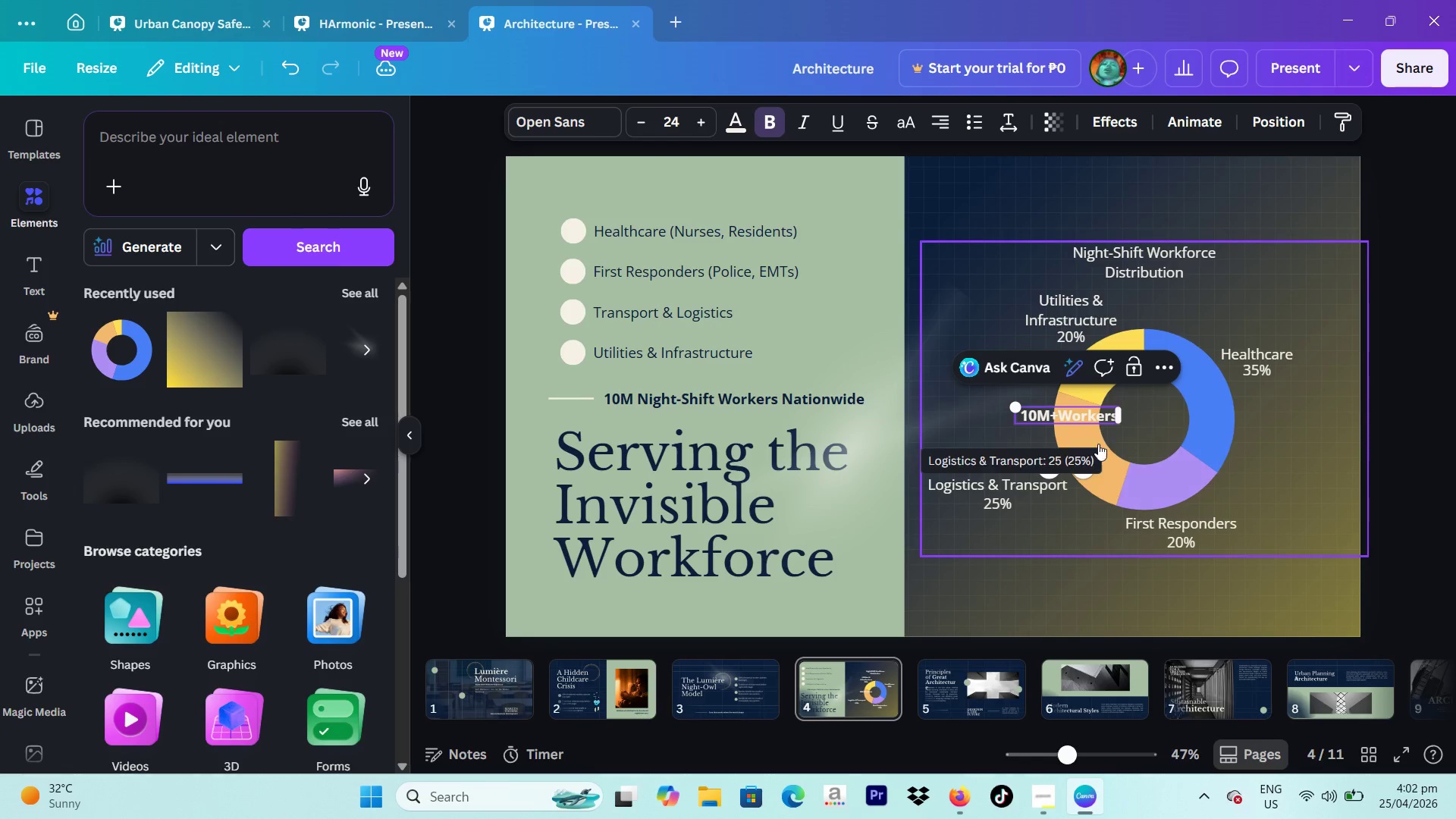 
left_click_drag(start_coordinate=[1084, 465], to_coordinate=[1162, 470])
 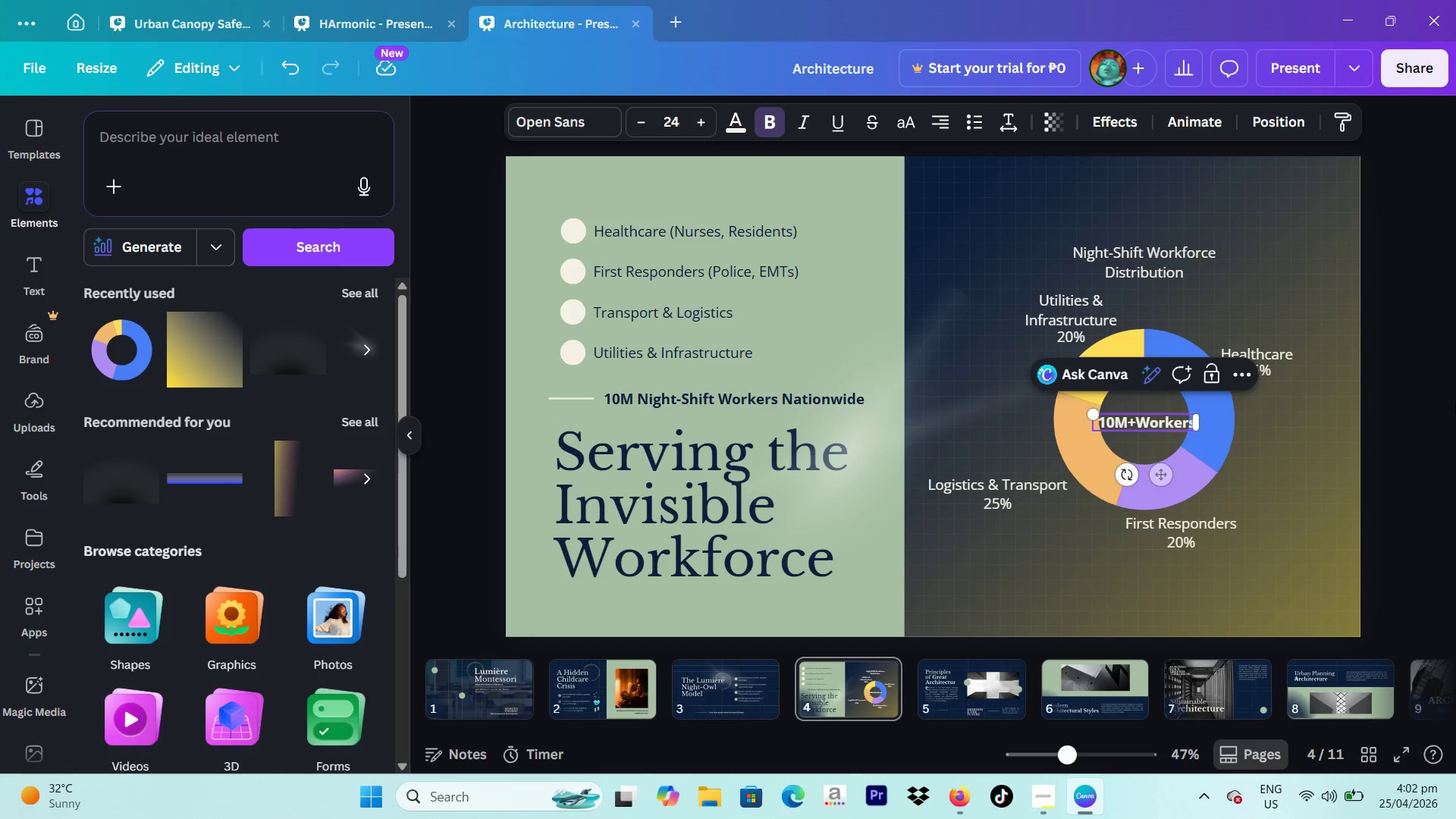 
left_click([1455, 401])
 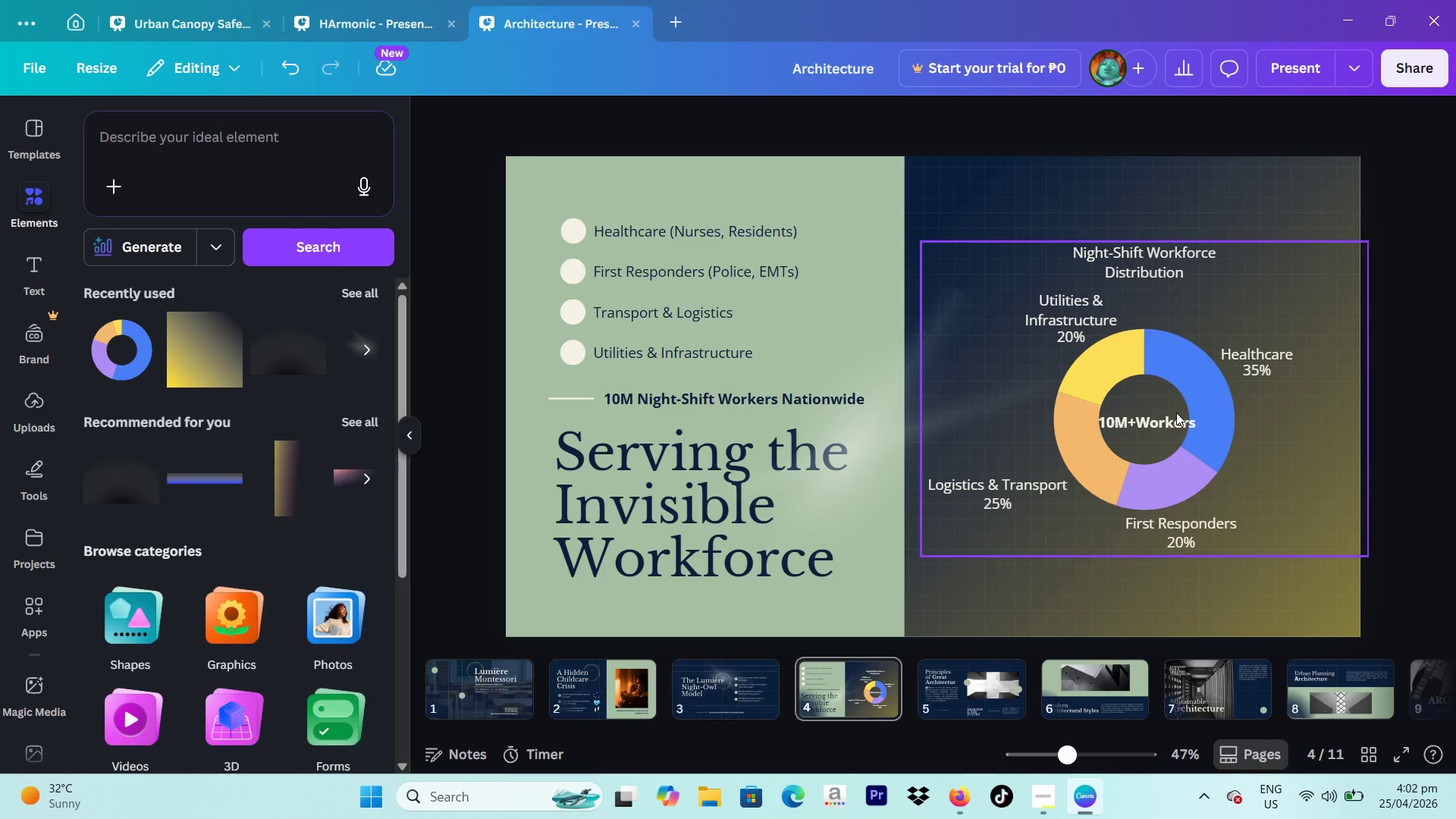 
left_click([1176, 420])
 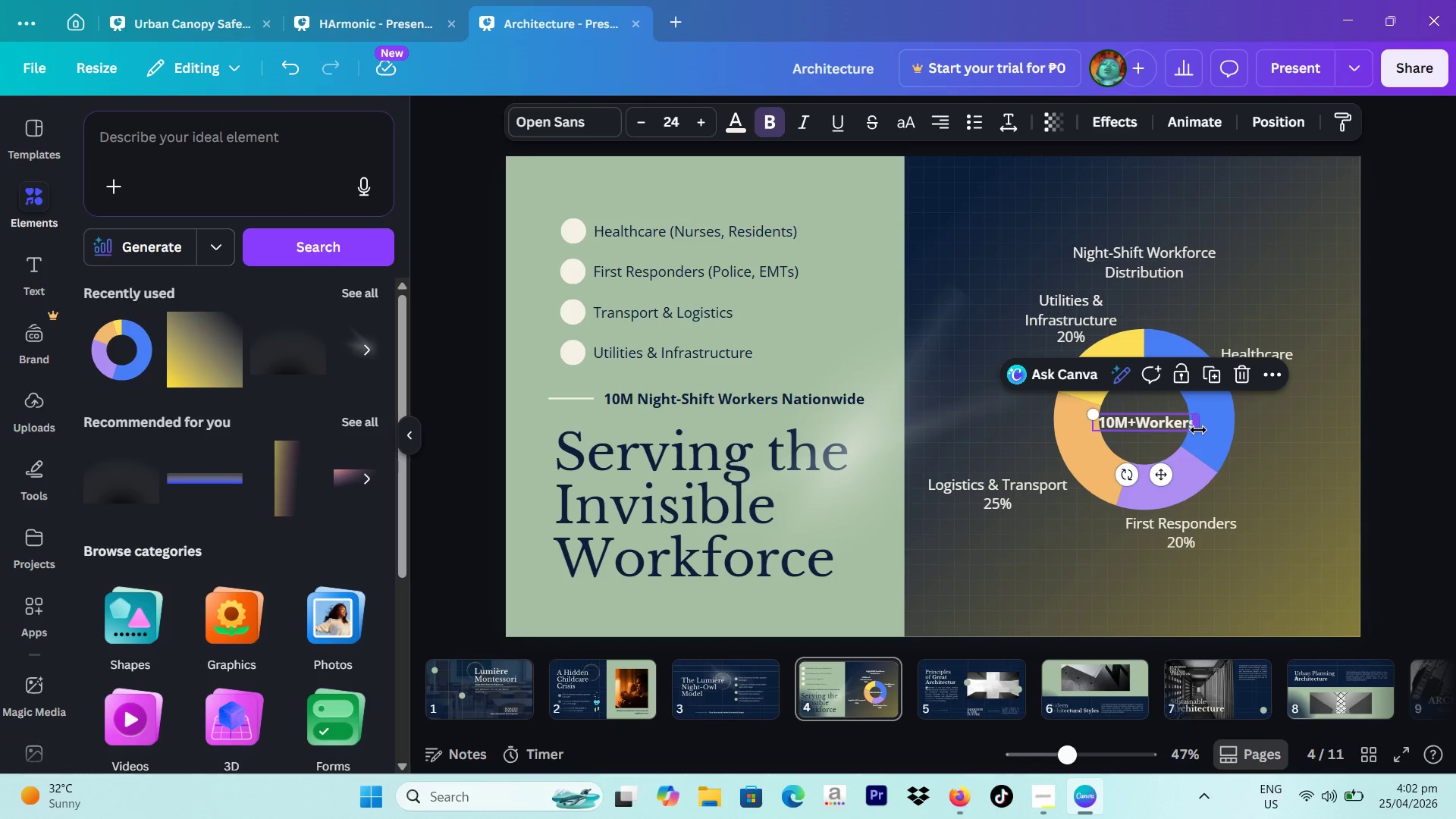 
left_click_drag(start_coordinate=[1198, 429], to_coordinate=[1181, 428])
 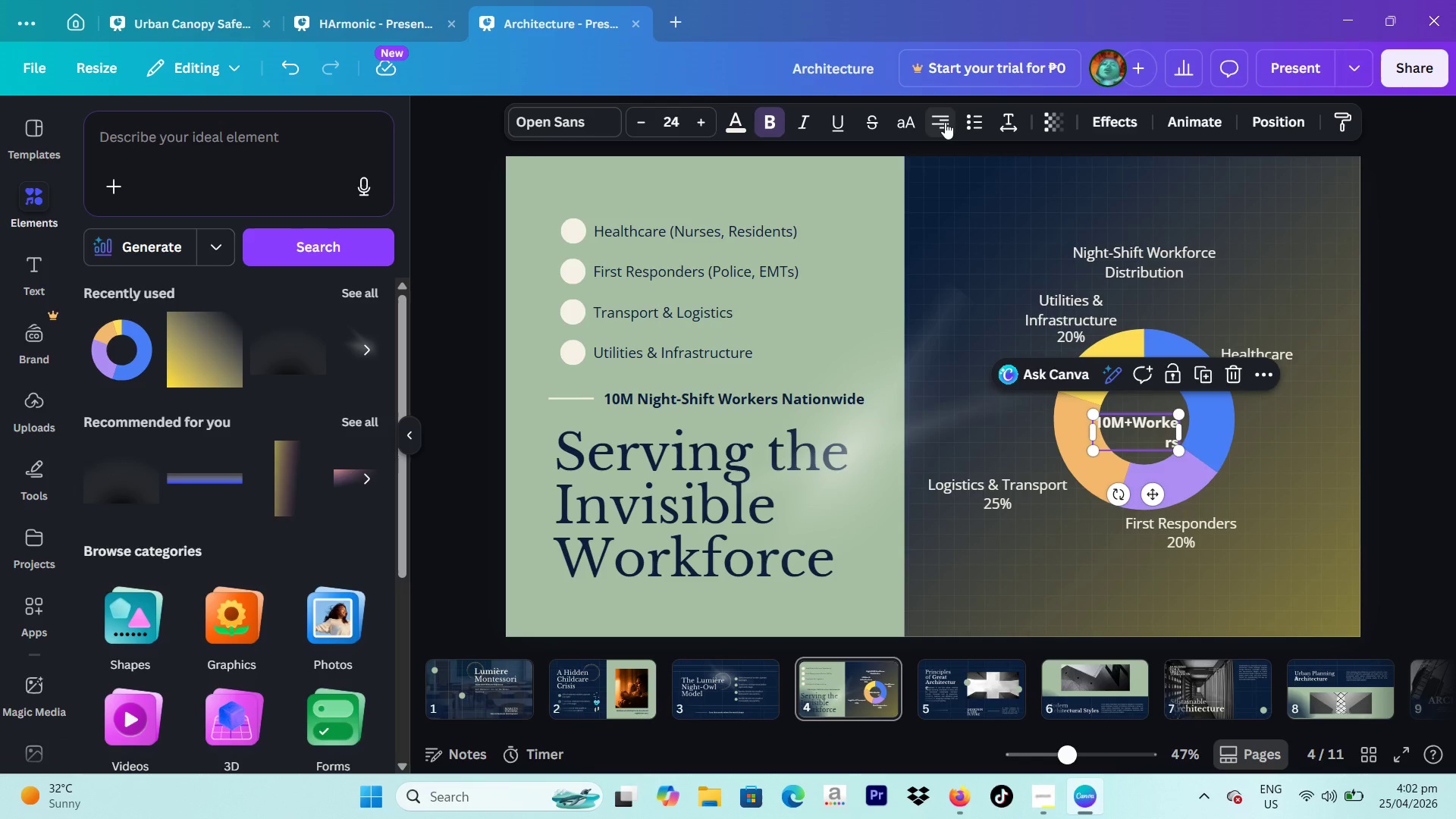 
left_click([945, 127])
 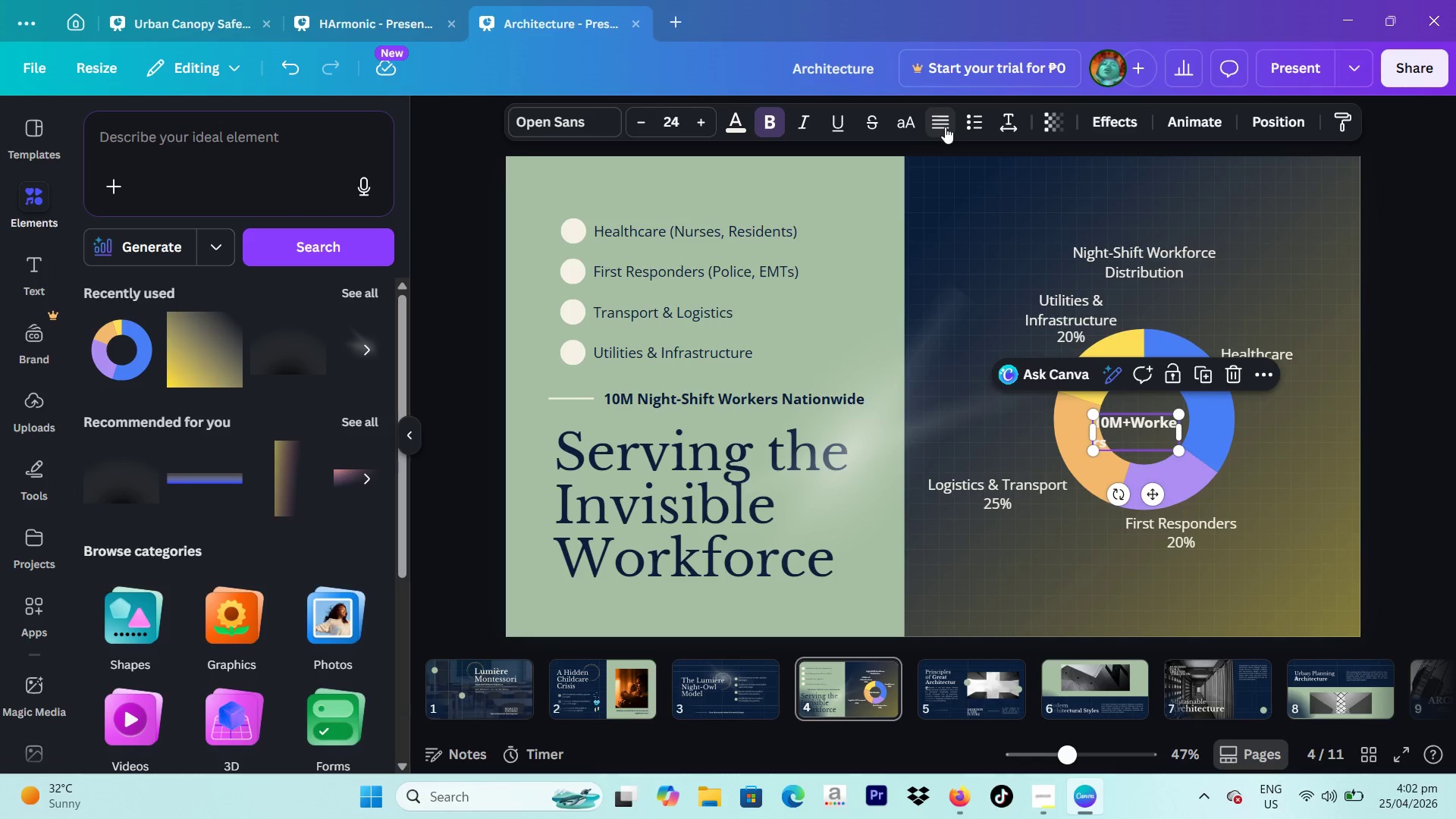 
left_click([945, 127])
 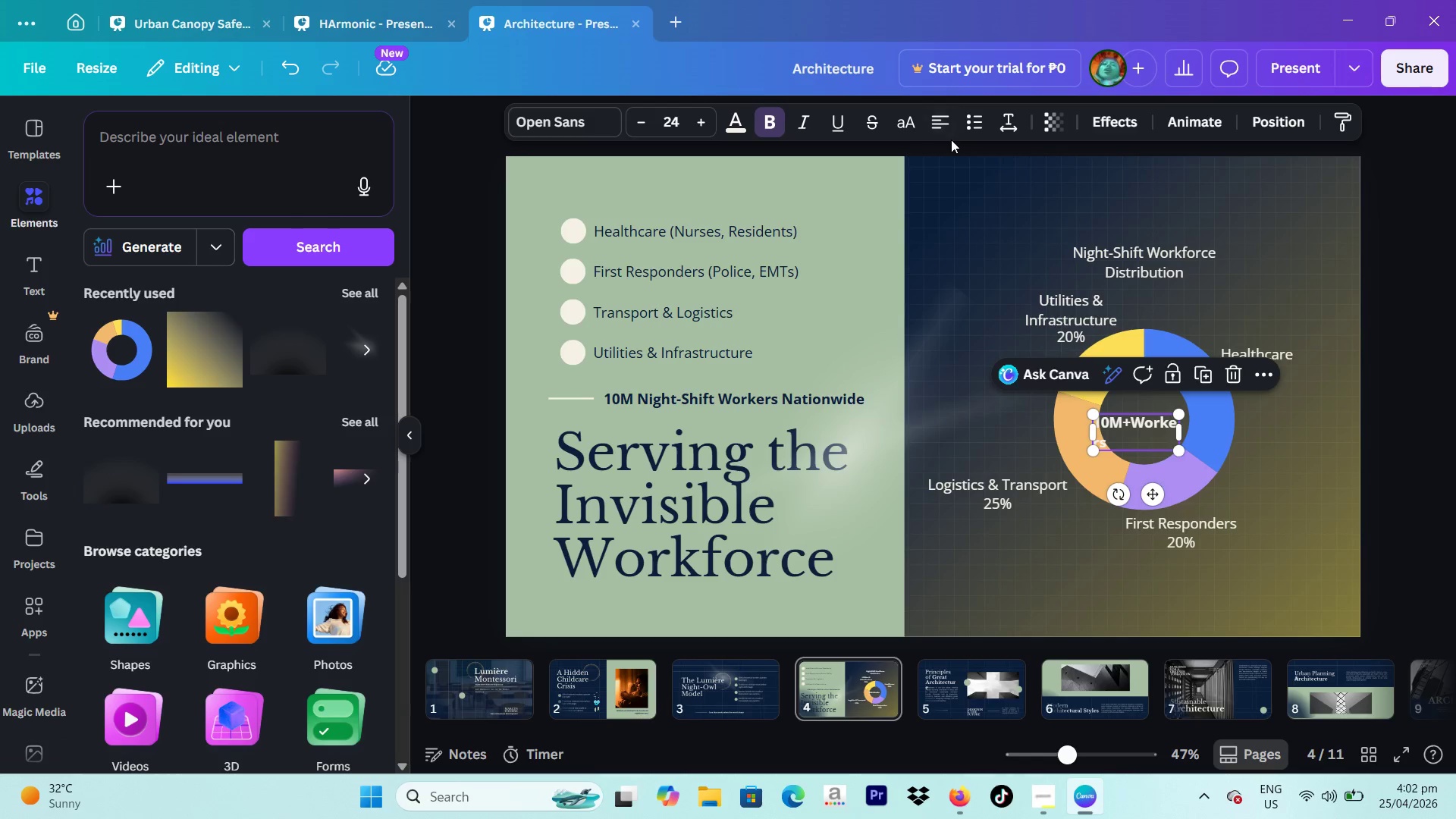 
left_click([943, 131])
 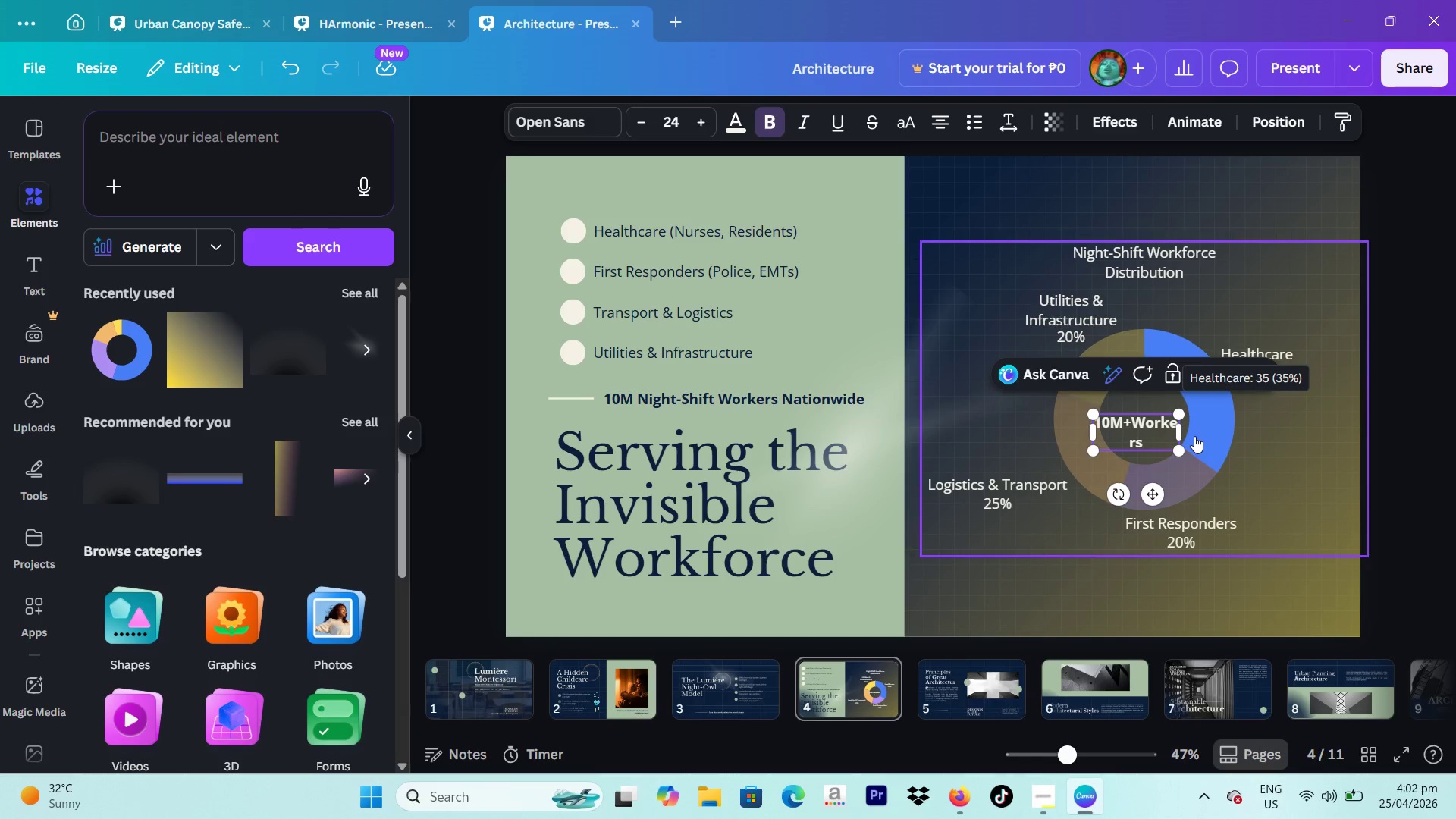 
left_click_drag(start_coordinate=[1181, 426], to_coordinate=[1202, 429])
 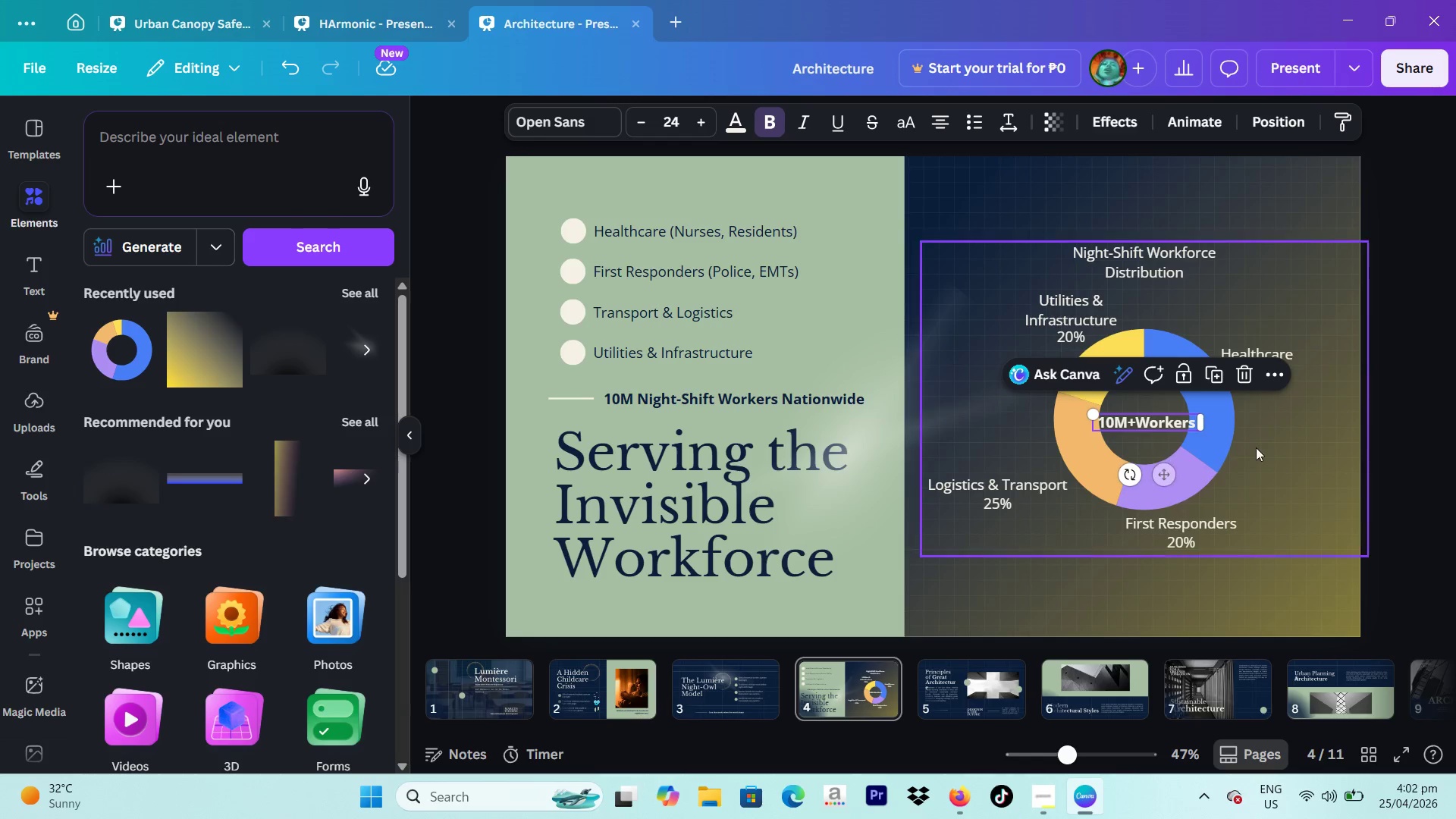 
left_click([1379, 410])
 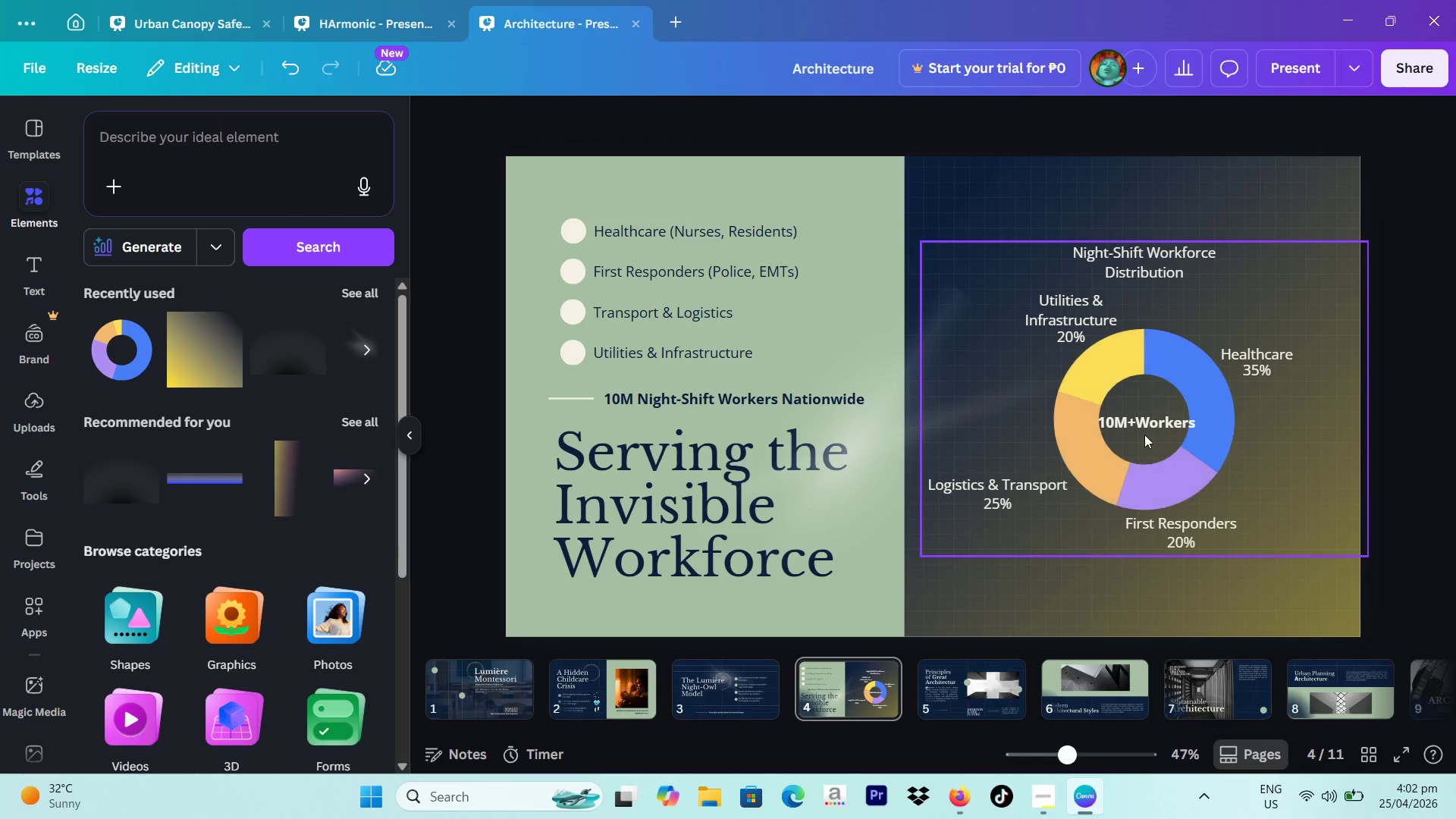 
left_click_drag(start_coordinate=[1141, 427], to_coordinate=[1135, 425])
 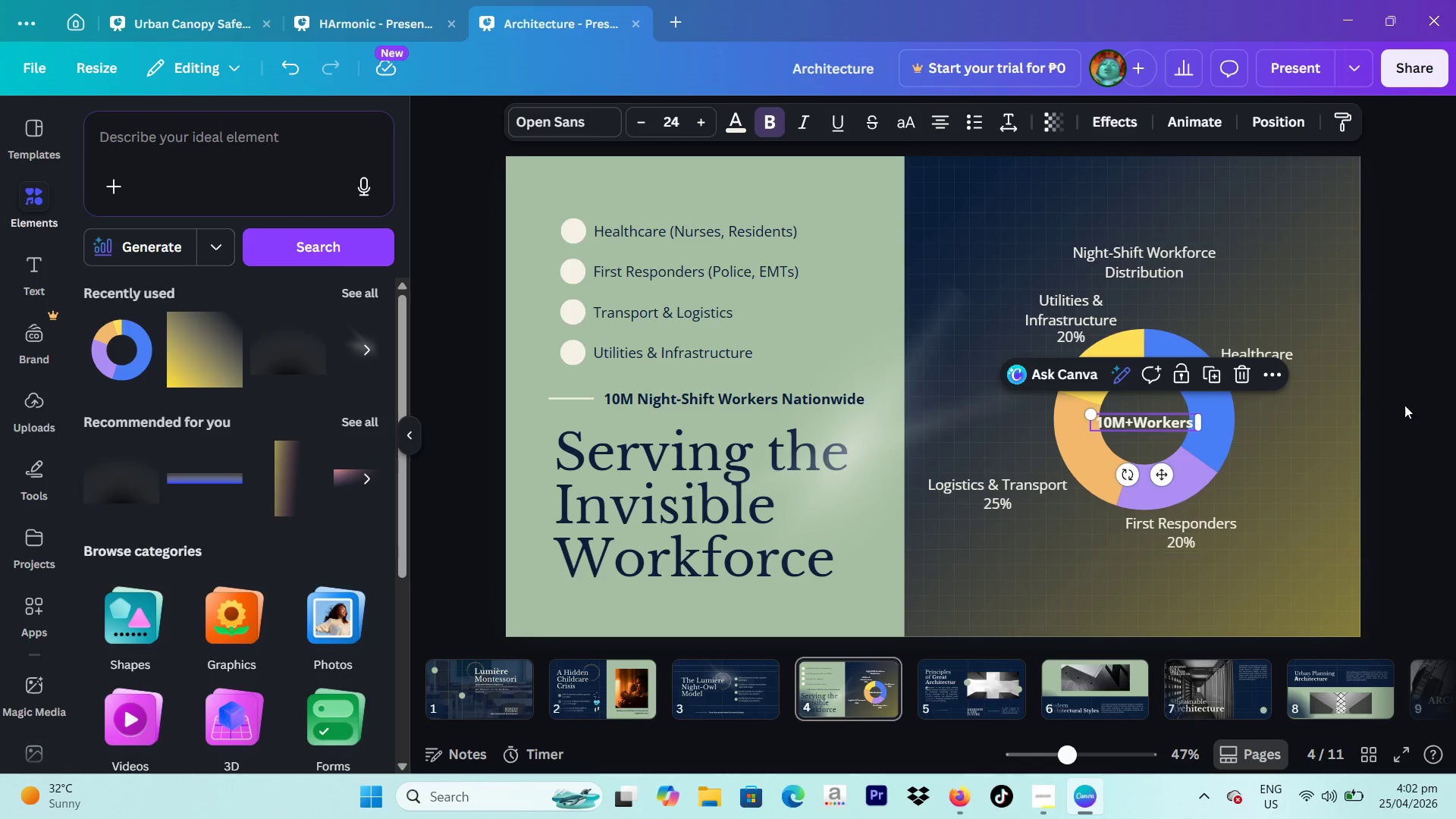 
left_click([1411, 405])
 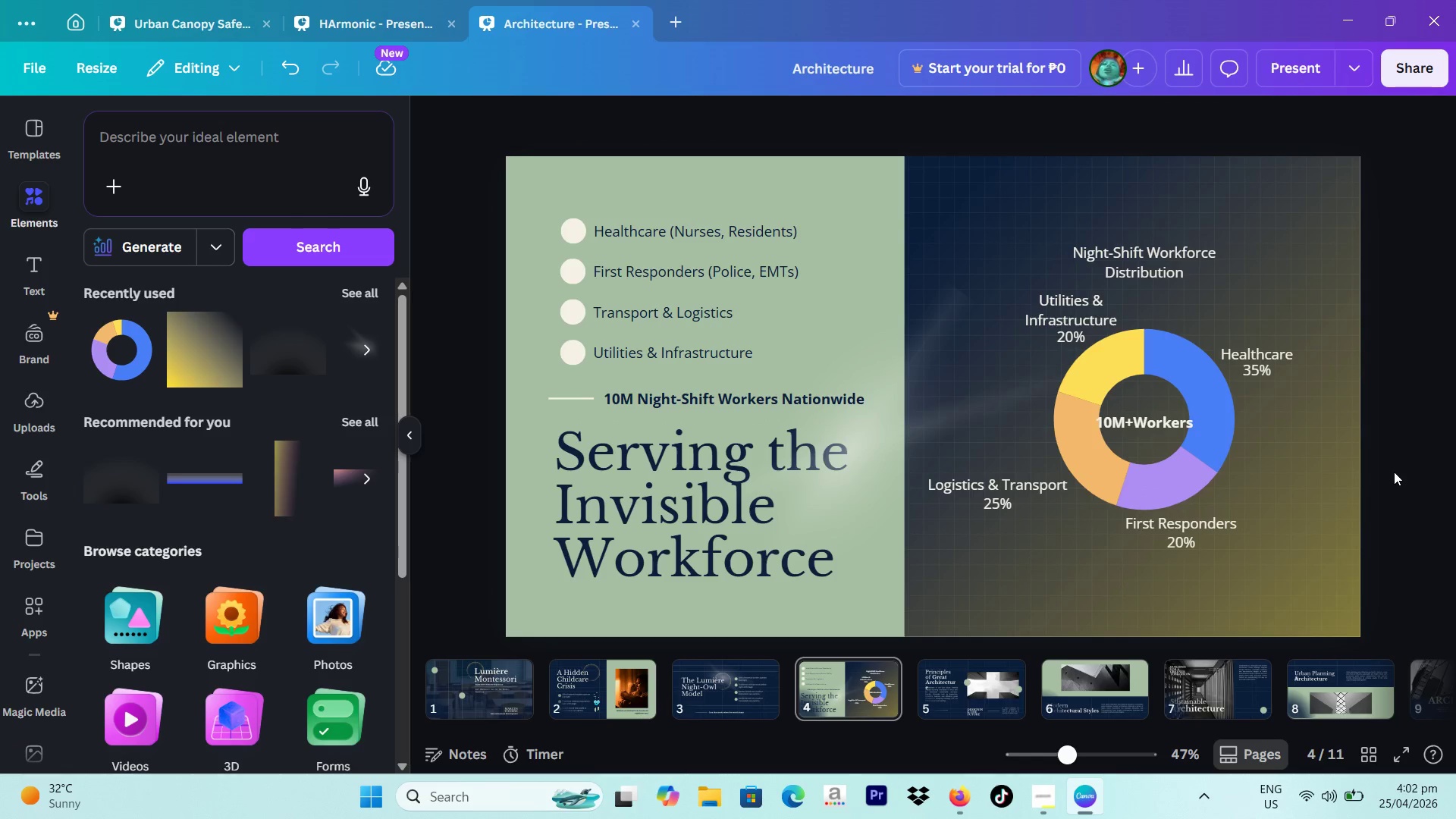 
left_click([1181, 419])
 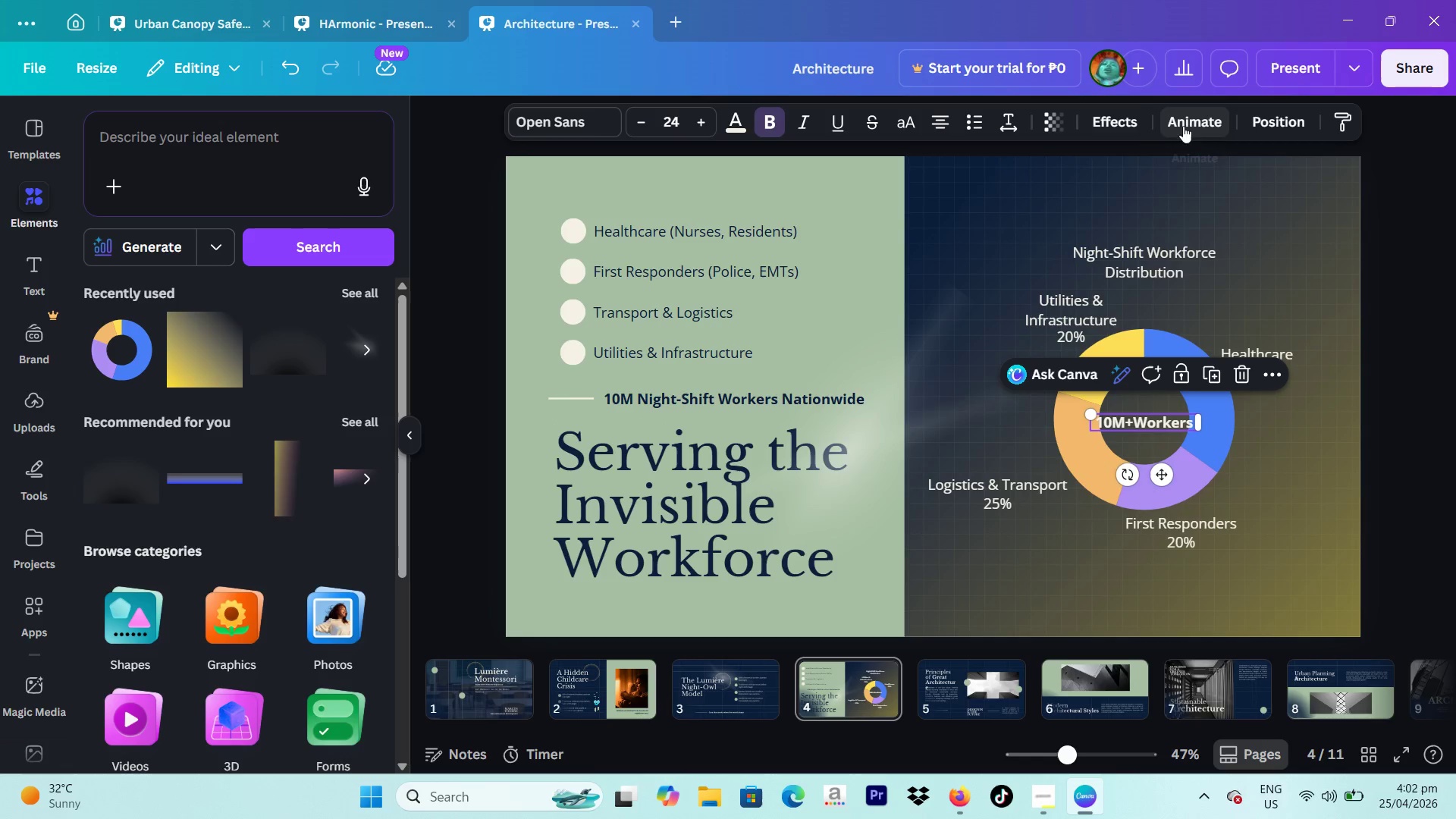 
left_click([1127, 126])
 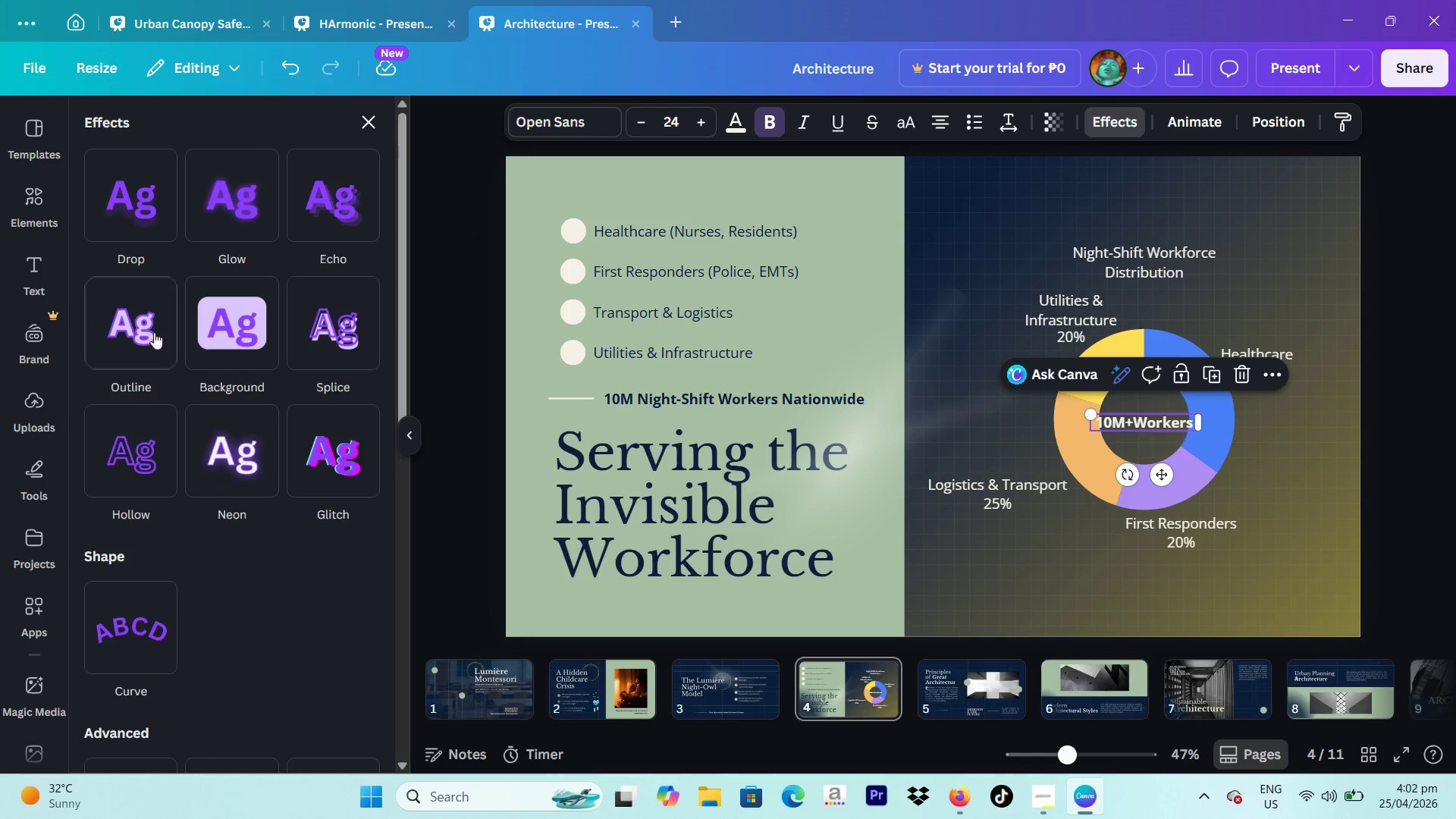 
left_click([221, 319])
 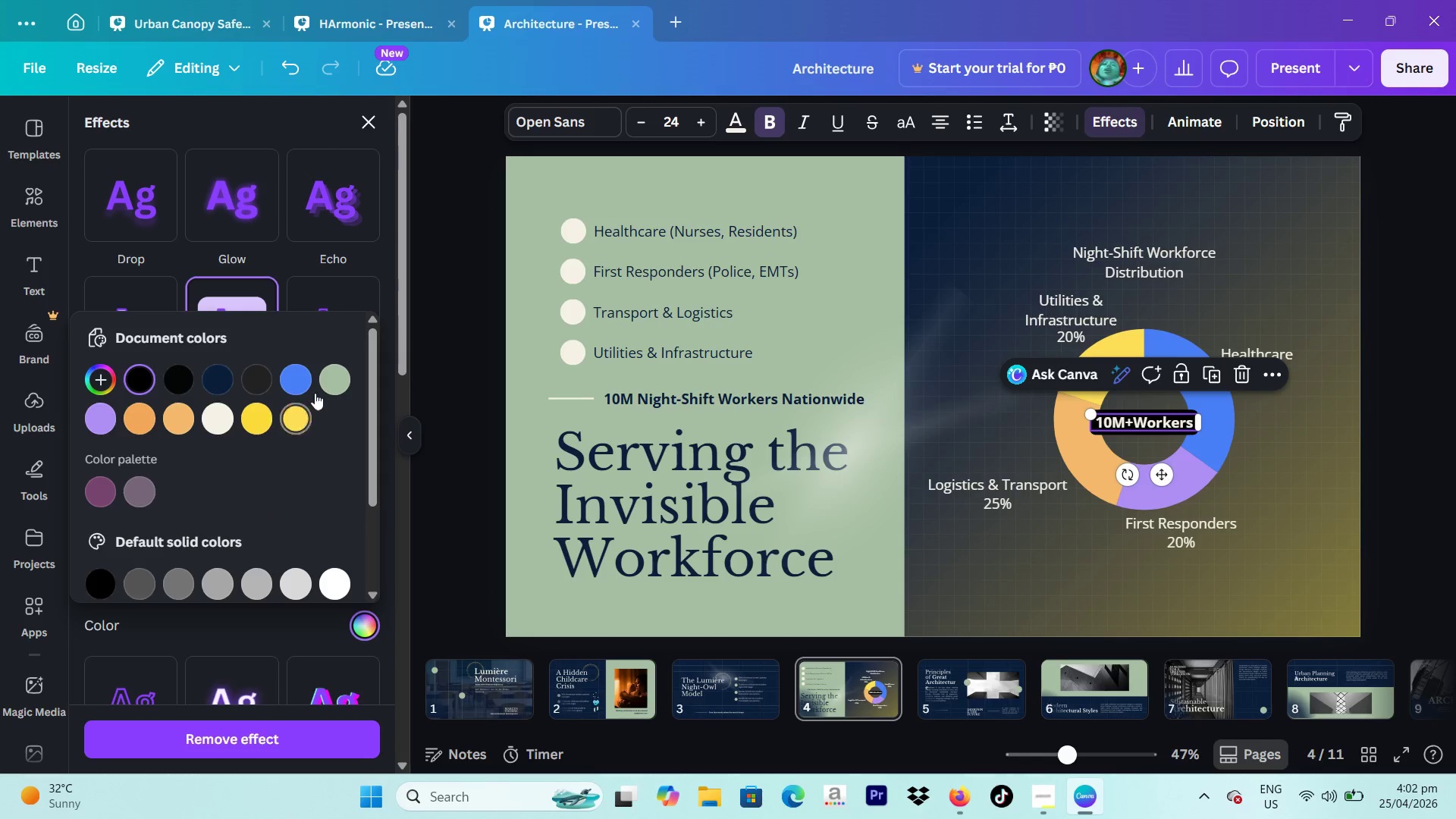 
left_click([325, 385])
 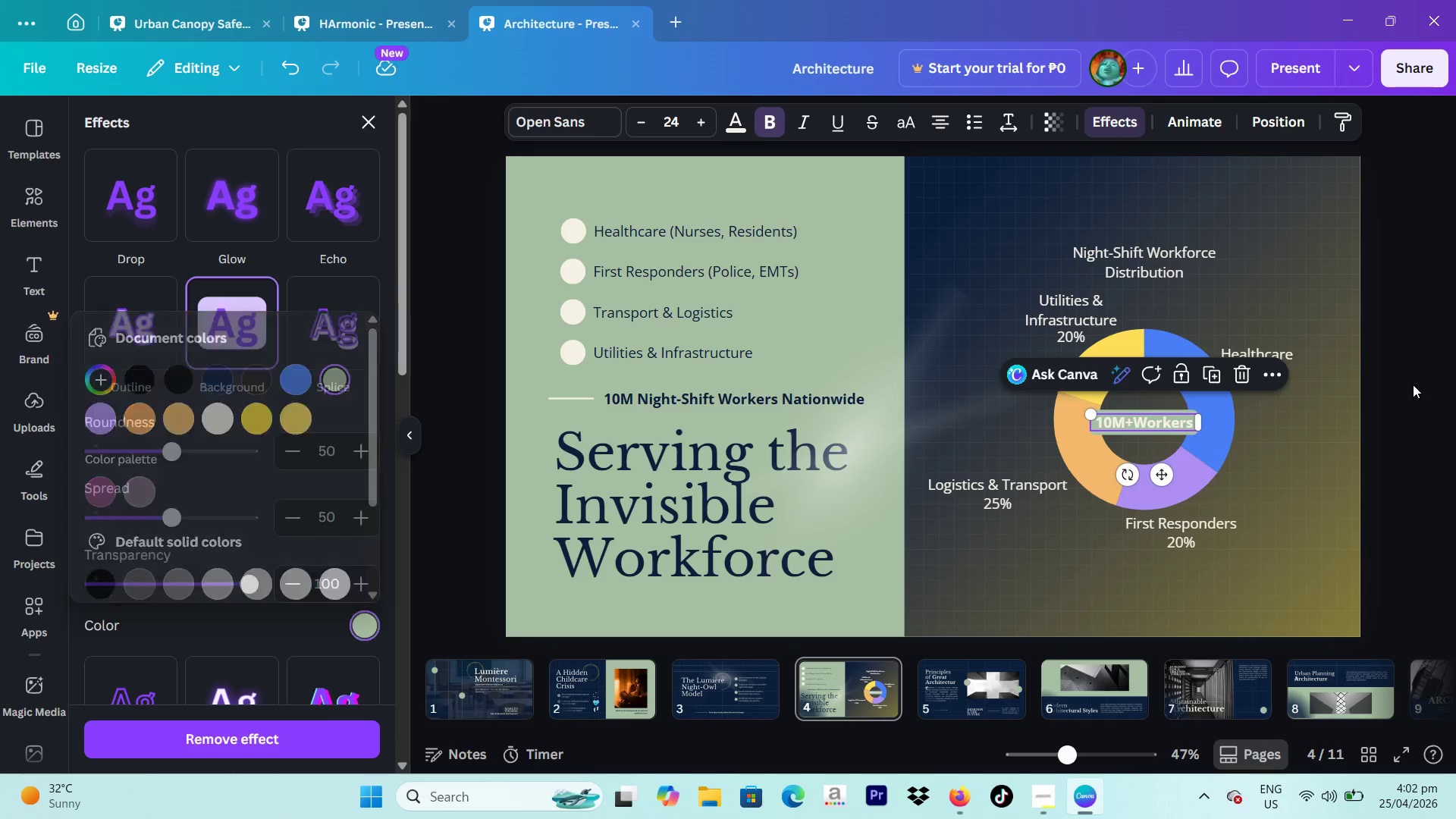 
double_click([1414, 384])
 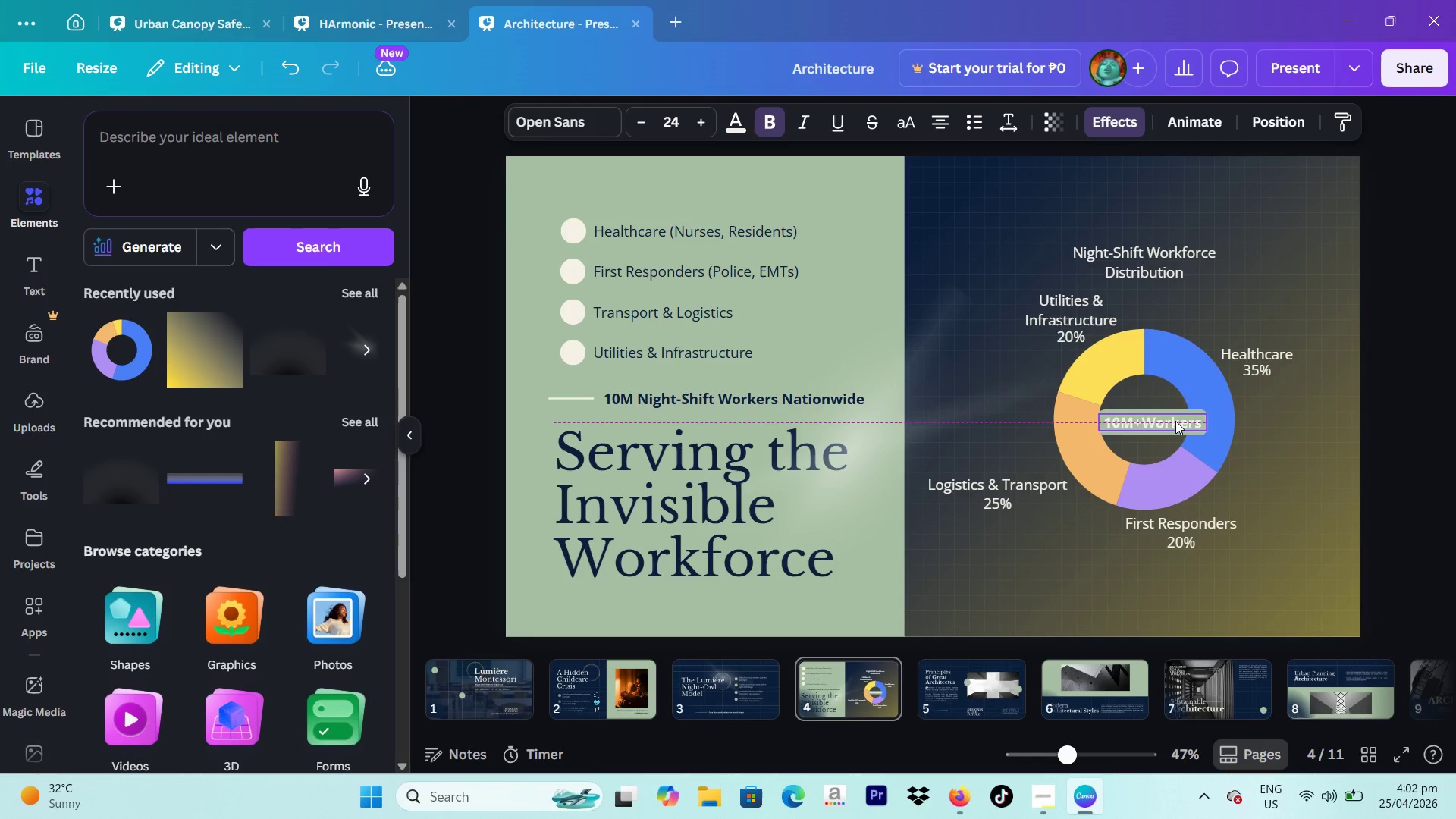 
left_click([1455, 422])
 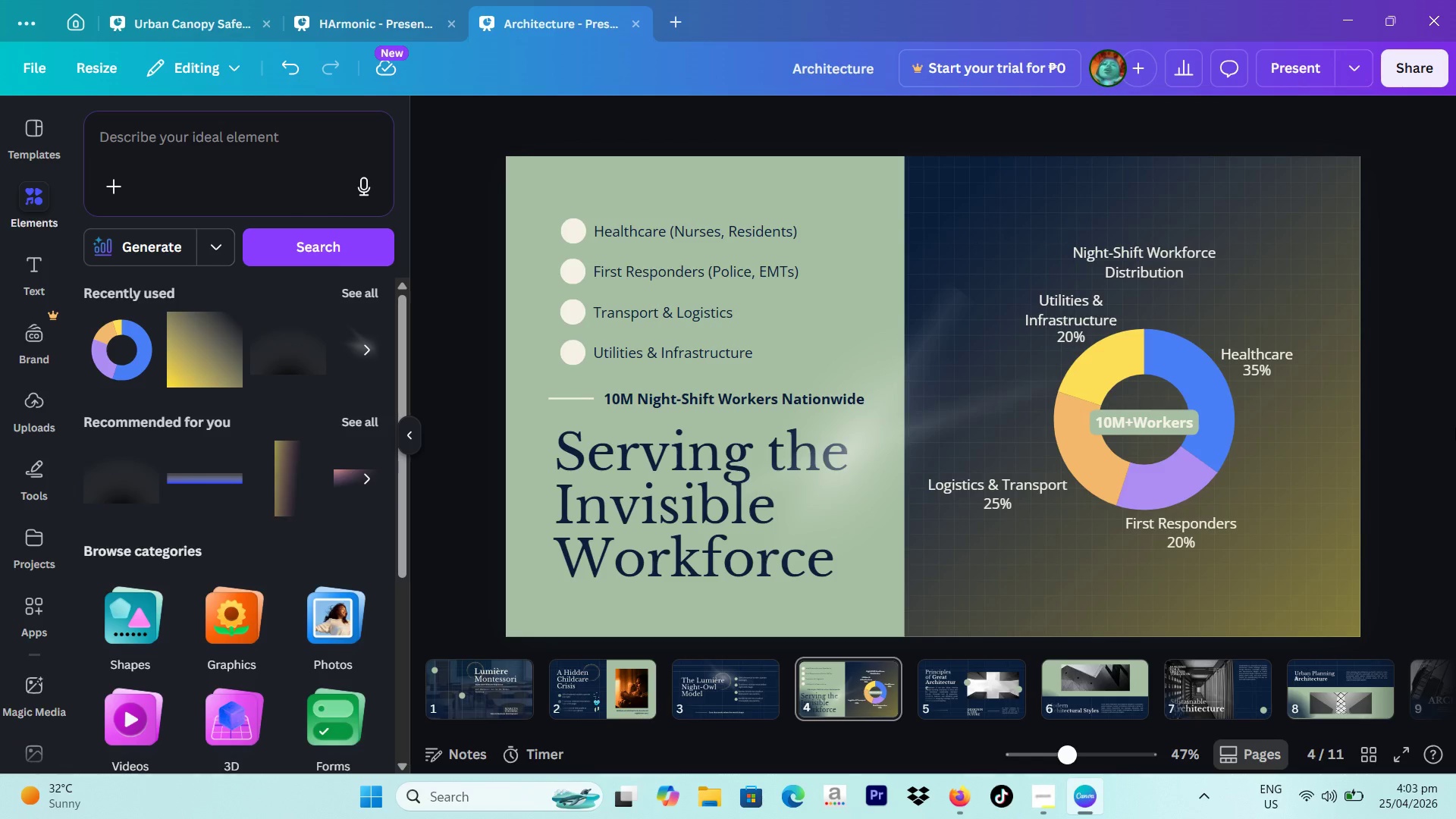 
wait(61.94)
 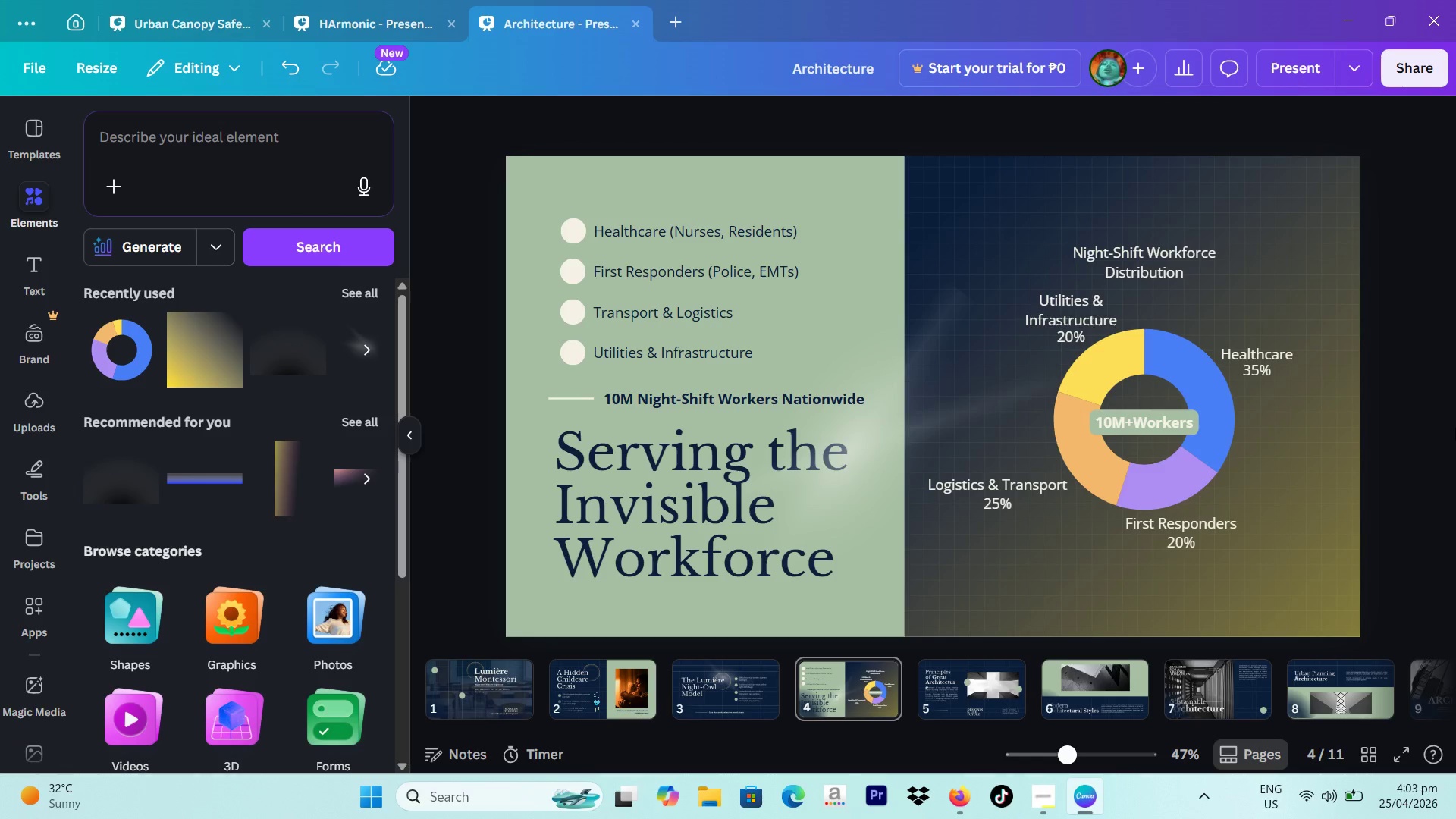 
scroll: coordinate [1455, 428], scroll_direction: up, amount: 1.0
 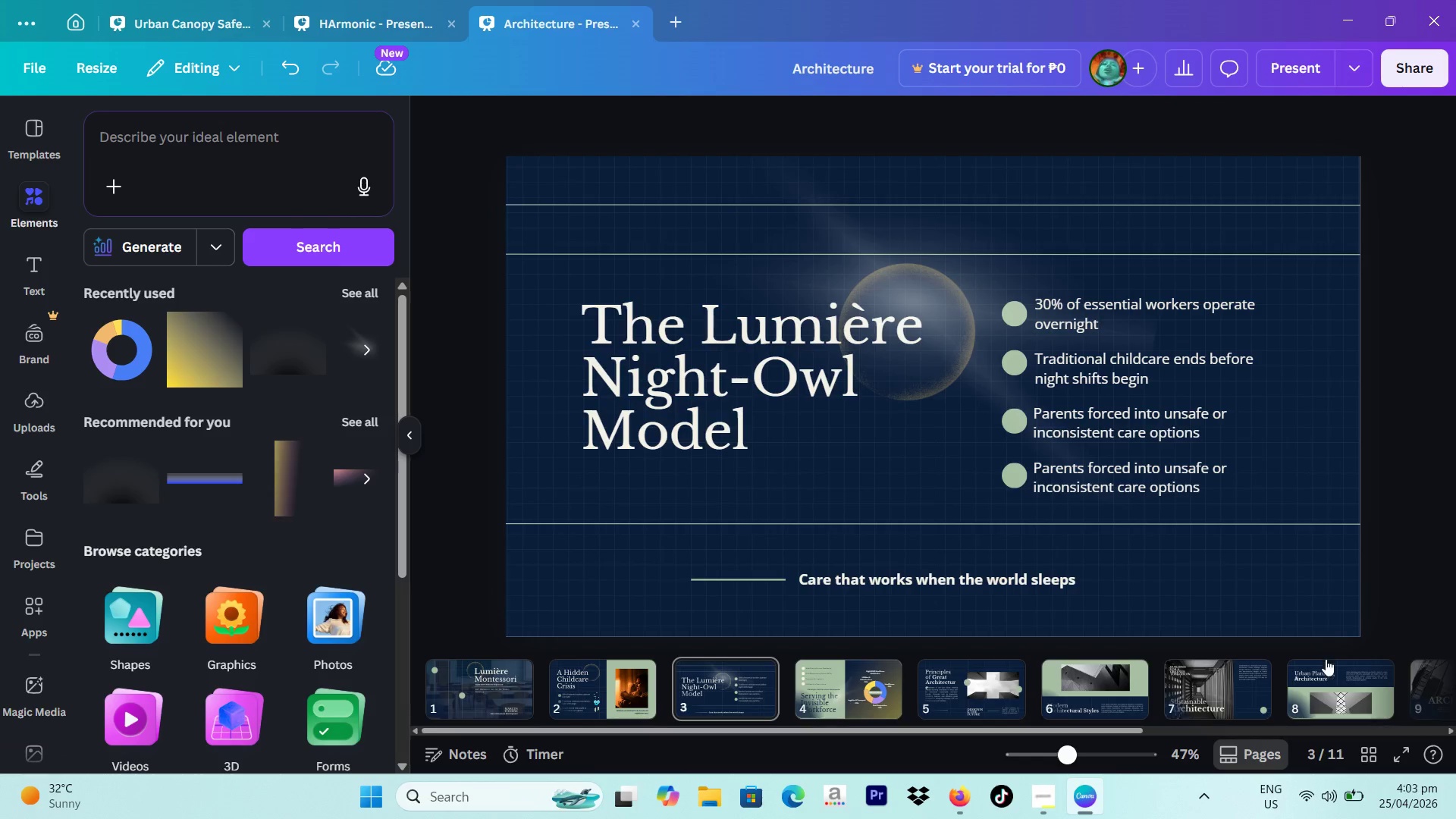 
scroll: coordinate [1316, 689], scroll_direction: down, amount: 7.0
 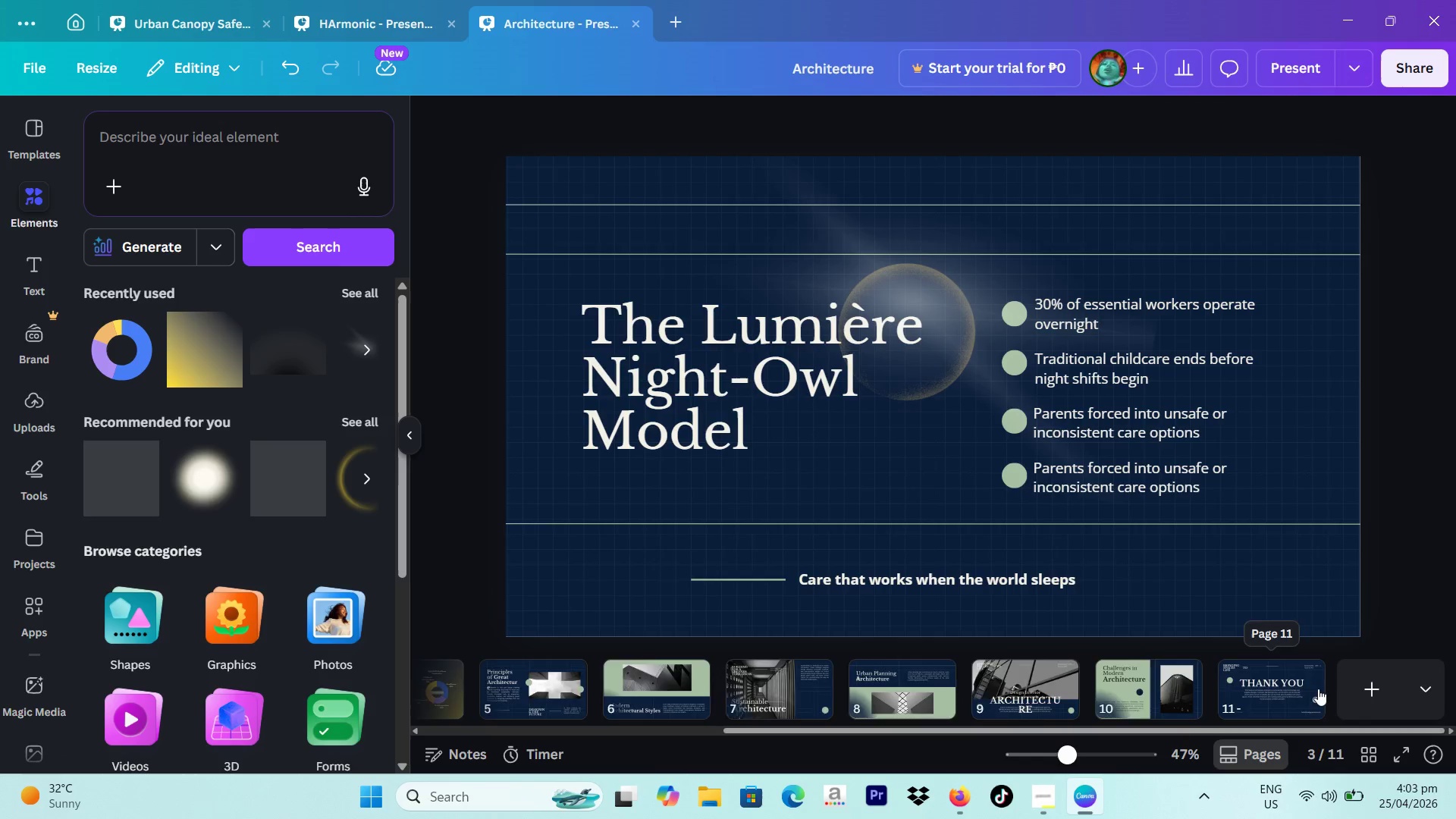 
scroll: coordinate [1172, 682], scroll_direction: up, amount: 10.0
 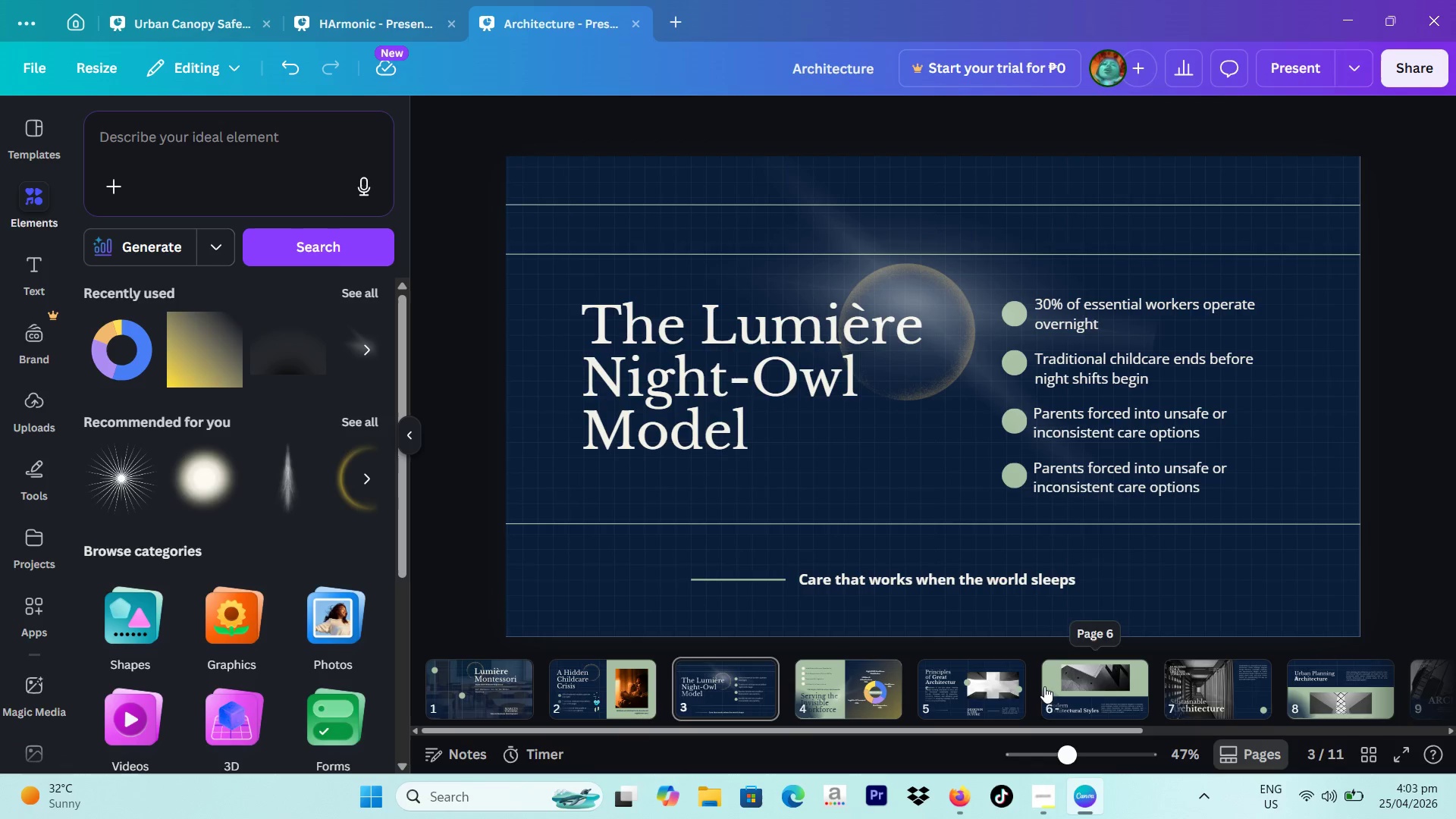 
mouse_move([1004, 686])
 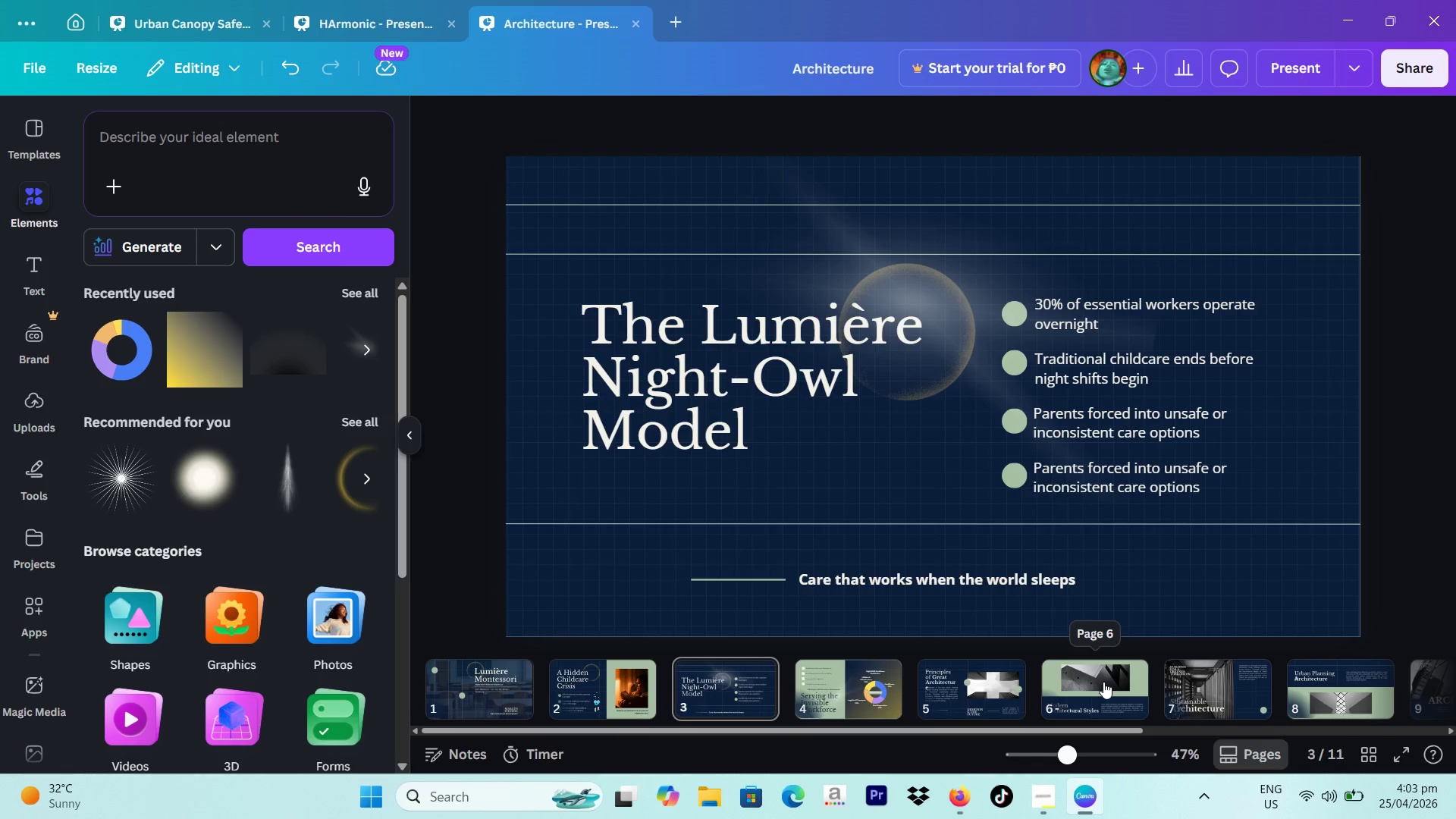 
left_click_drag(start_coordinate=[1103, 682], to_coordinate=[959, 677])
 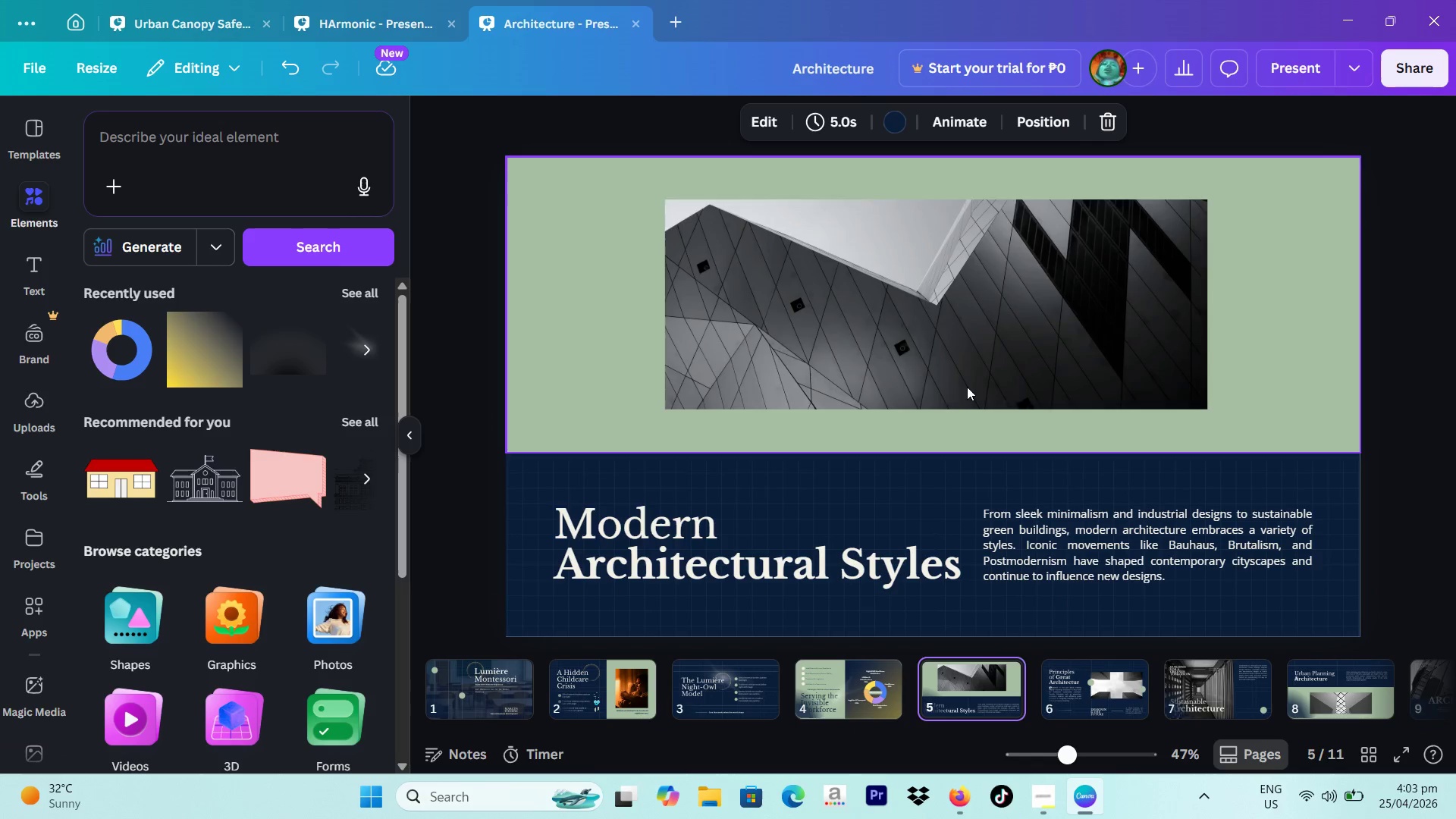 
left_click([967, 384])
 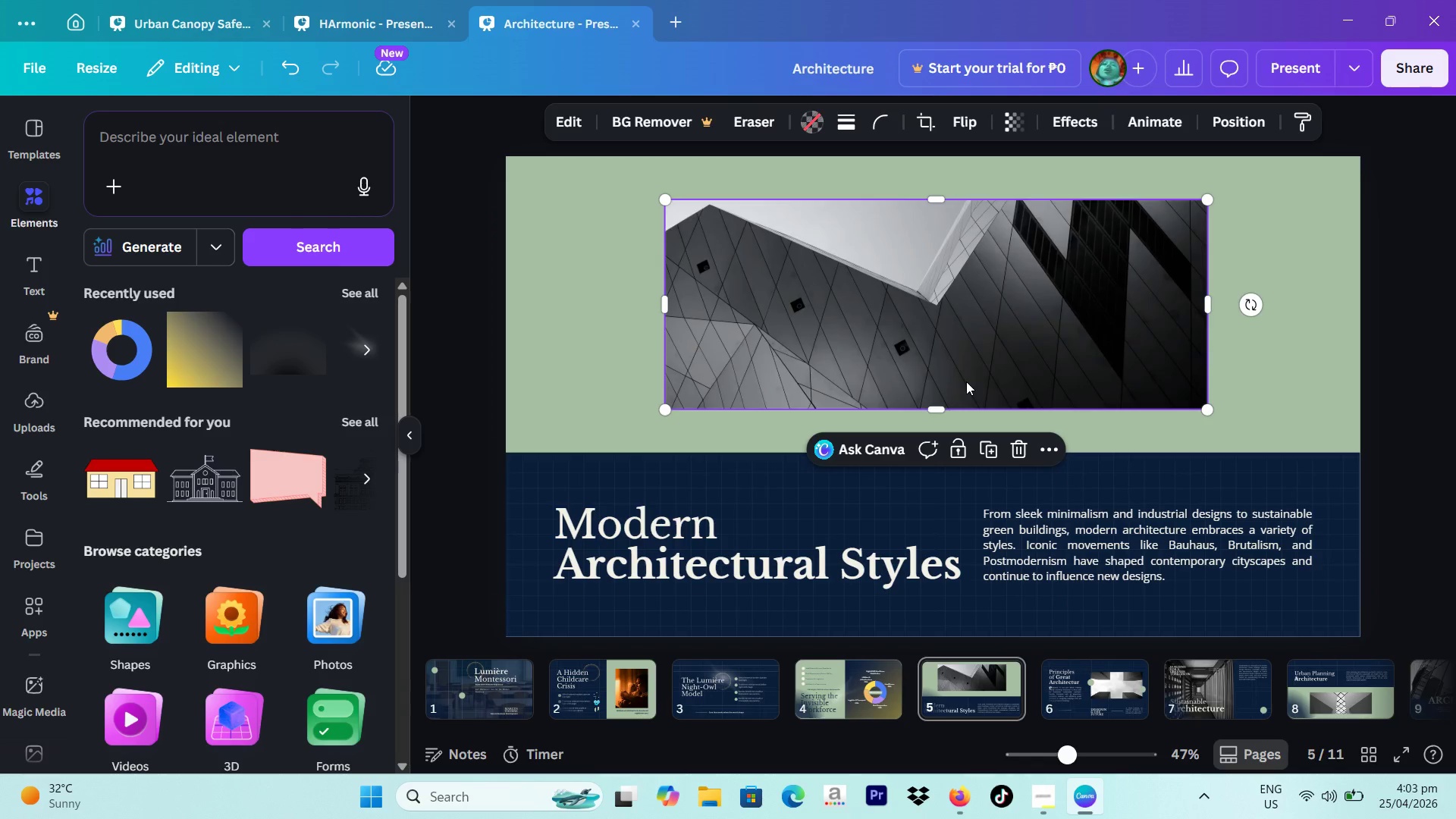 
key(Backspace)
 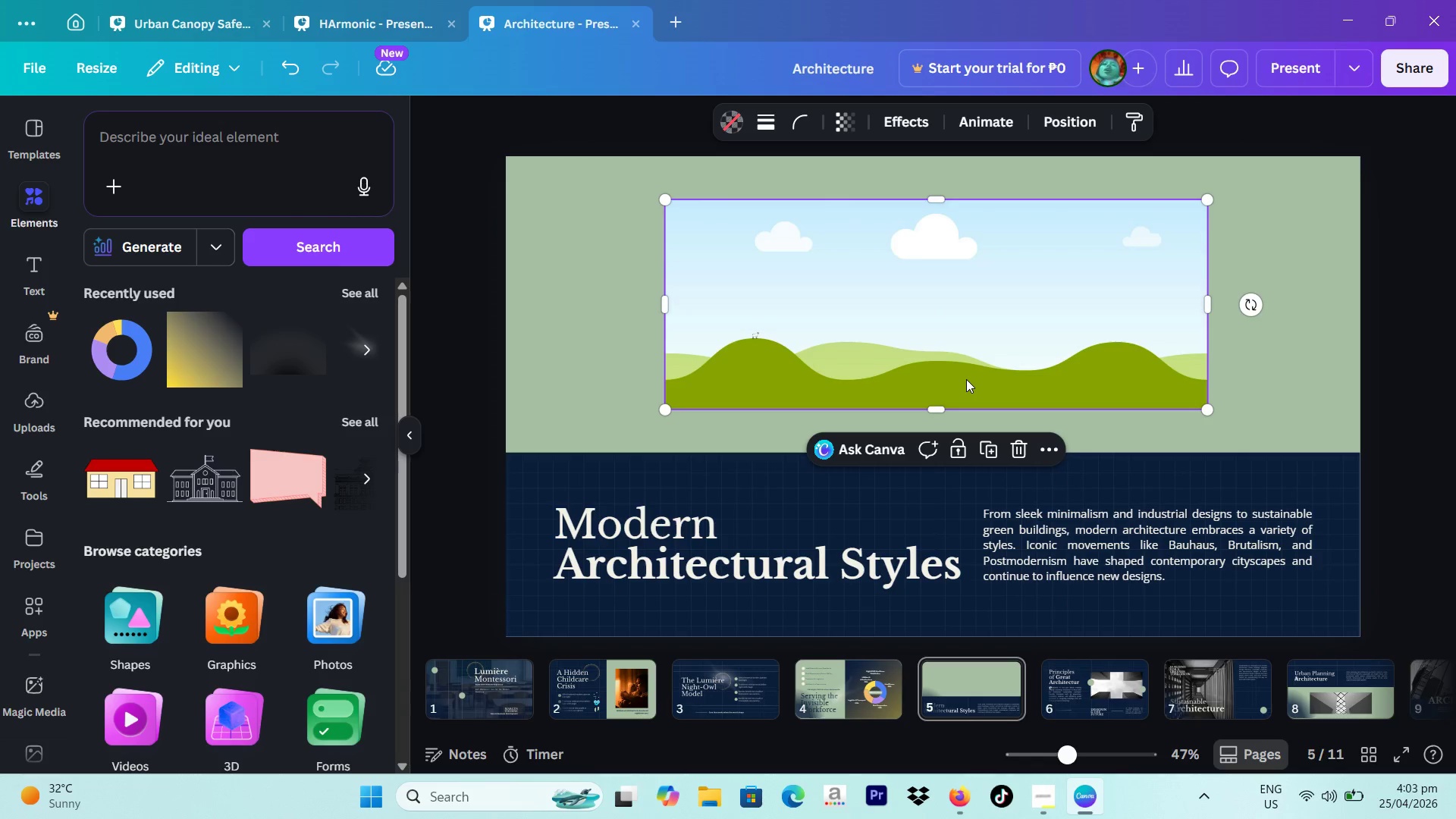 
left_click([966, 379])
 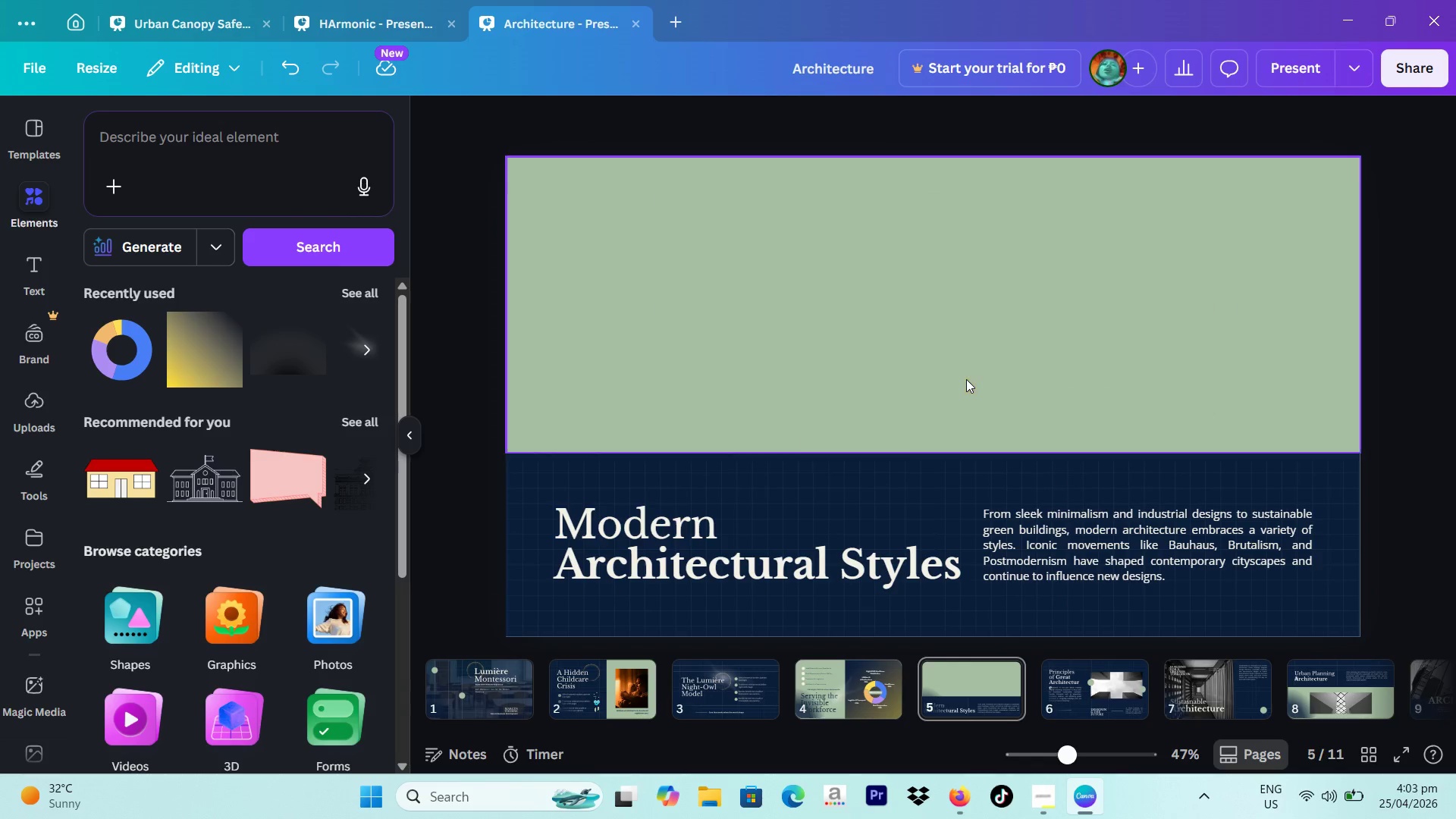 
key(Backspace)
 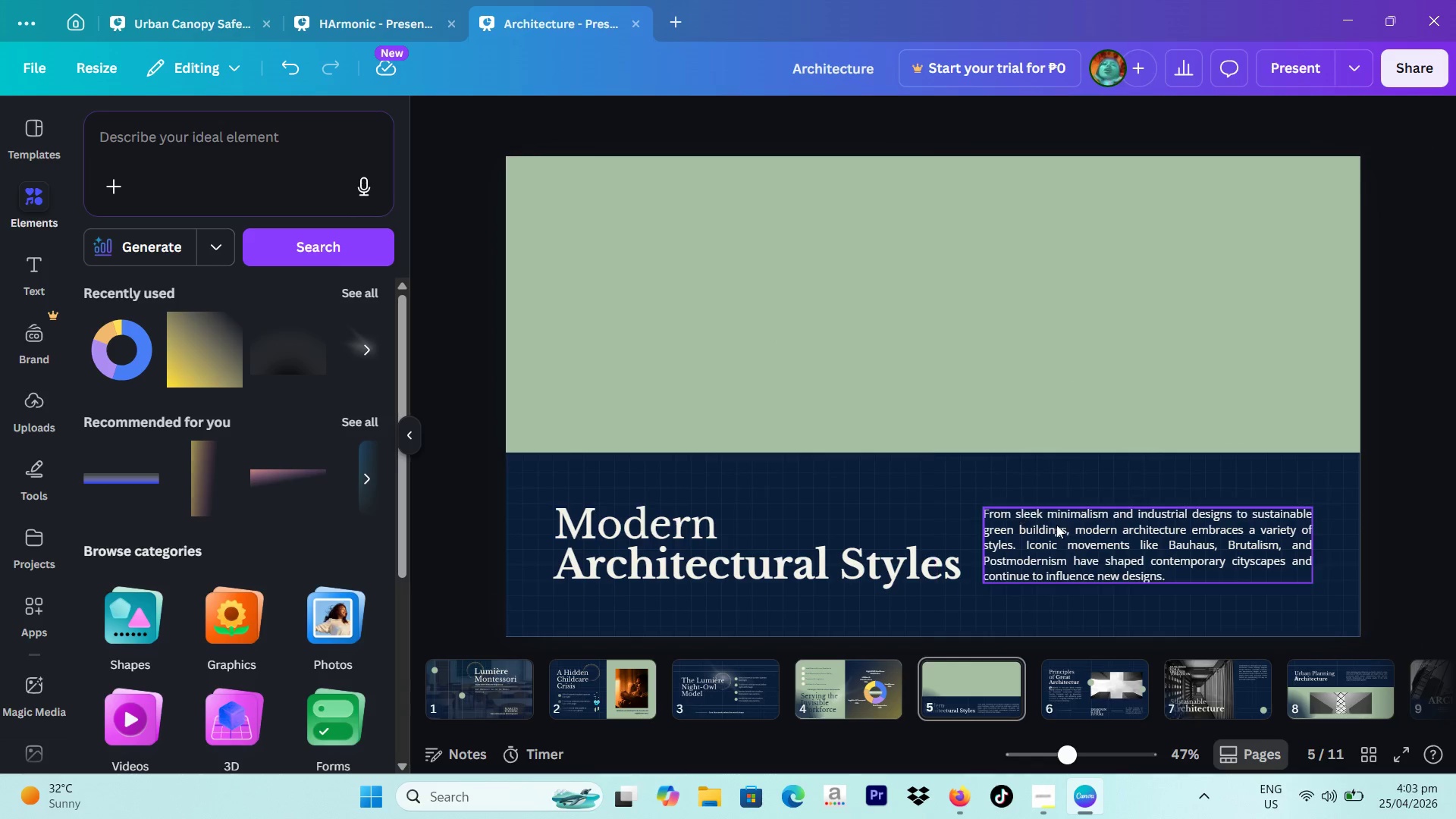 
left_click([1056, 525])
 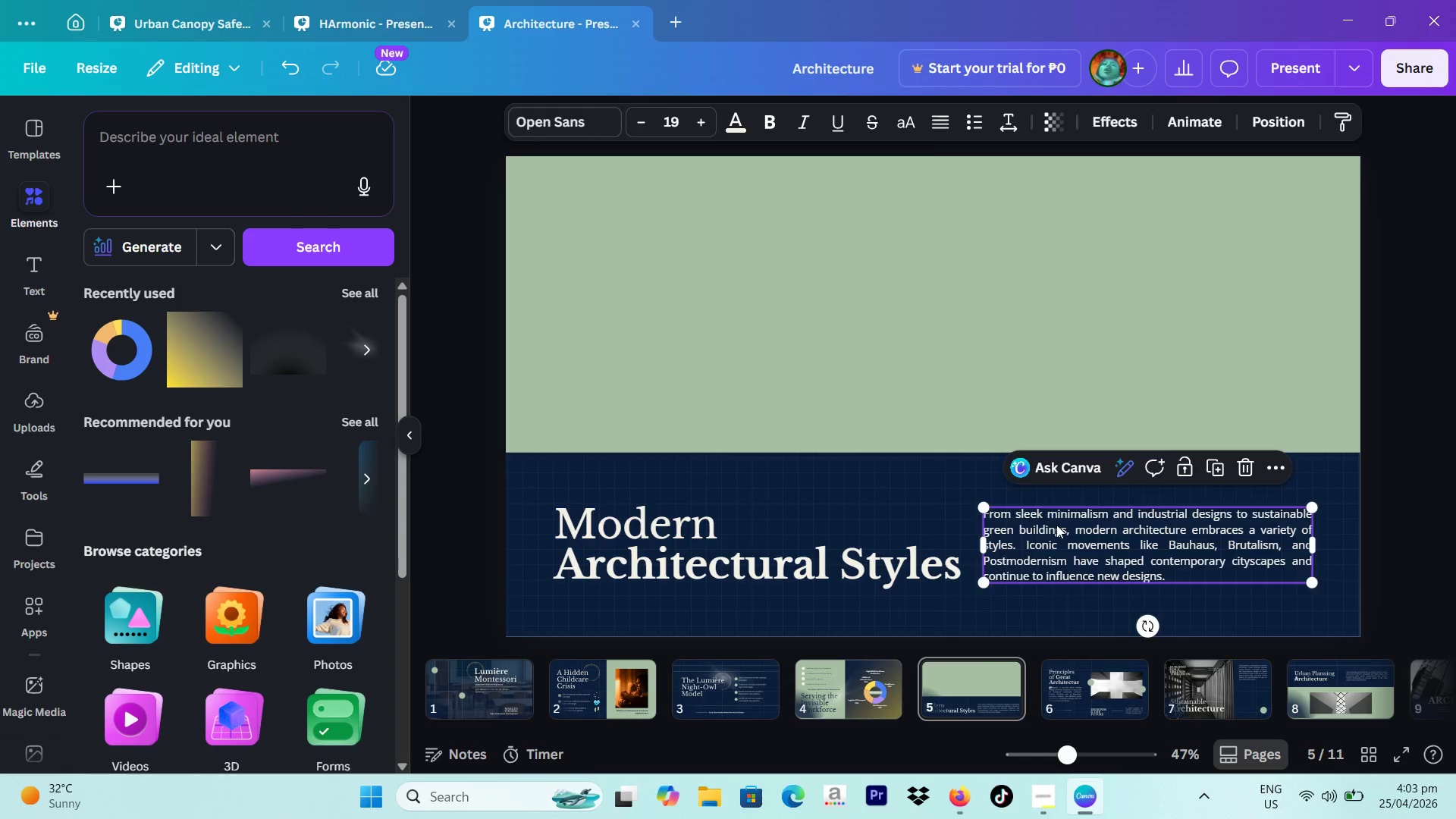 
key(Backspace)
 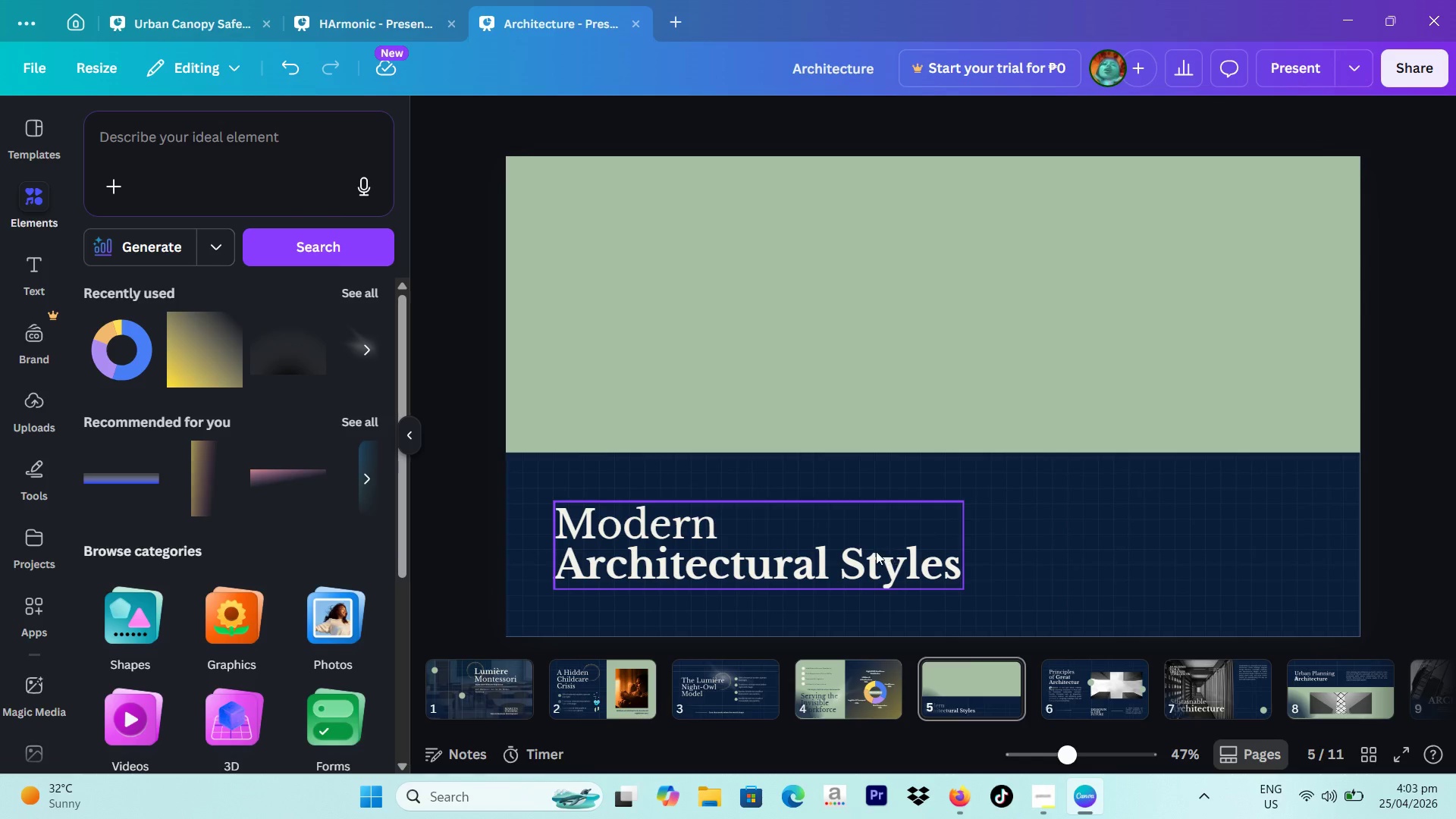 
left_click([876, 551])
 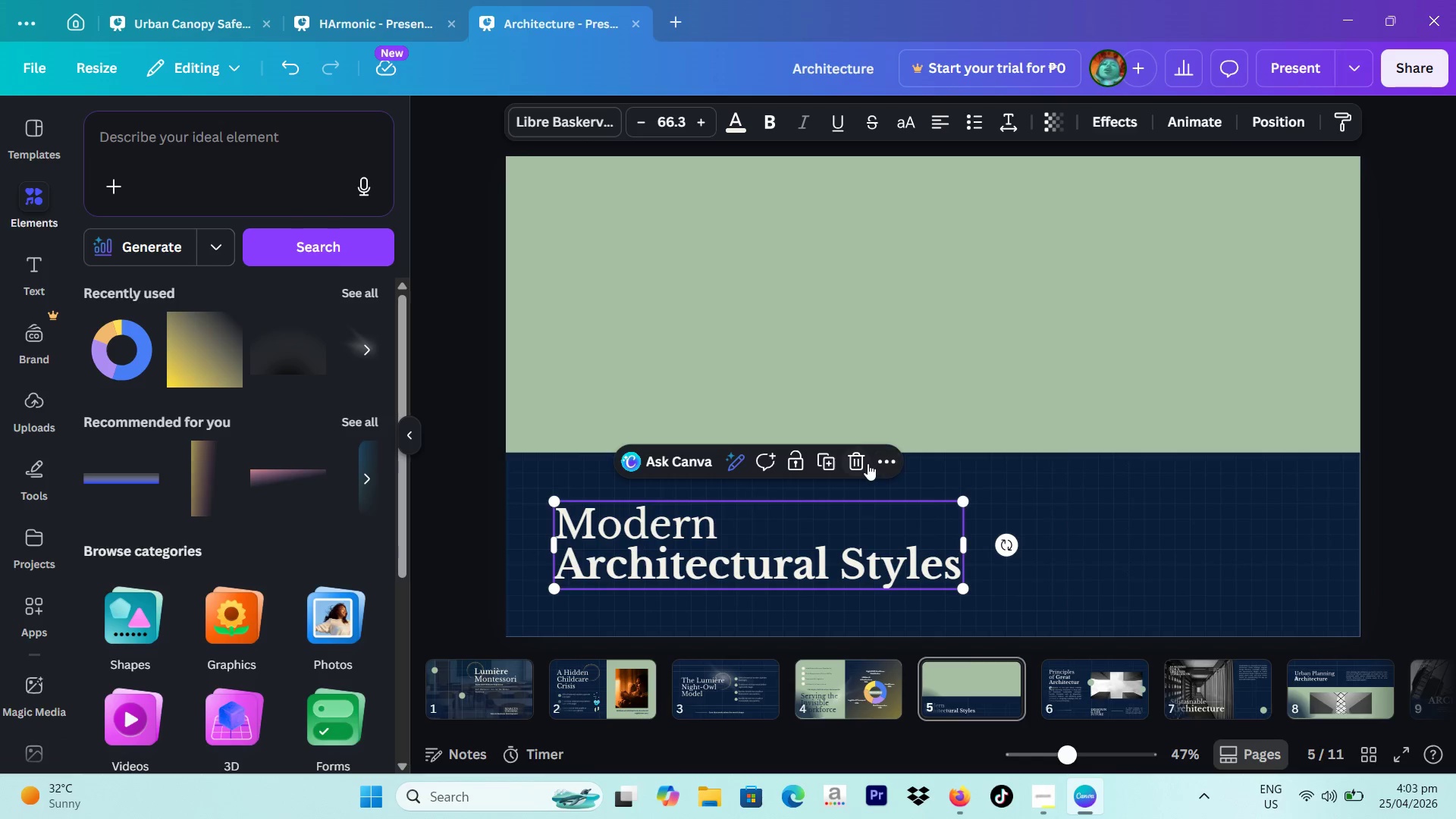 
left_click([868, 463])
 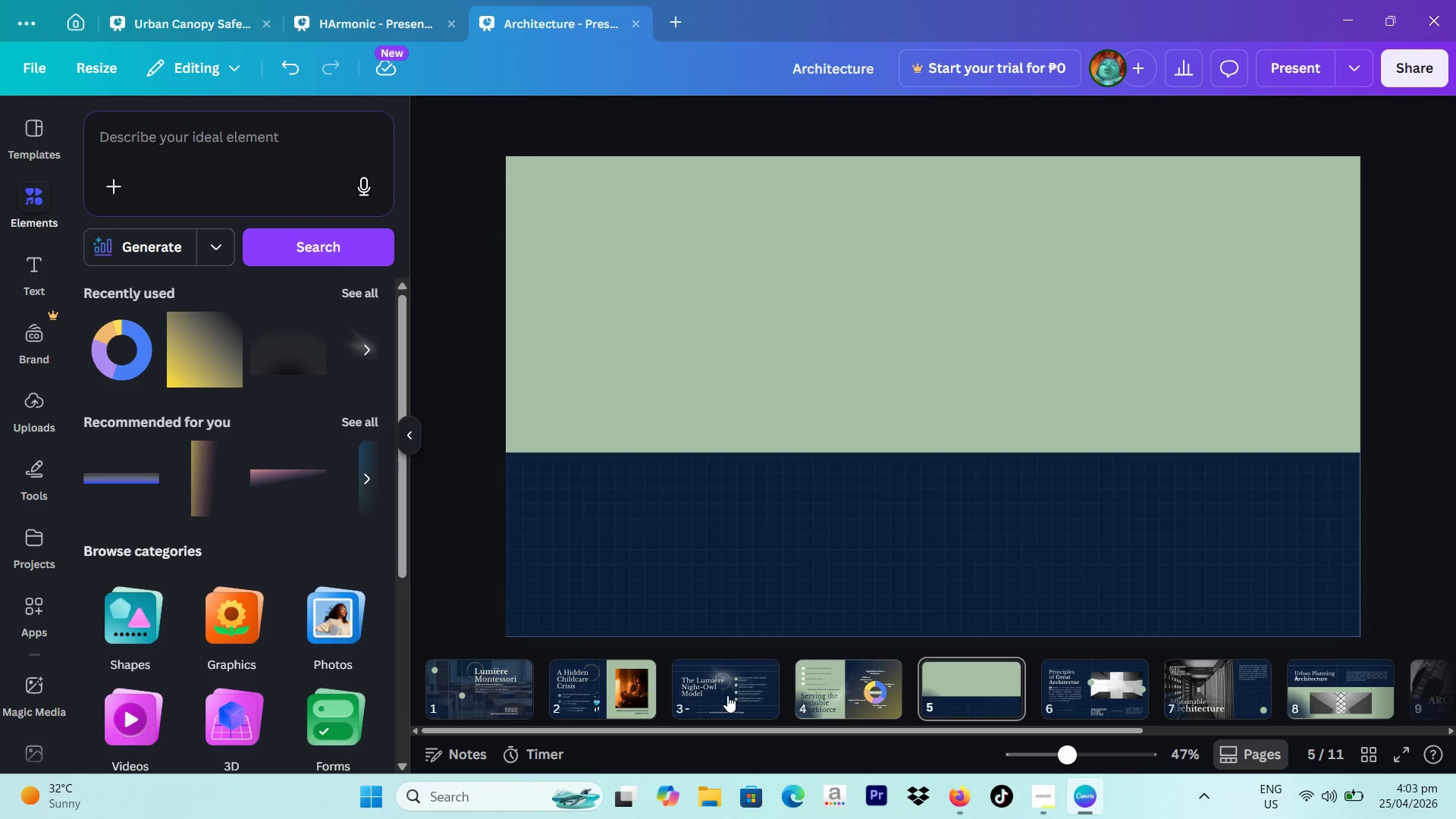 
wait(10.58)
 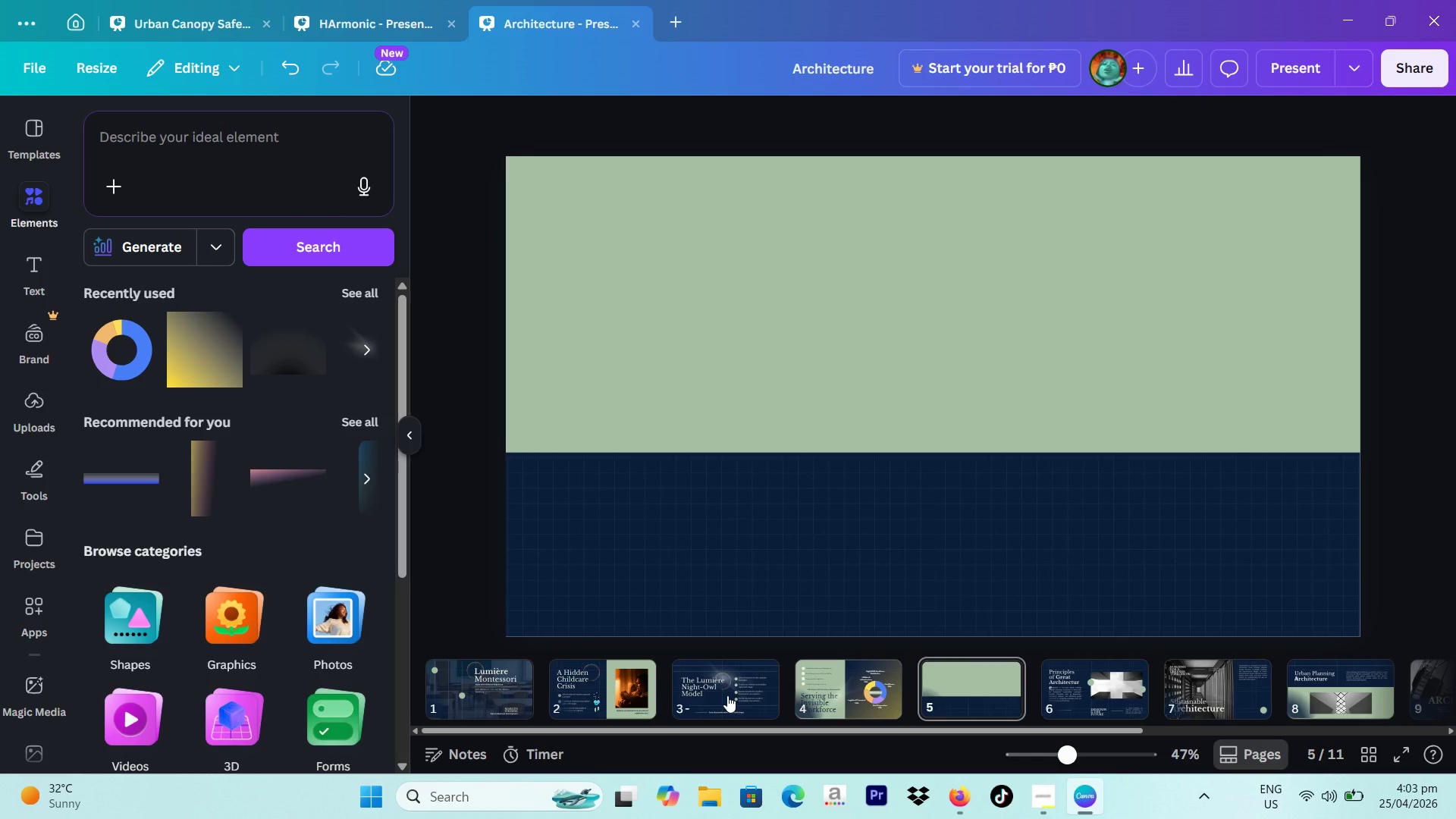 
left_click([388, 701])
 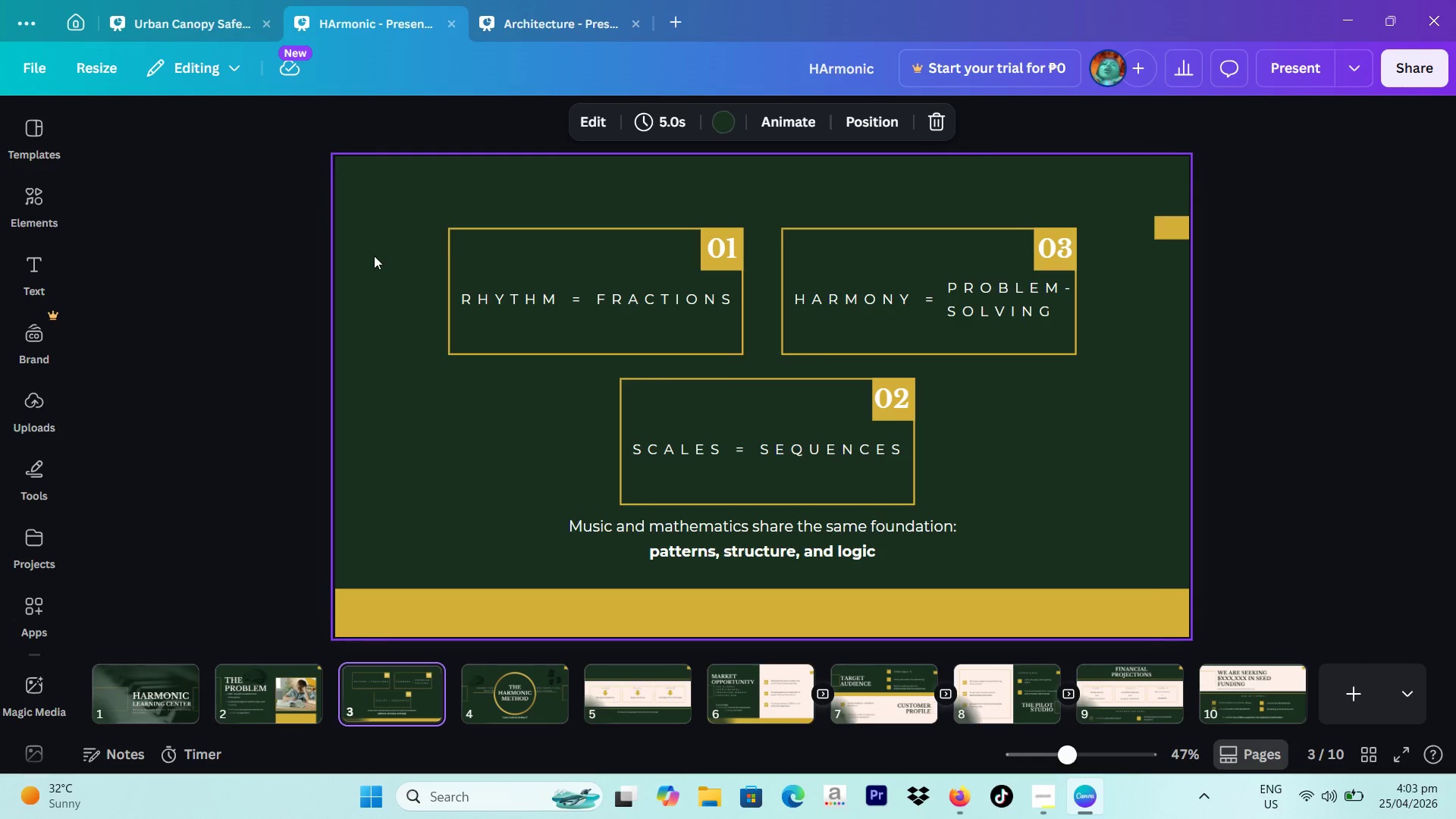 
left_click_drag(start_coordinate=[411, 197], to_coordinate=[952, 454])
 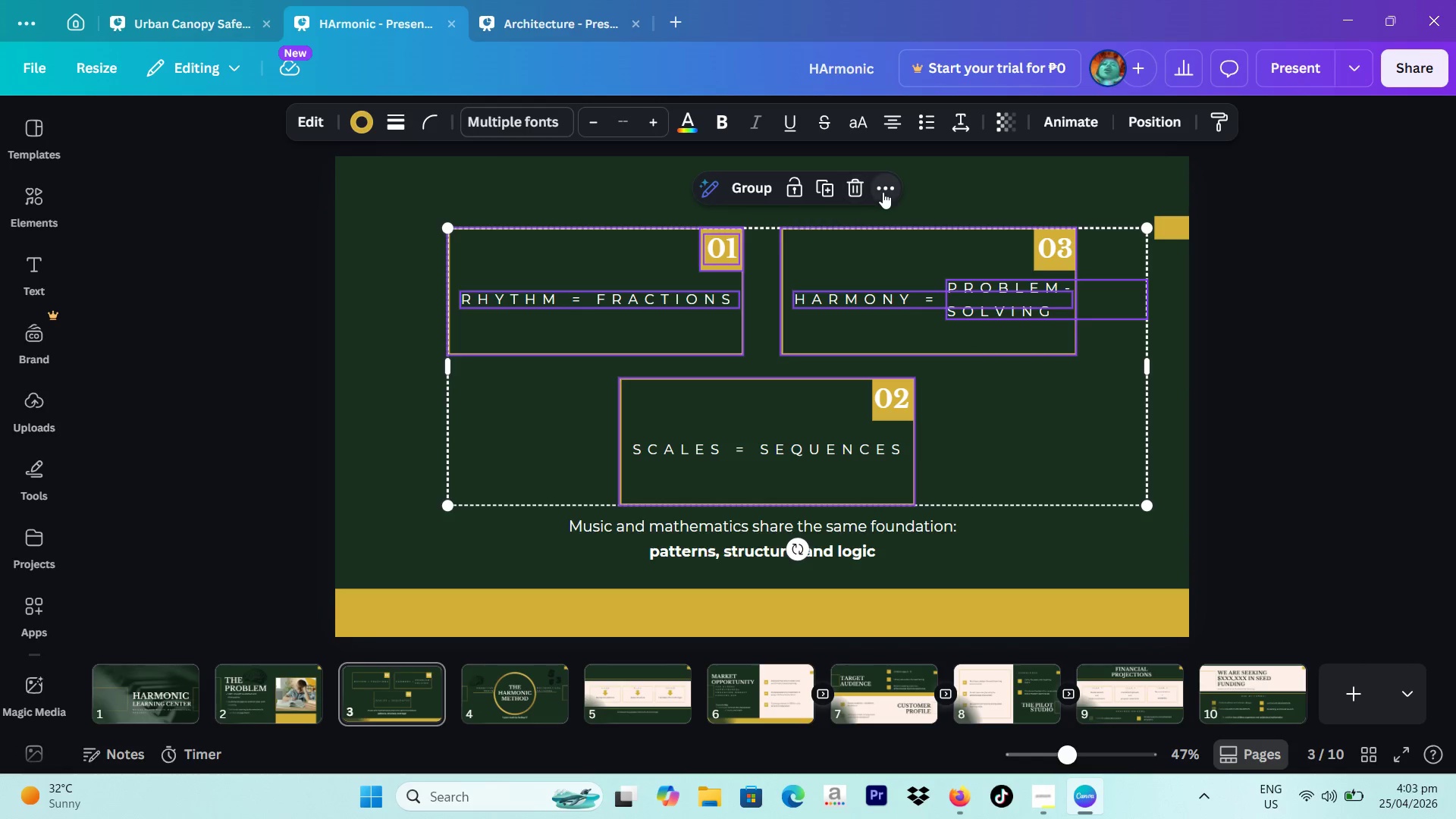 
left_click([938, 235])
 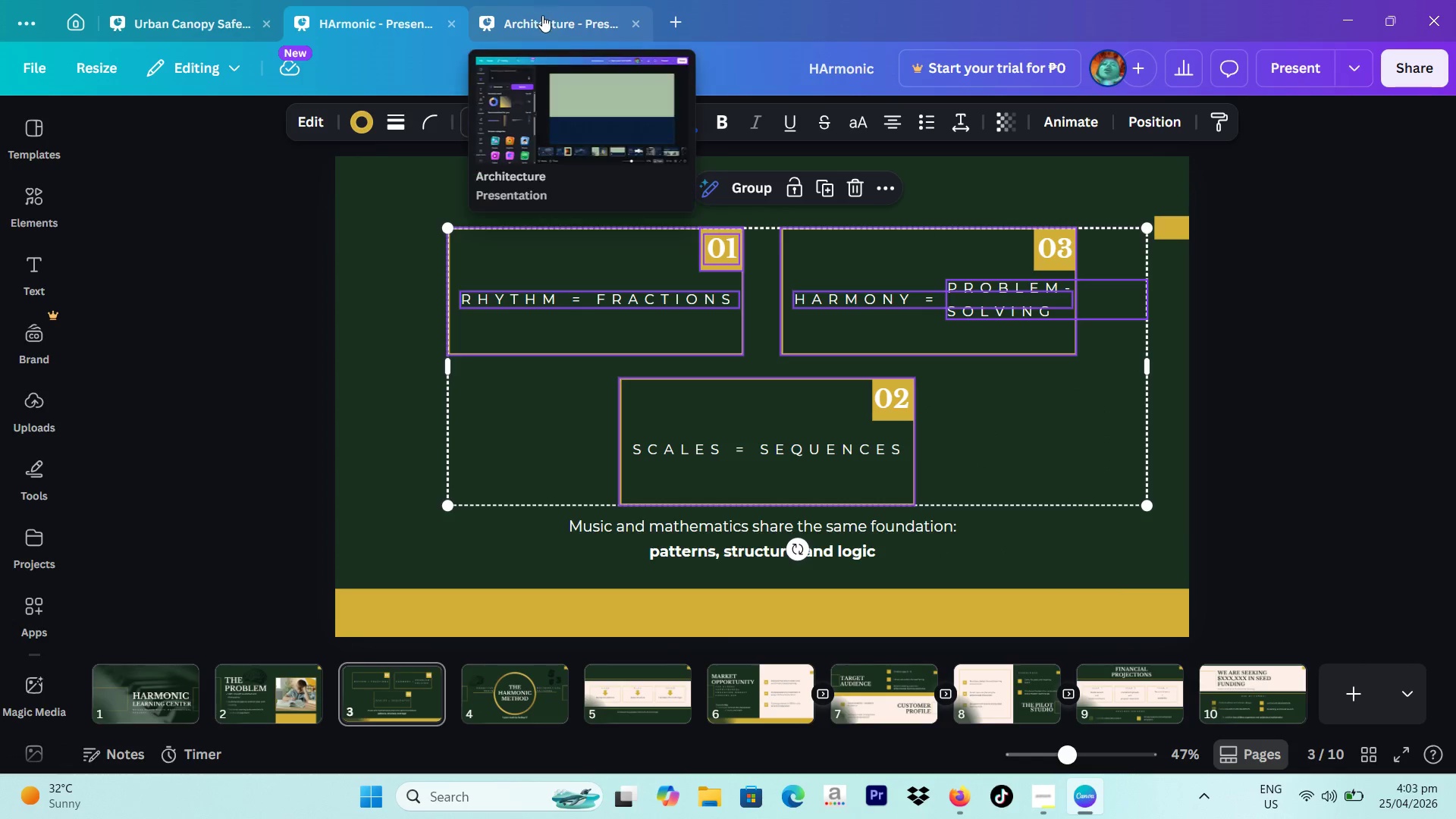 
left_click([544, 15])
 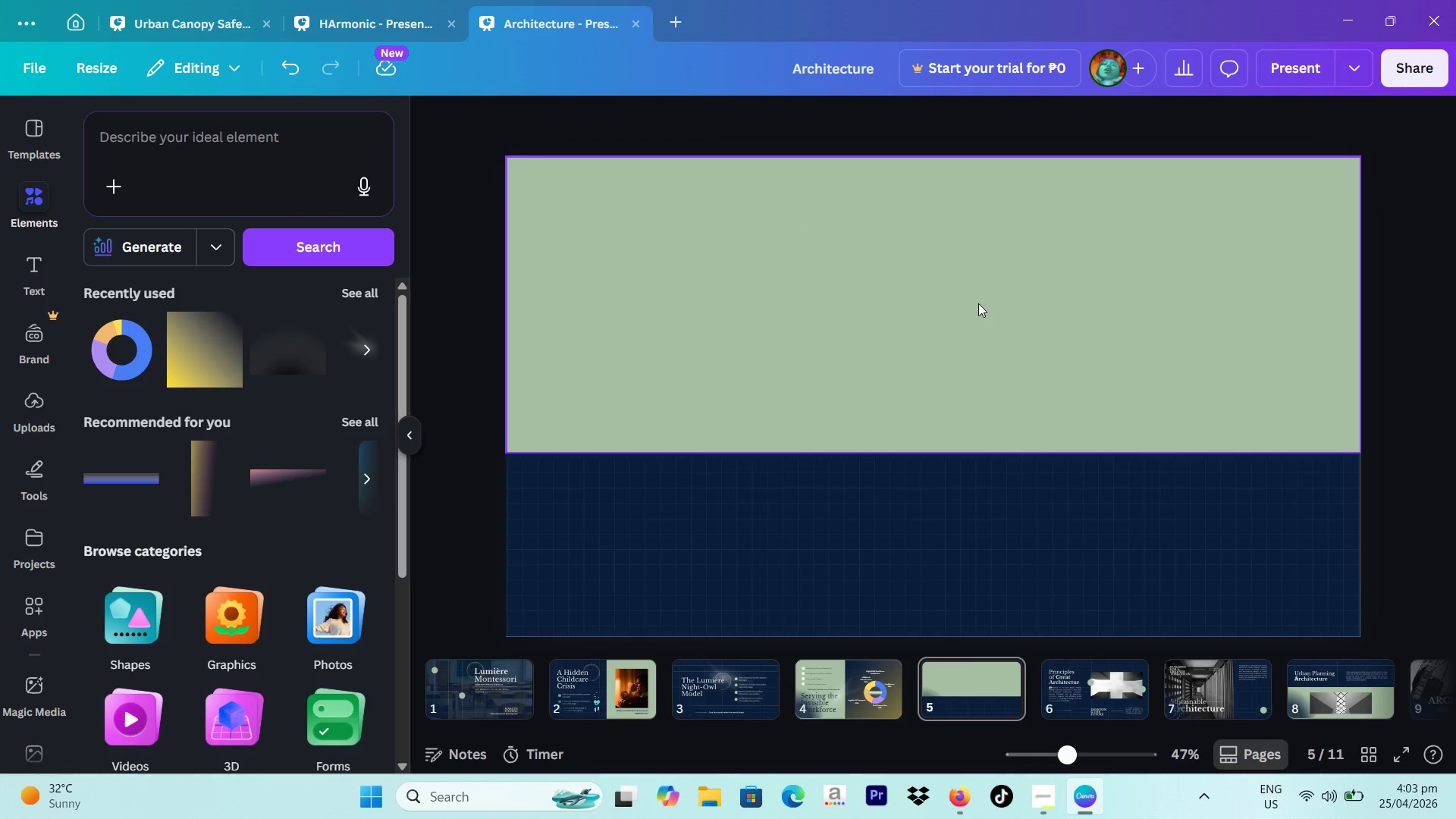 
left_click([978, 303])
 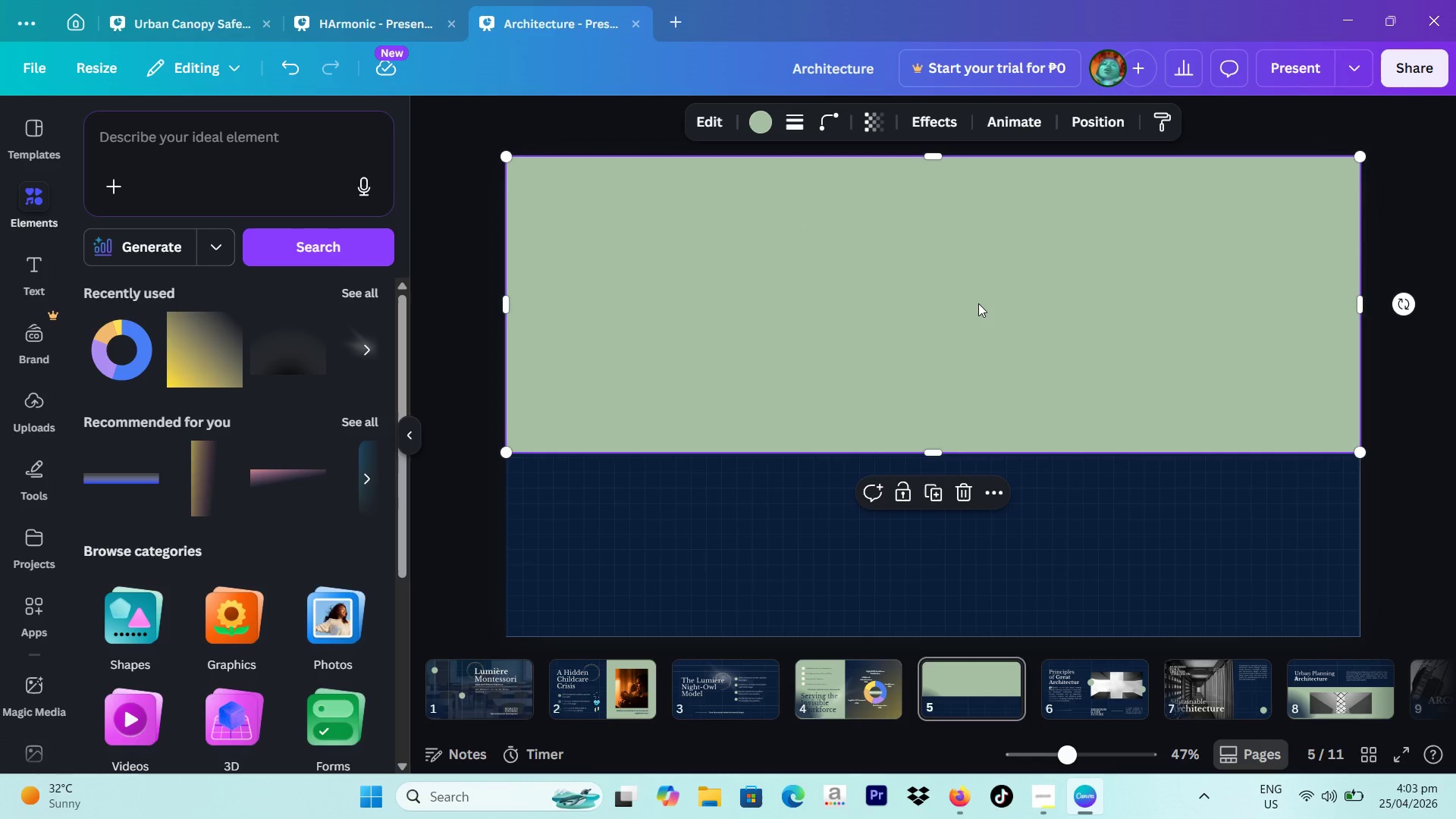 
right_click([978, 303])
 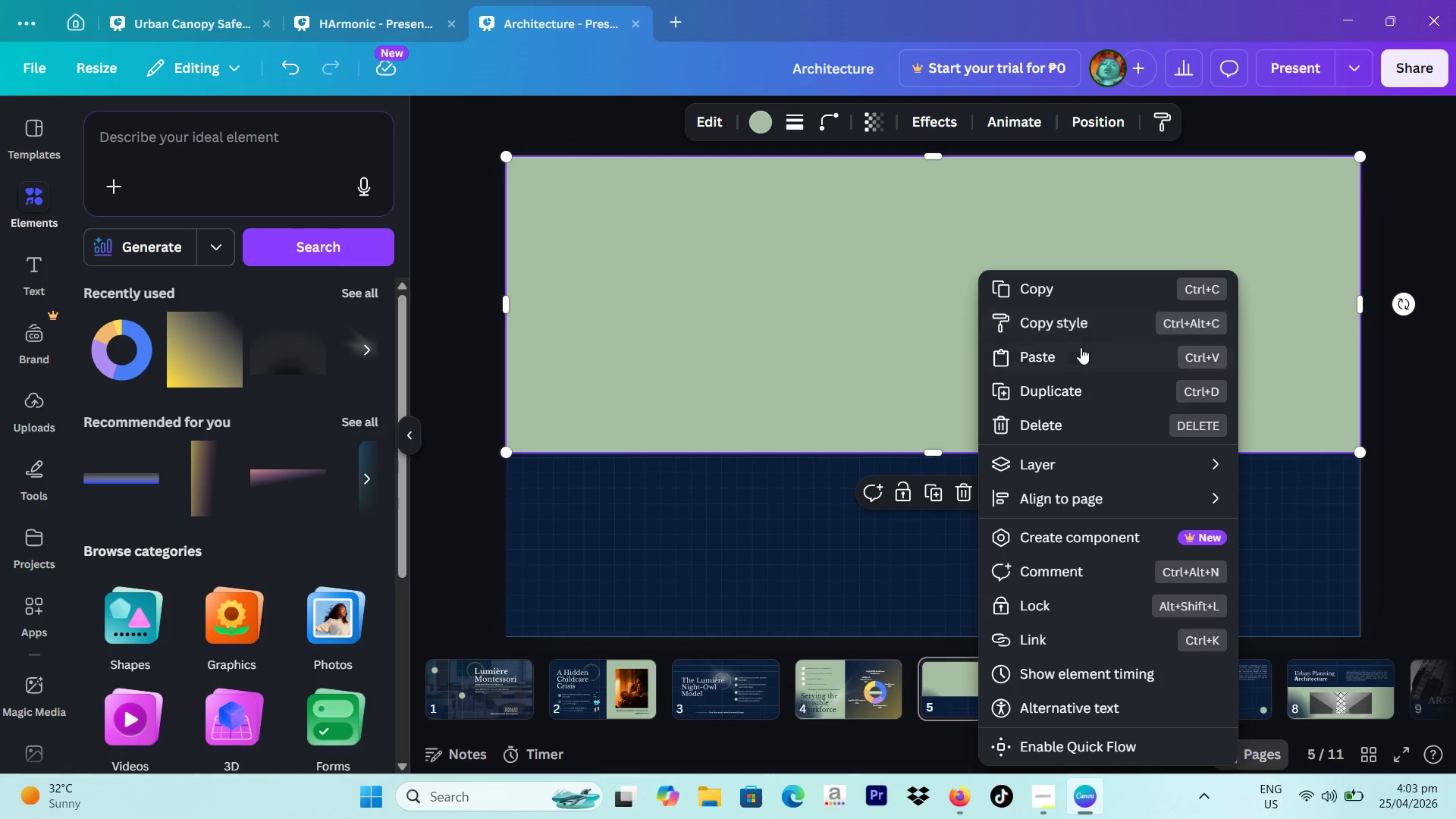 
left_click([1080, 351])
 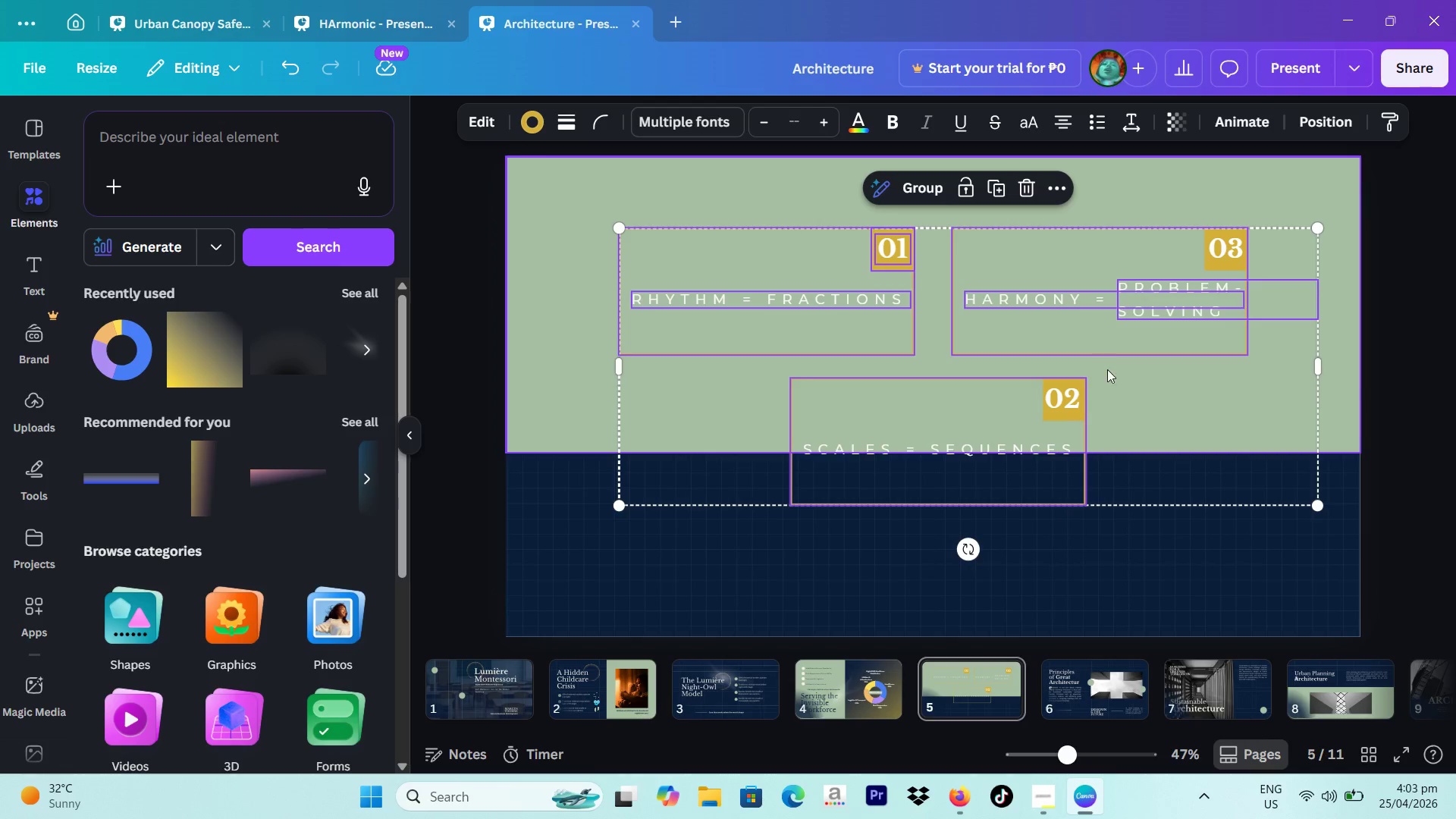 
left_click_drag(start_coordinate=[1181, 378], to_coordinate=[1194, 346])
 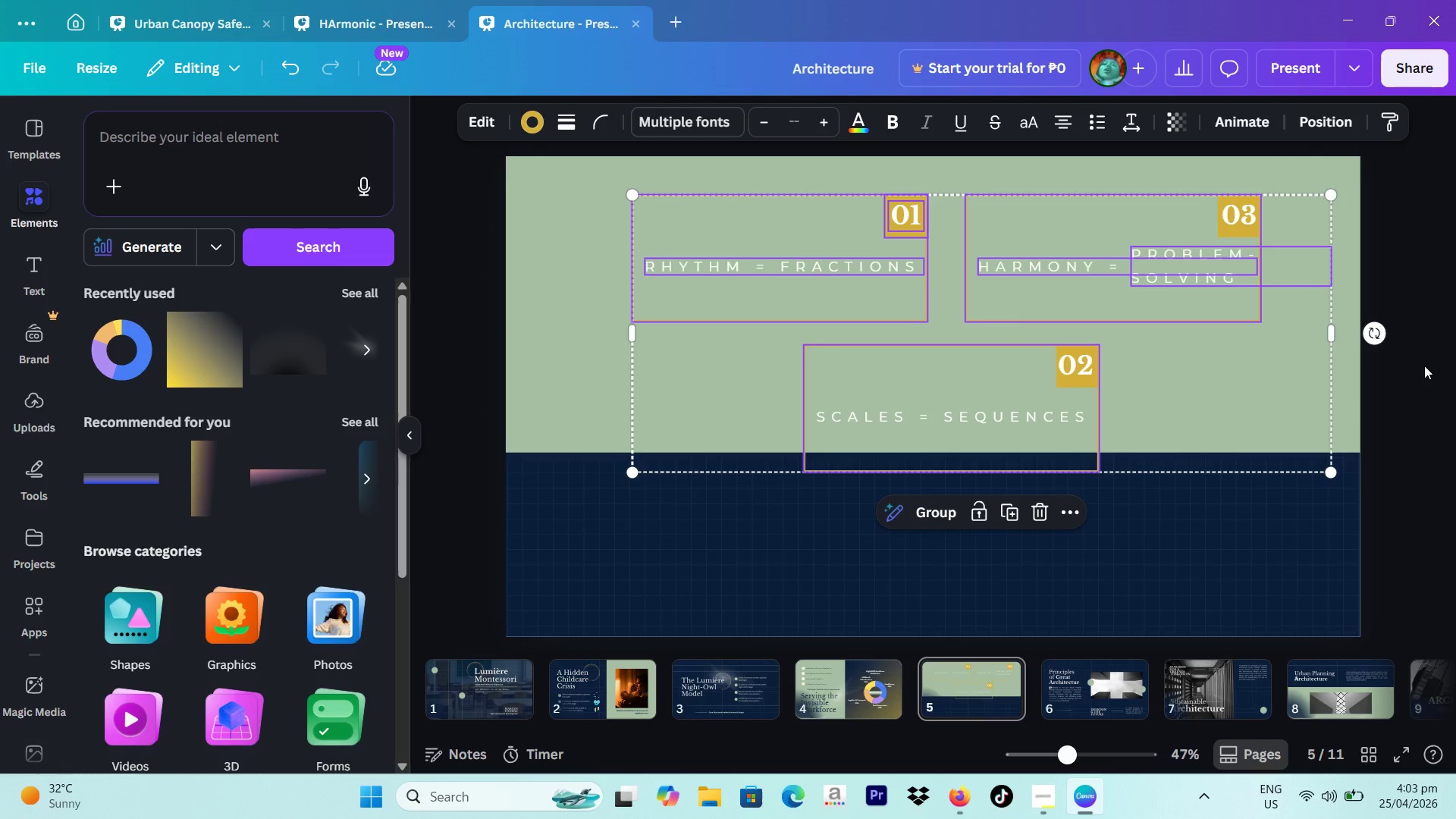 
left_click([1424, 366])
 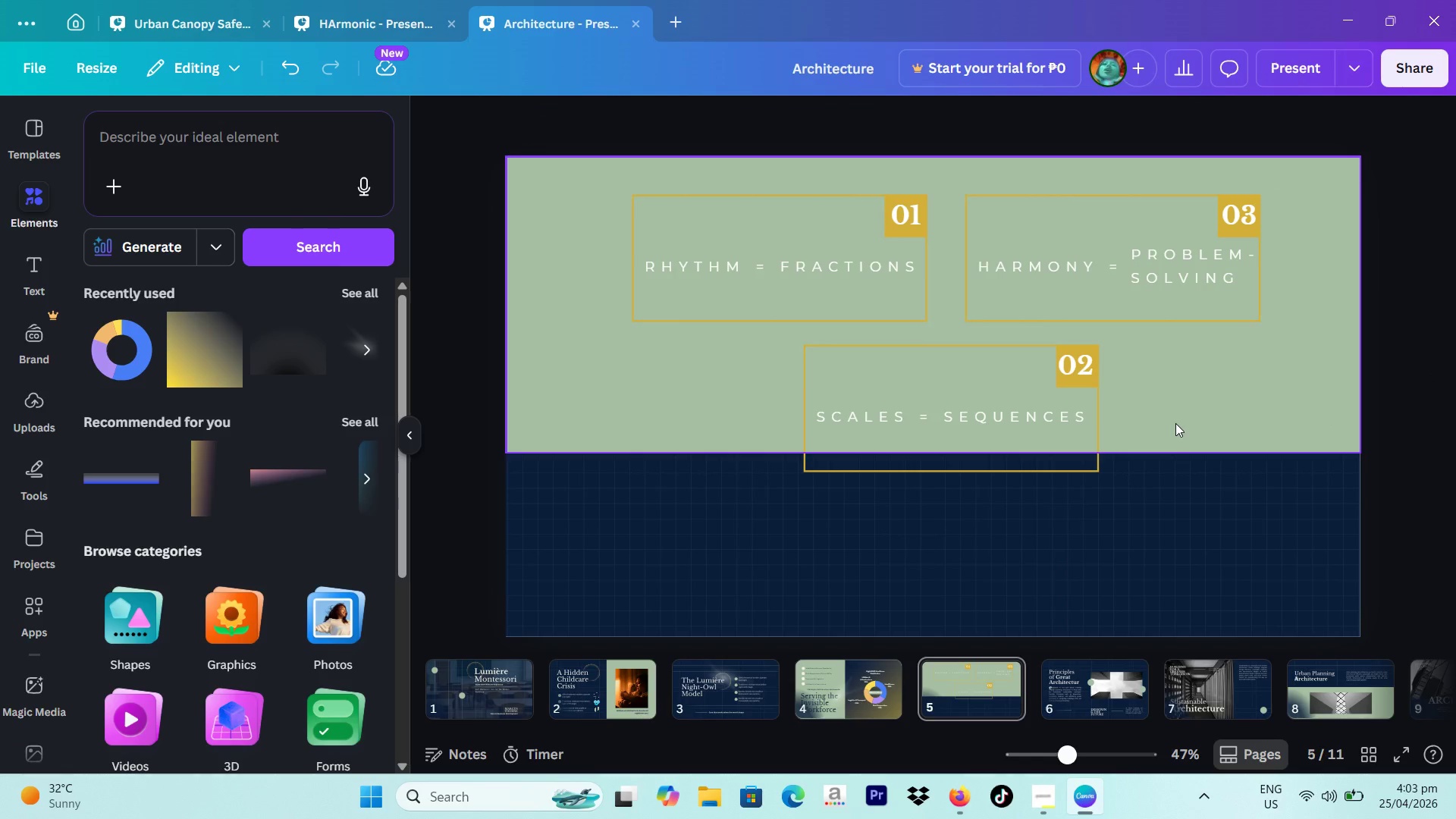 
left_click_drag(start_coordinate=[1175, 423], to_coordinate=[1088, 426])
 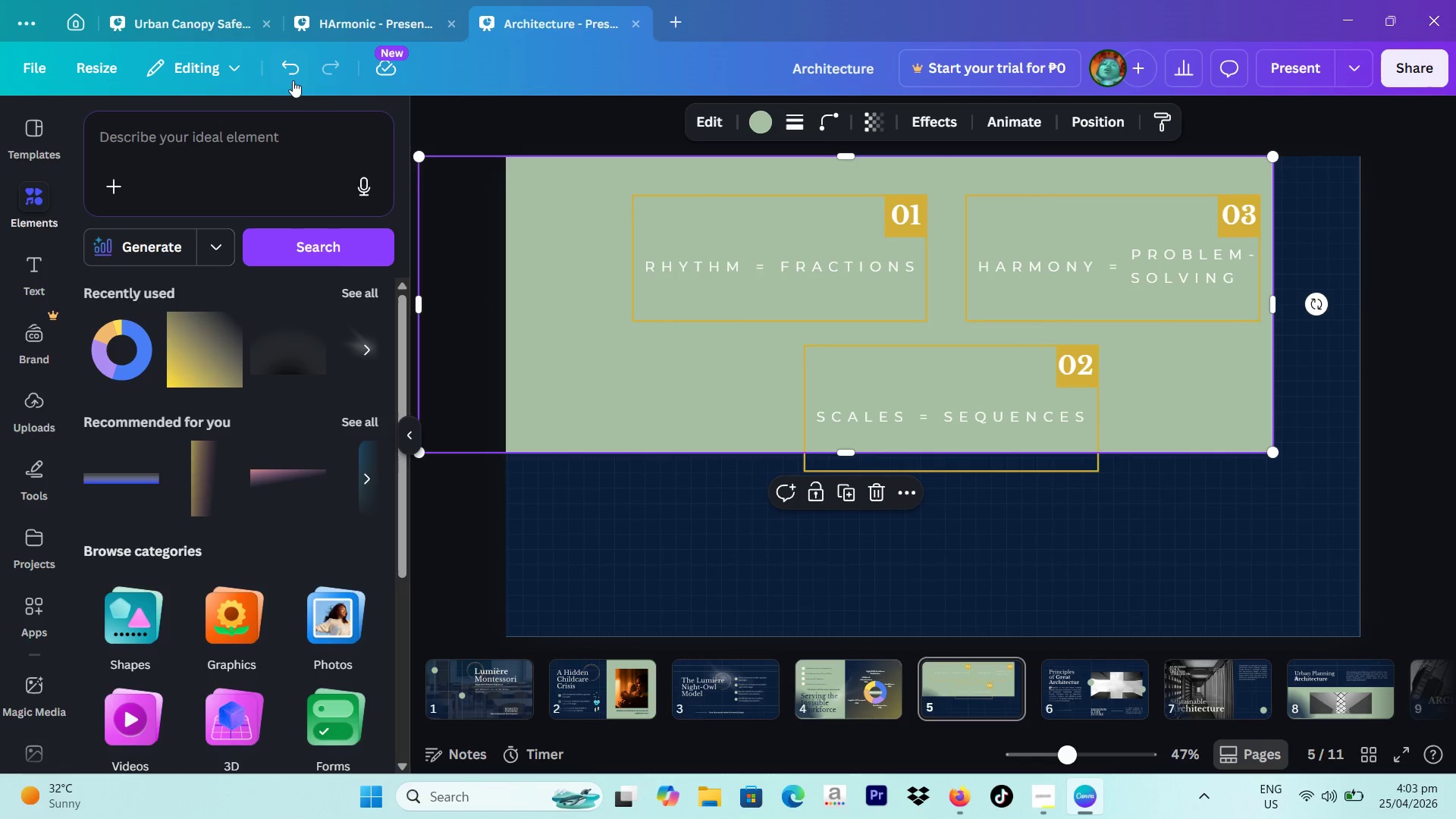 
left_click([289, 77])
 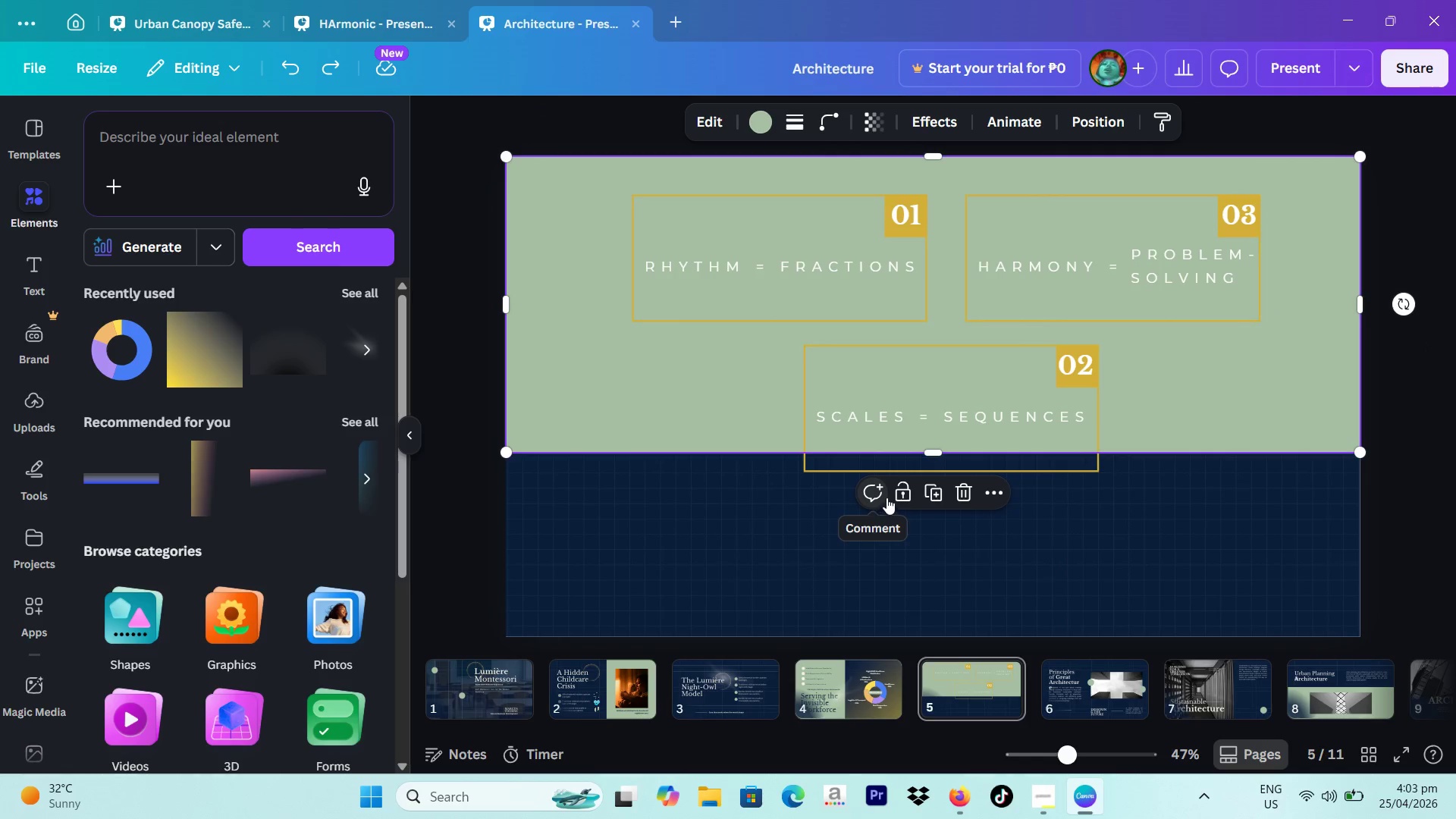 
left_click([898, 495])
 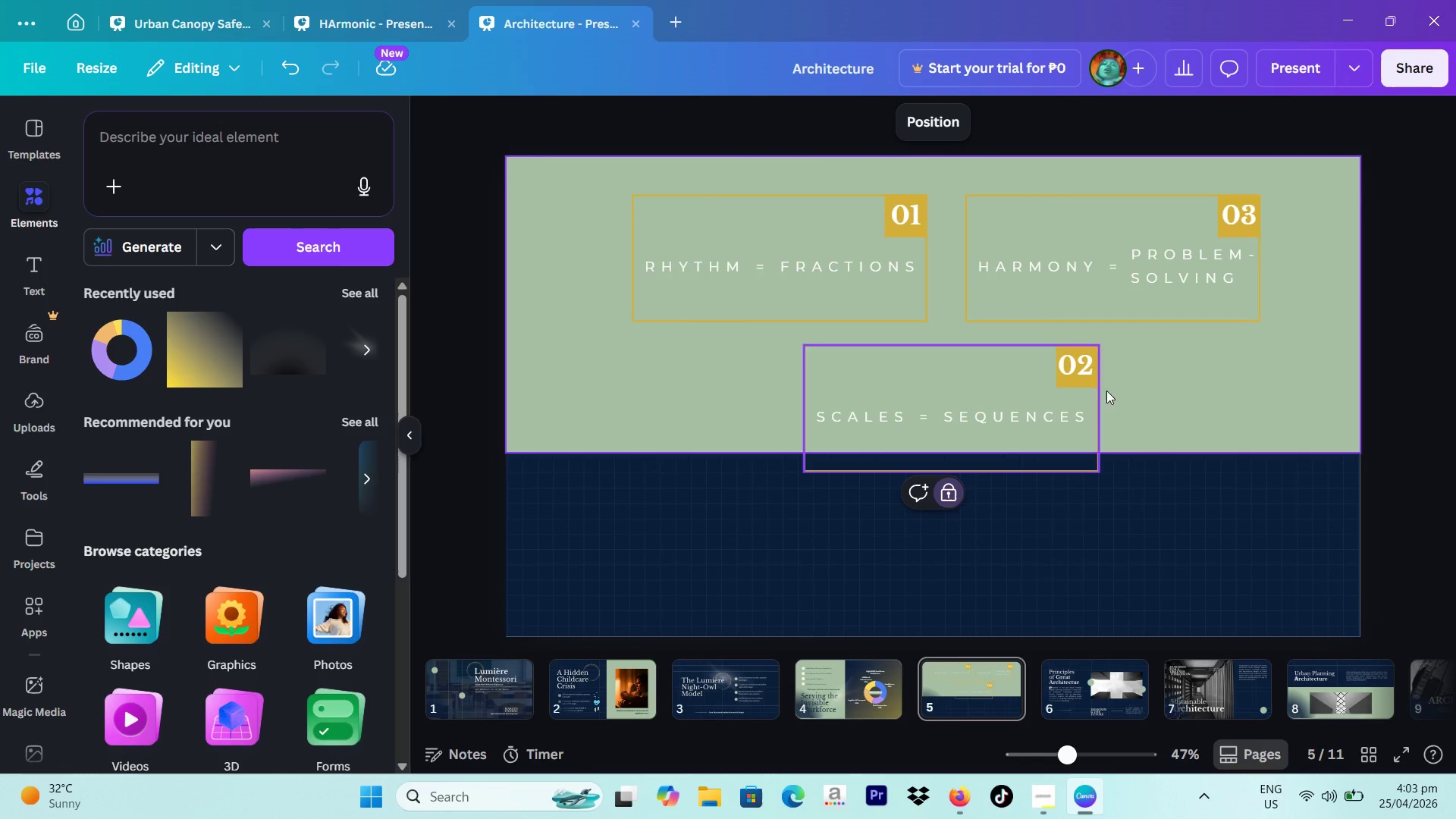 
left_click_drag(start_coordinate=[1166, 381], to_coordinate=[845, 410])
 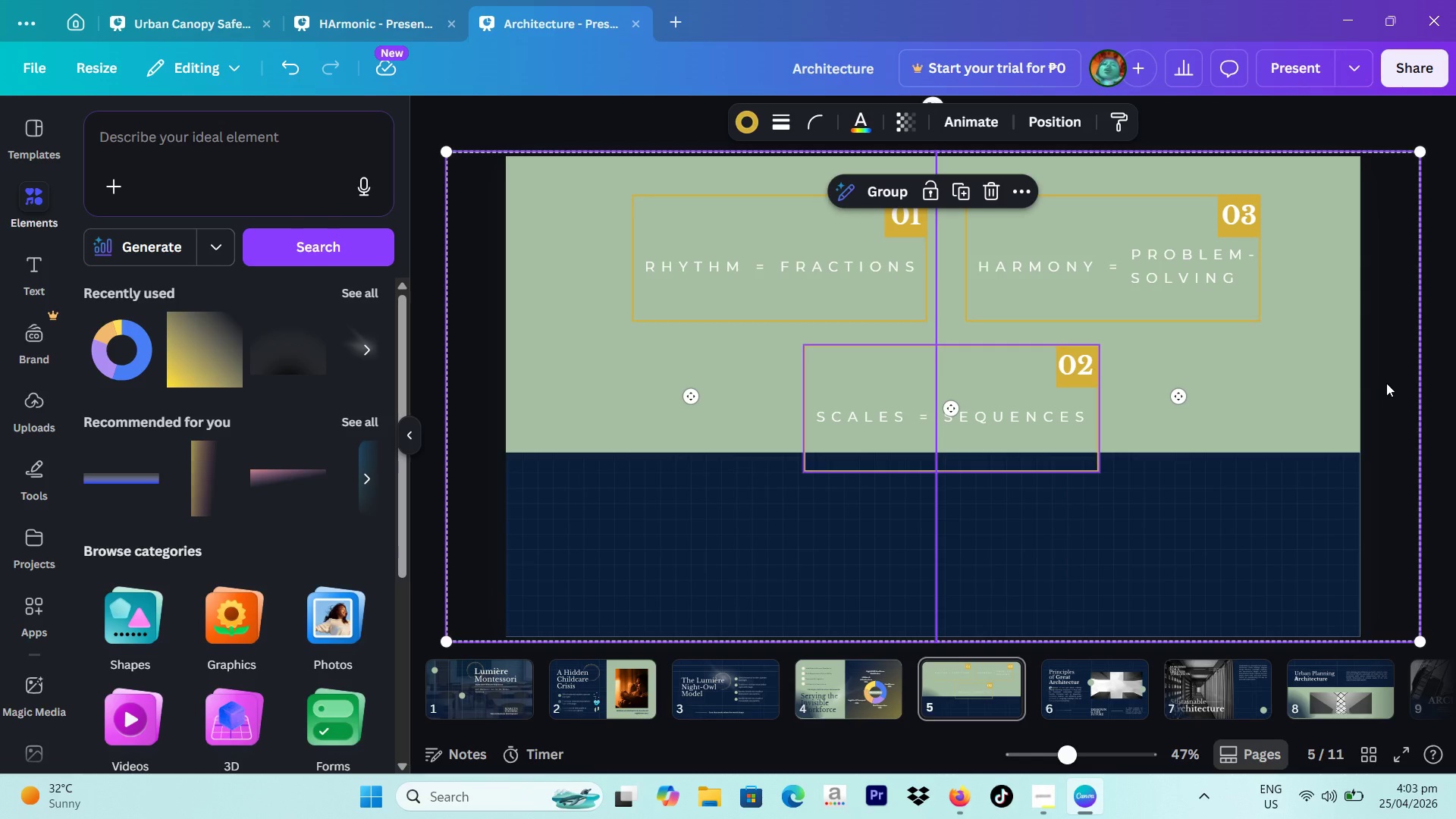 
left_click([1431, 384])
 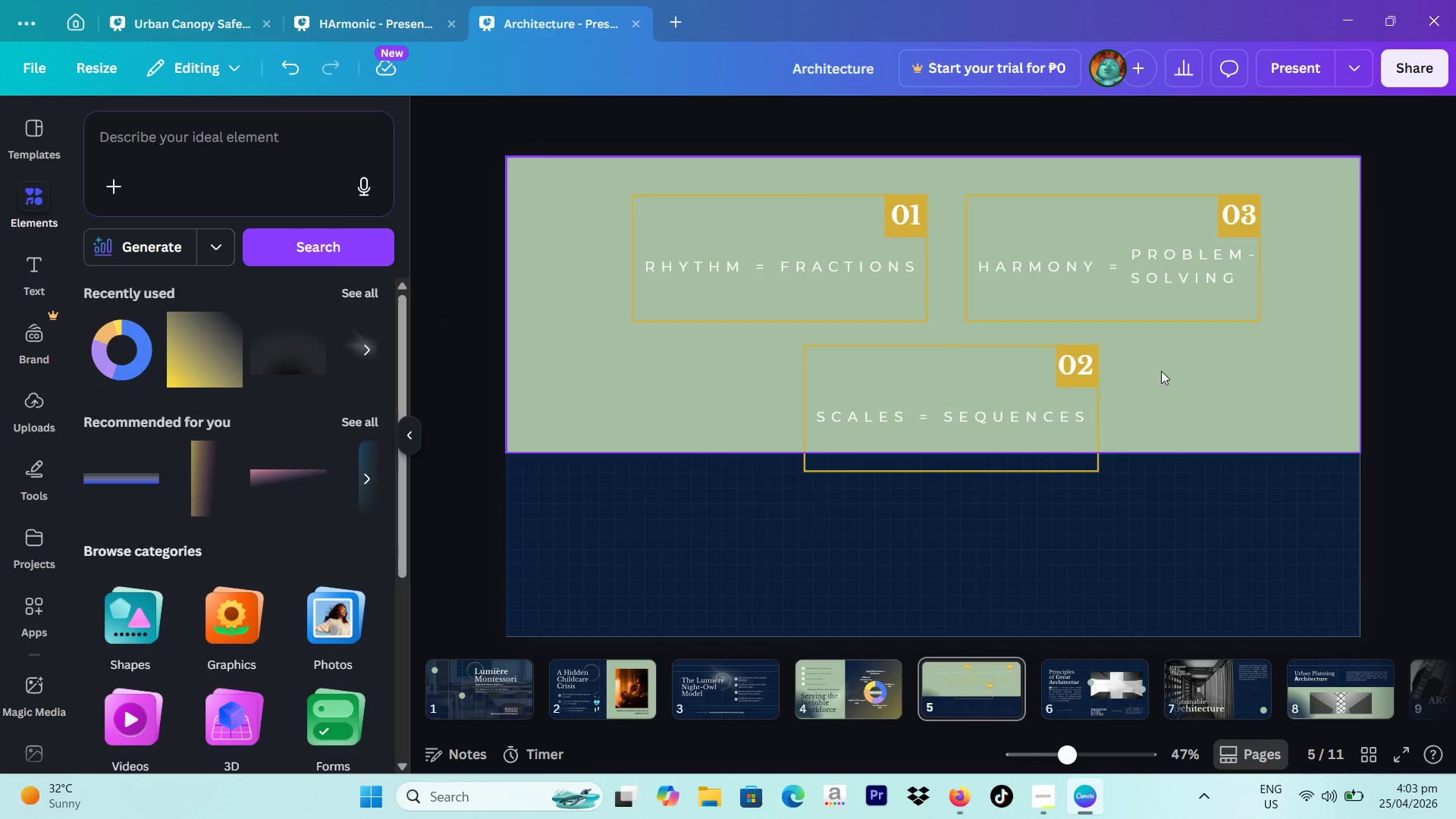 
left_click_drag(start_coordinate=[1150, 375], to_coordinate=[857, 445])
 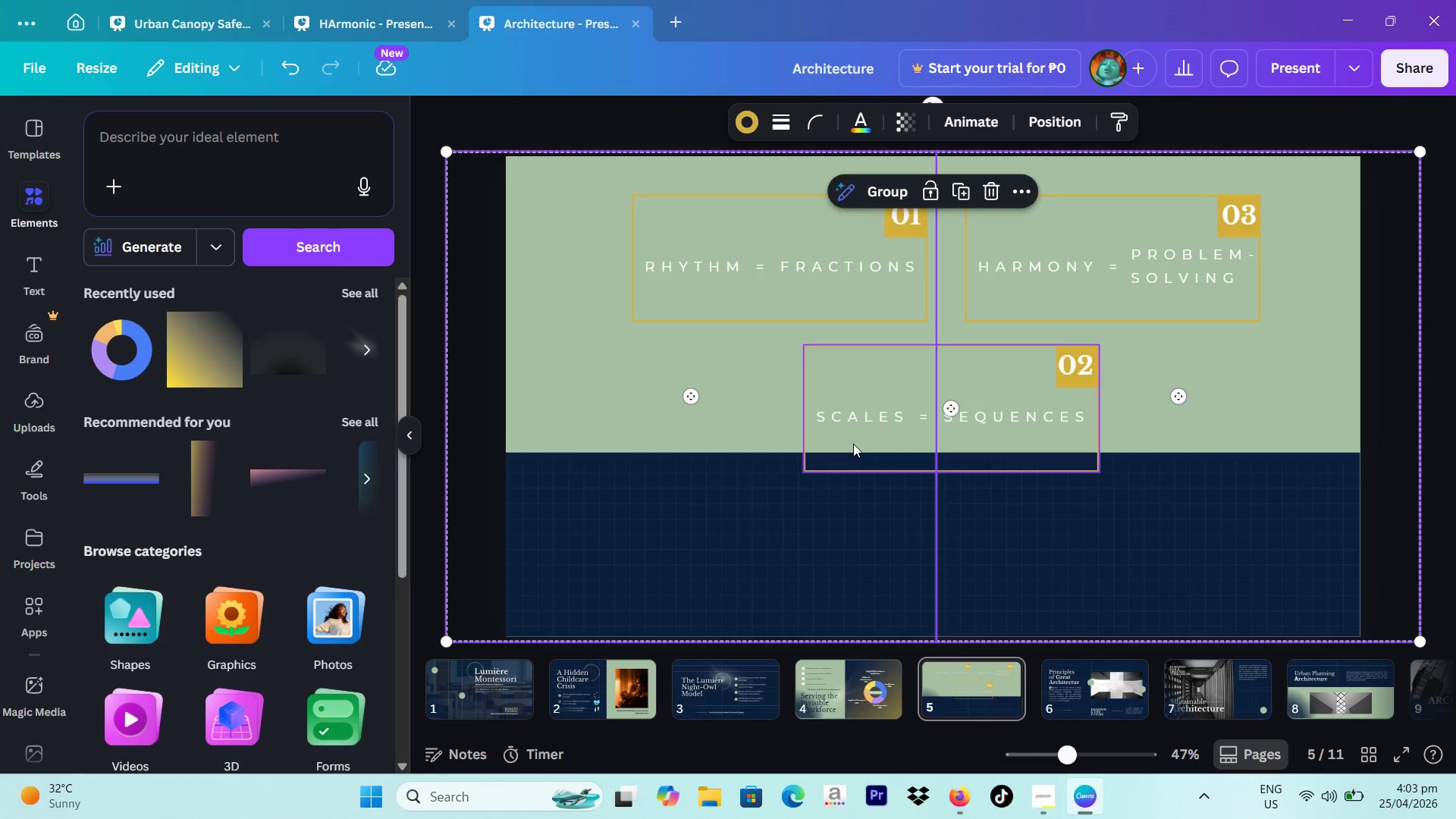 
key(Backspace)
 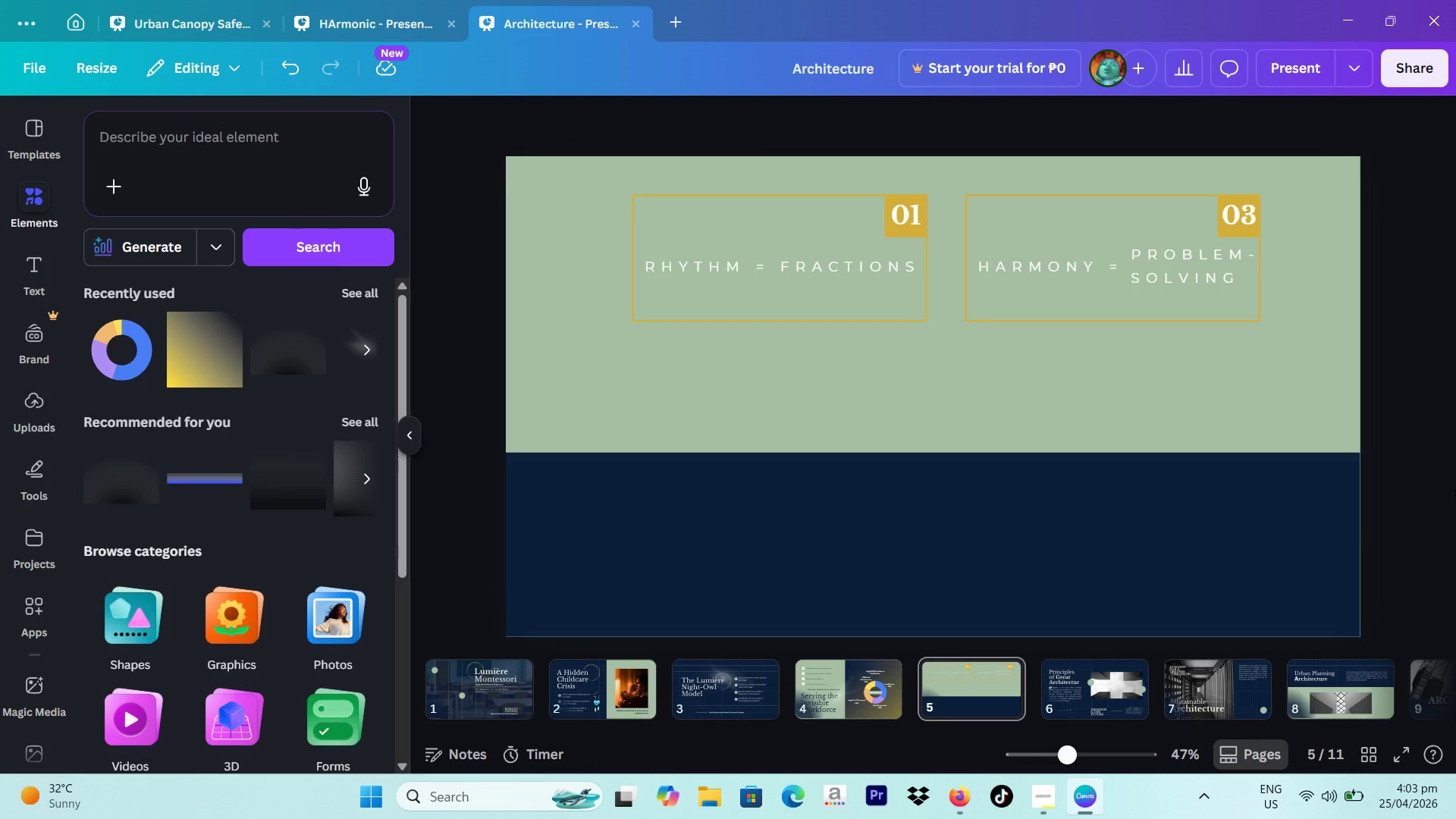 
wait(14.61)
 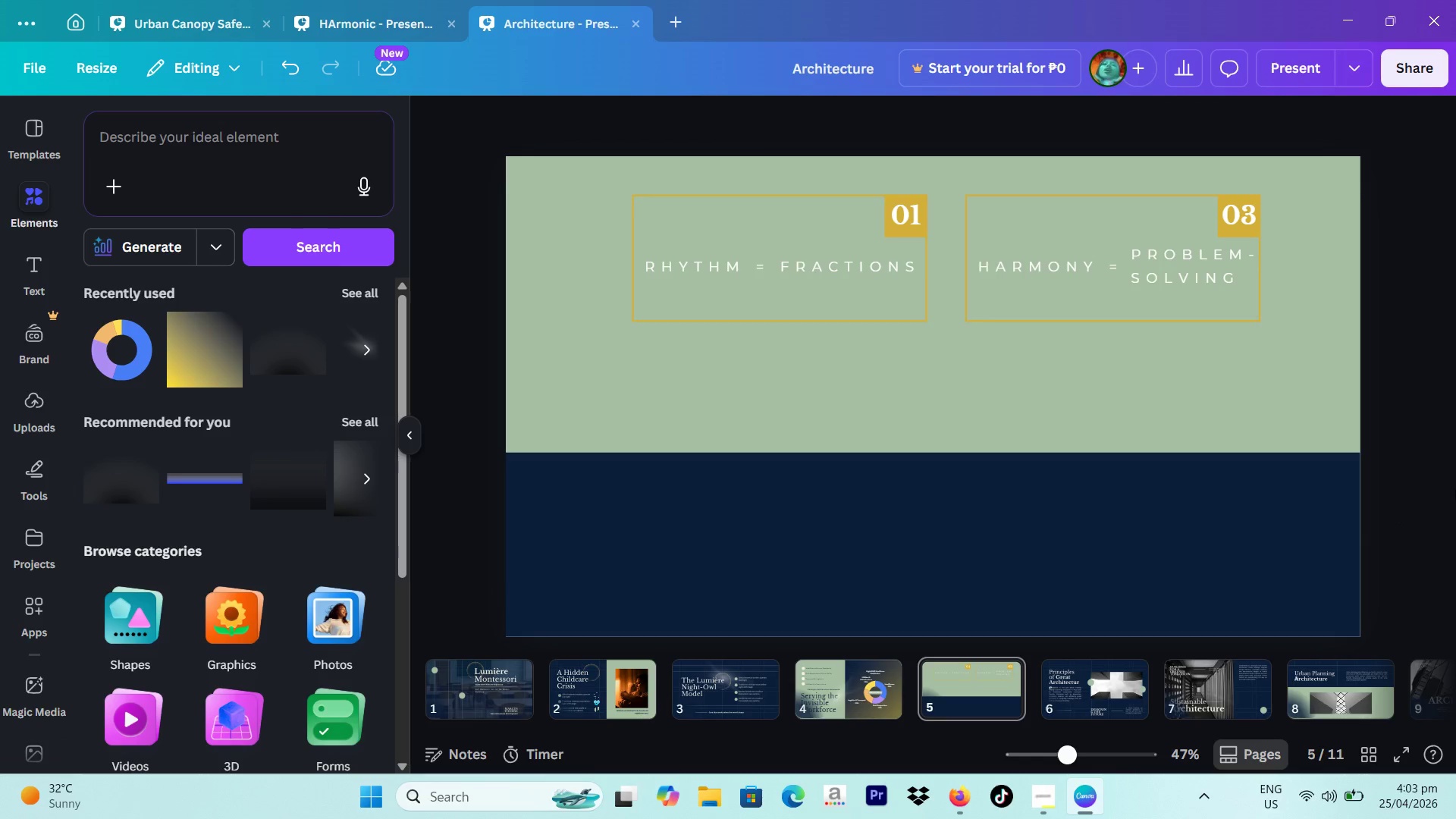 
left_click([1102, 431])
 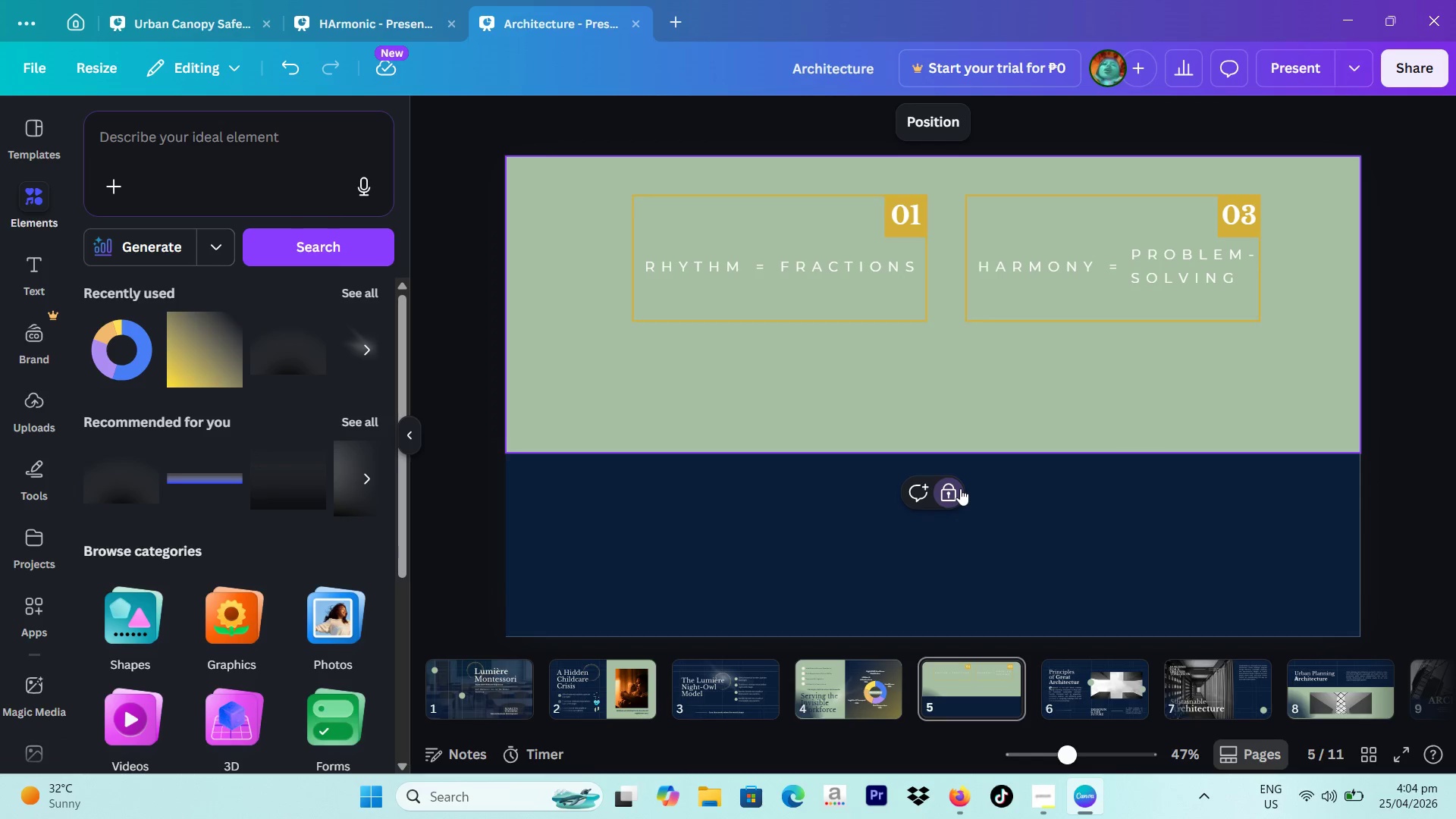 
left_click([957, 491])
 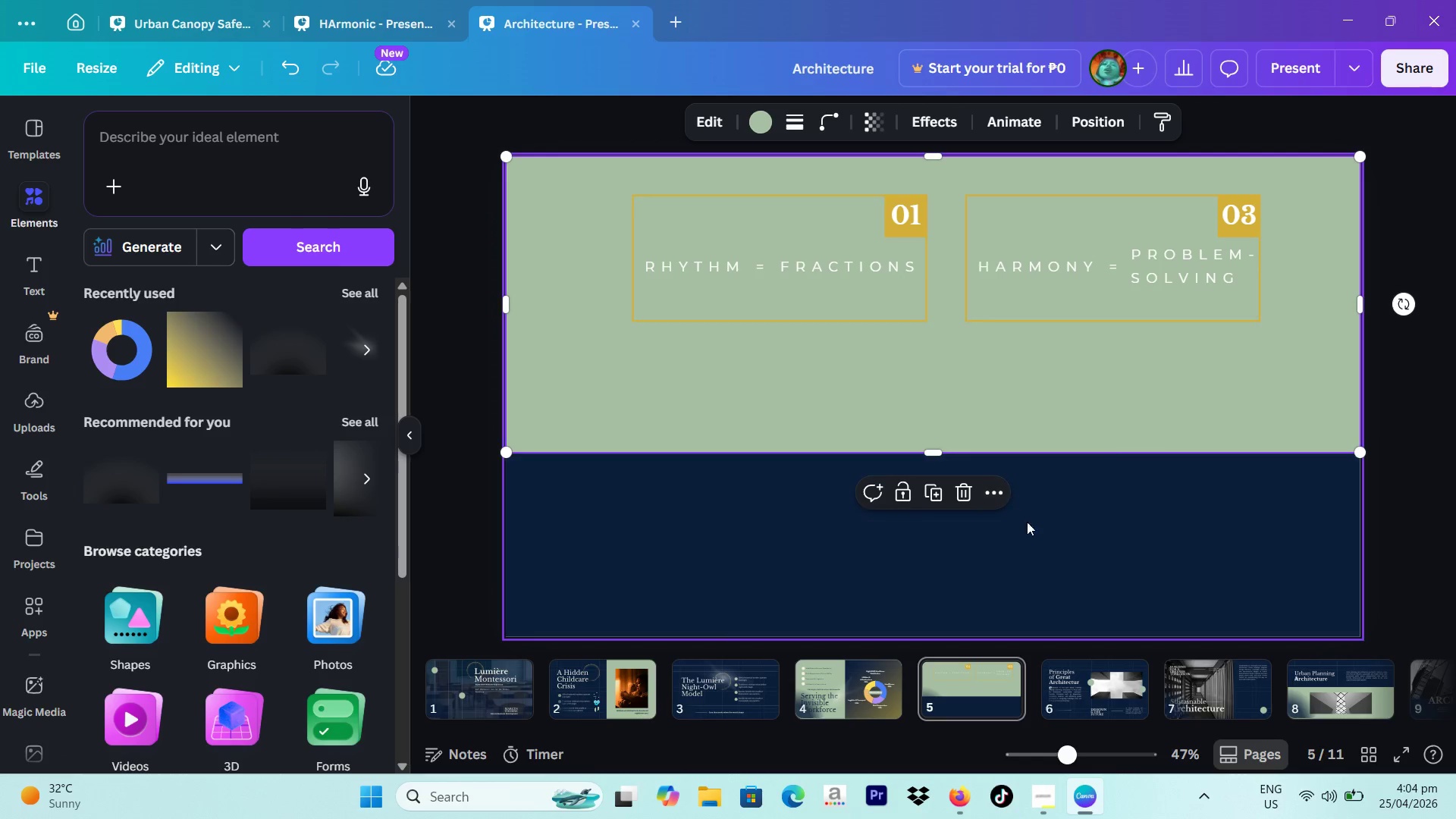 
left_click([1043, 541])
 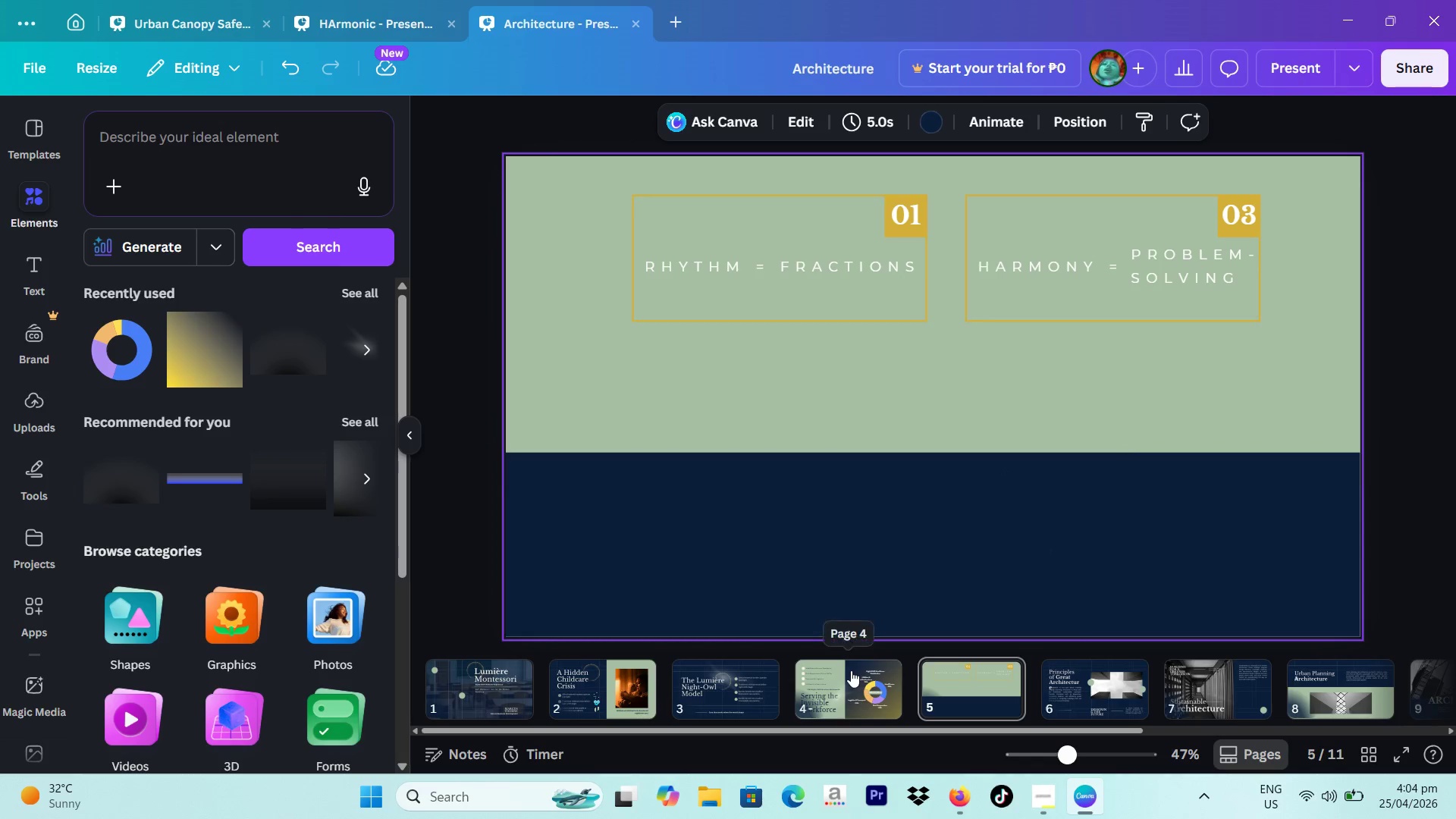 
left_click([962, 564])
 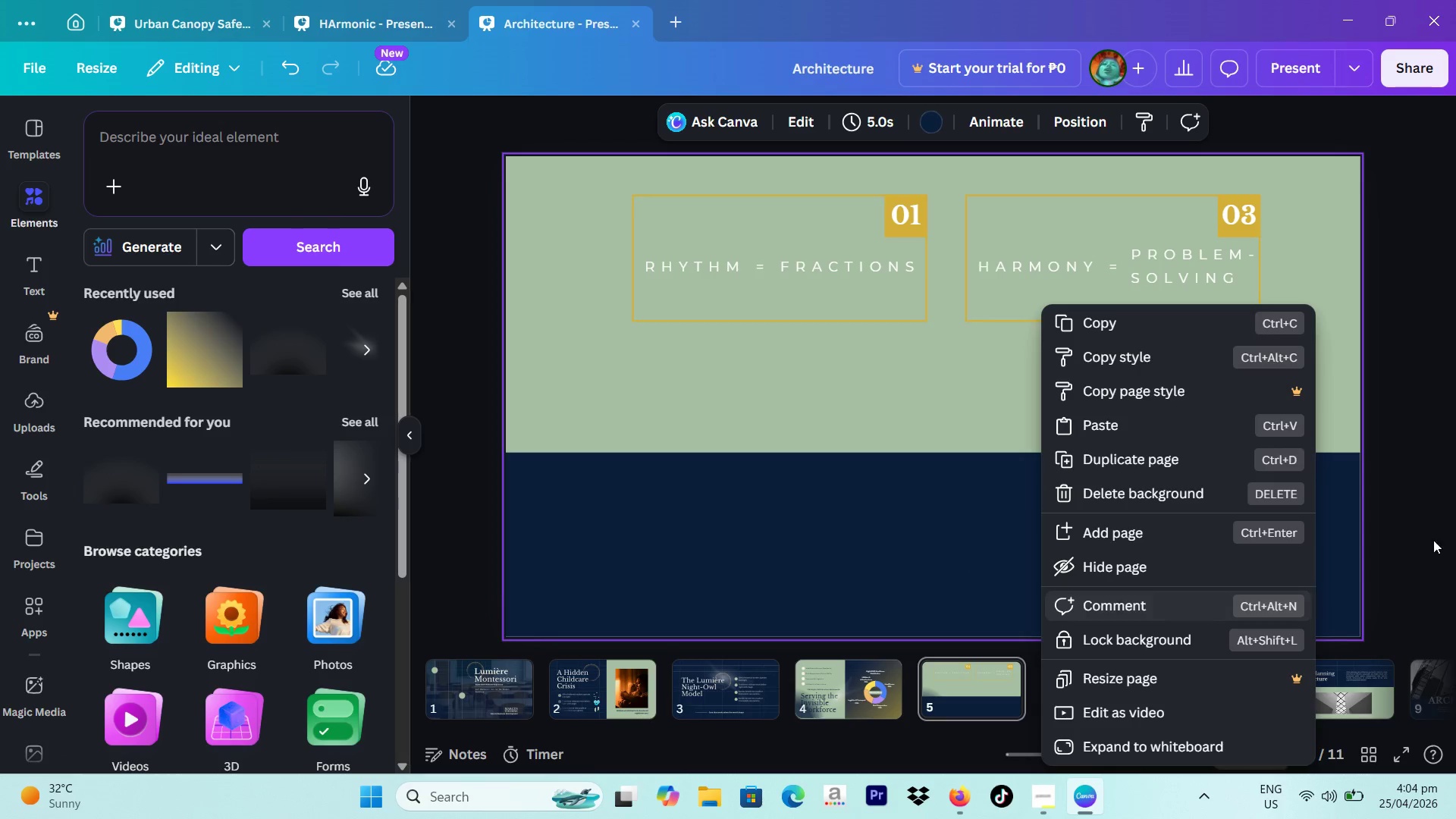 
double_click([1204, 527])
 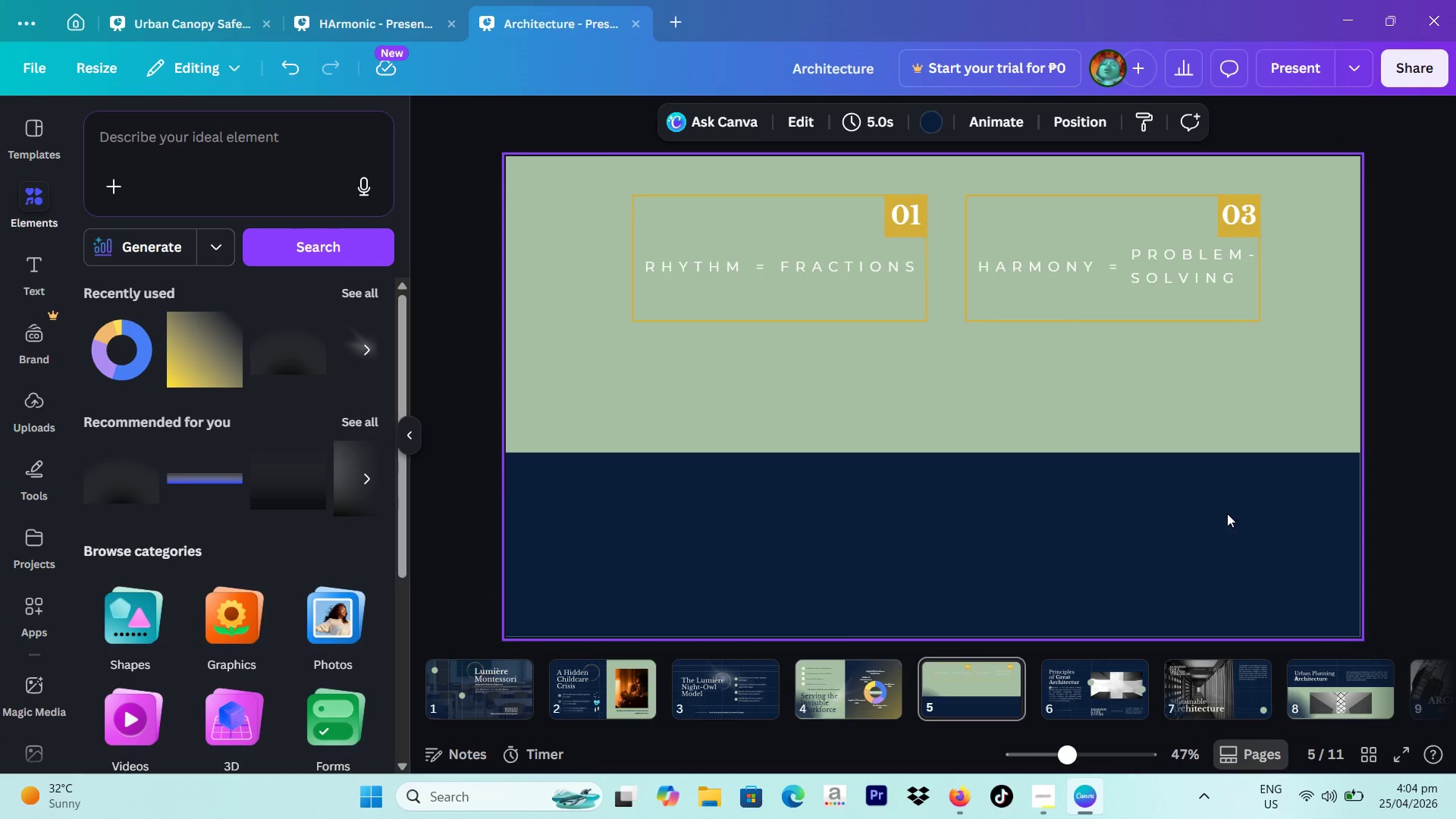 
right_click([1227, 513])
 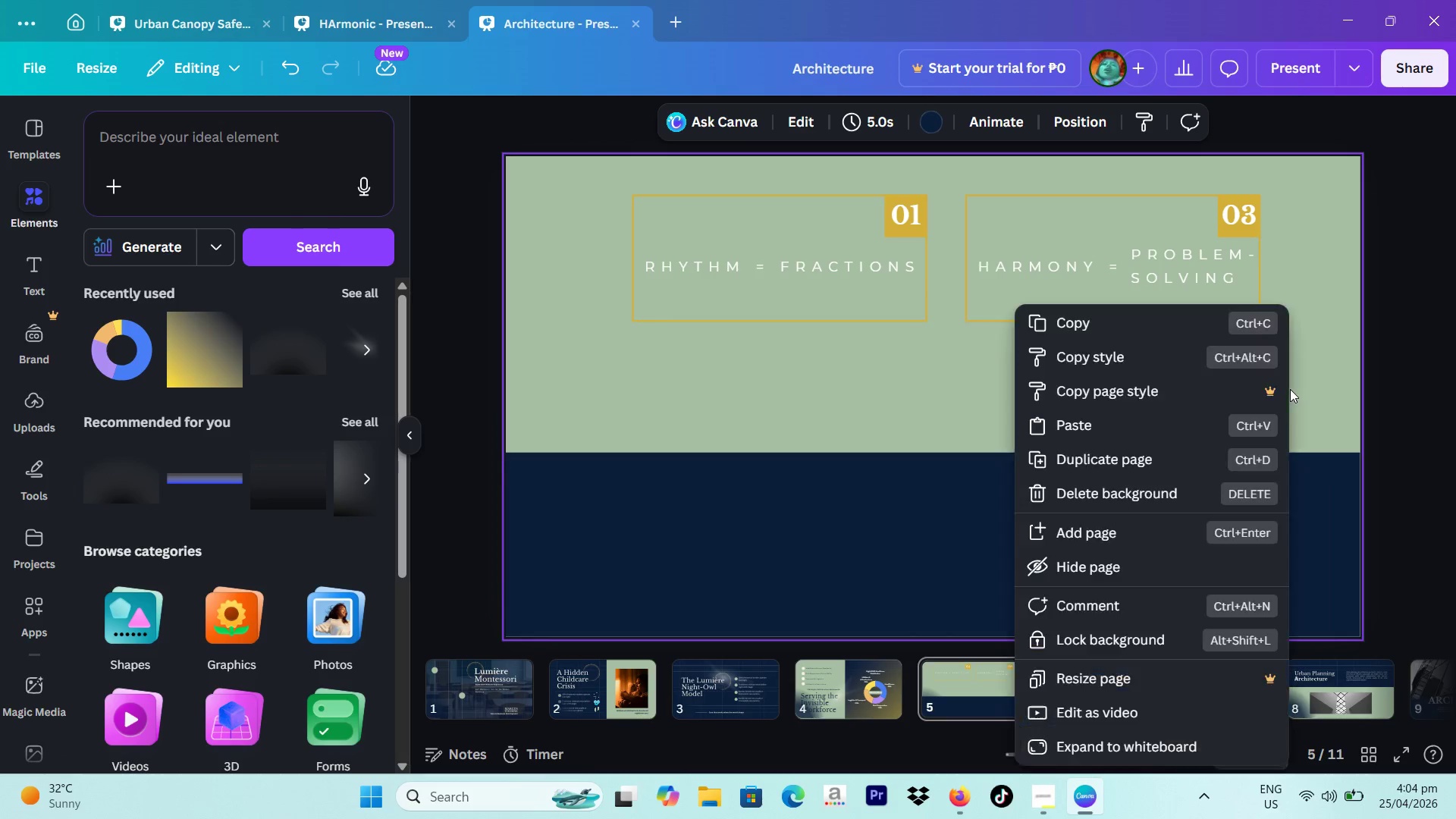 
left_click([1290, 389])
 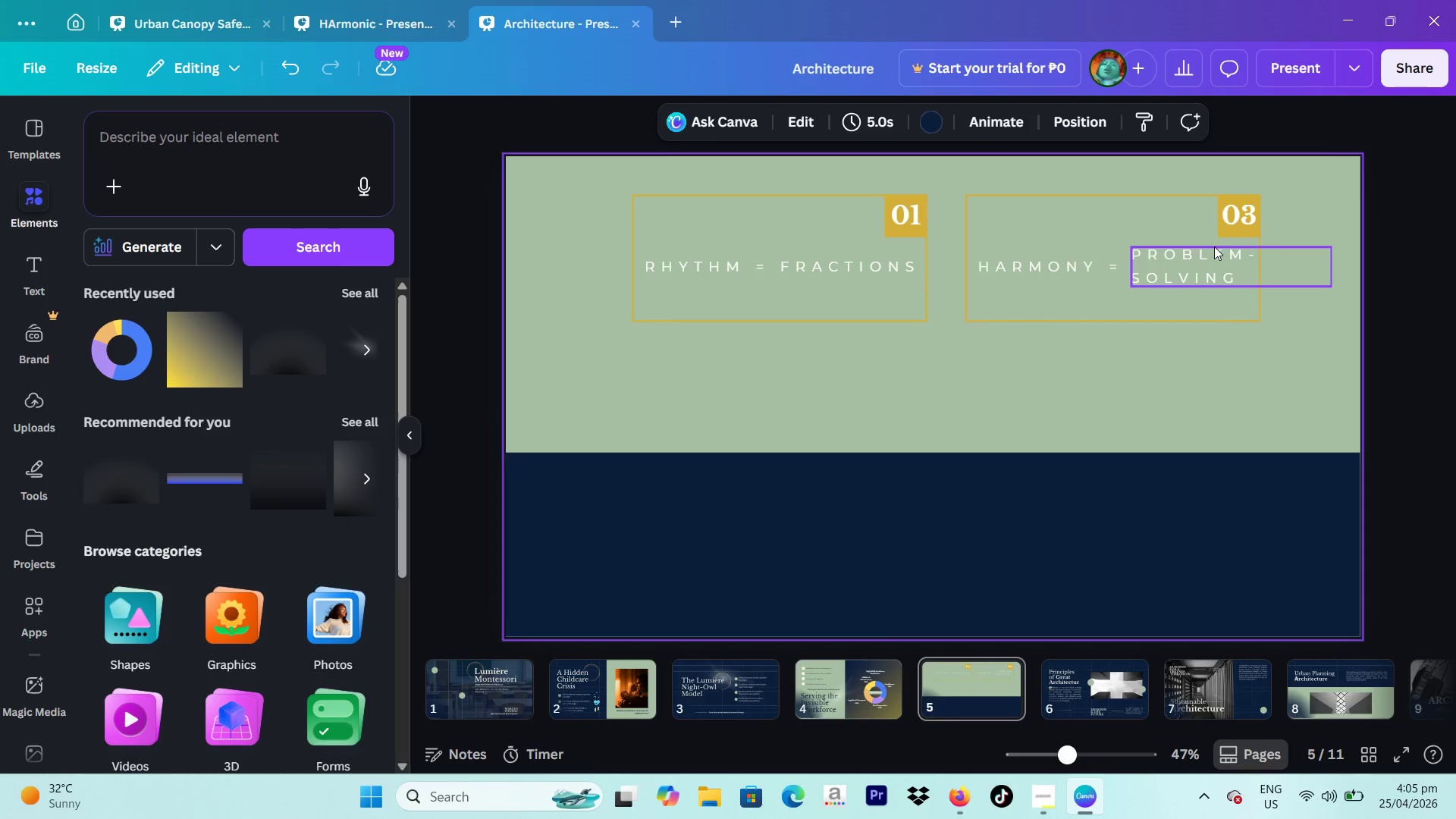 
left_click([1214, 246])
 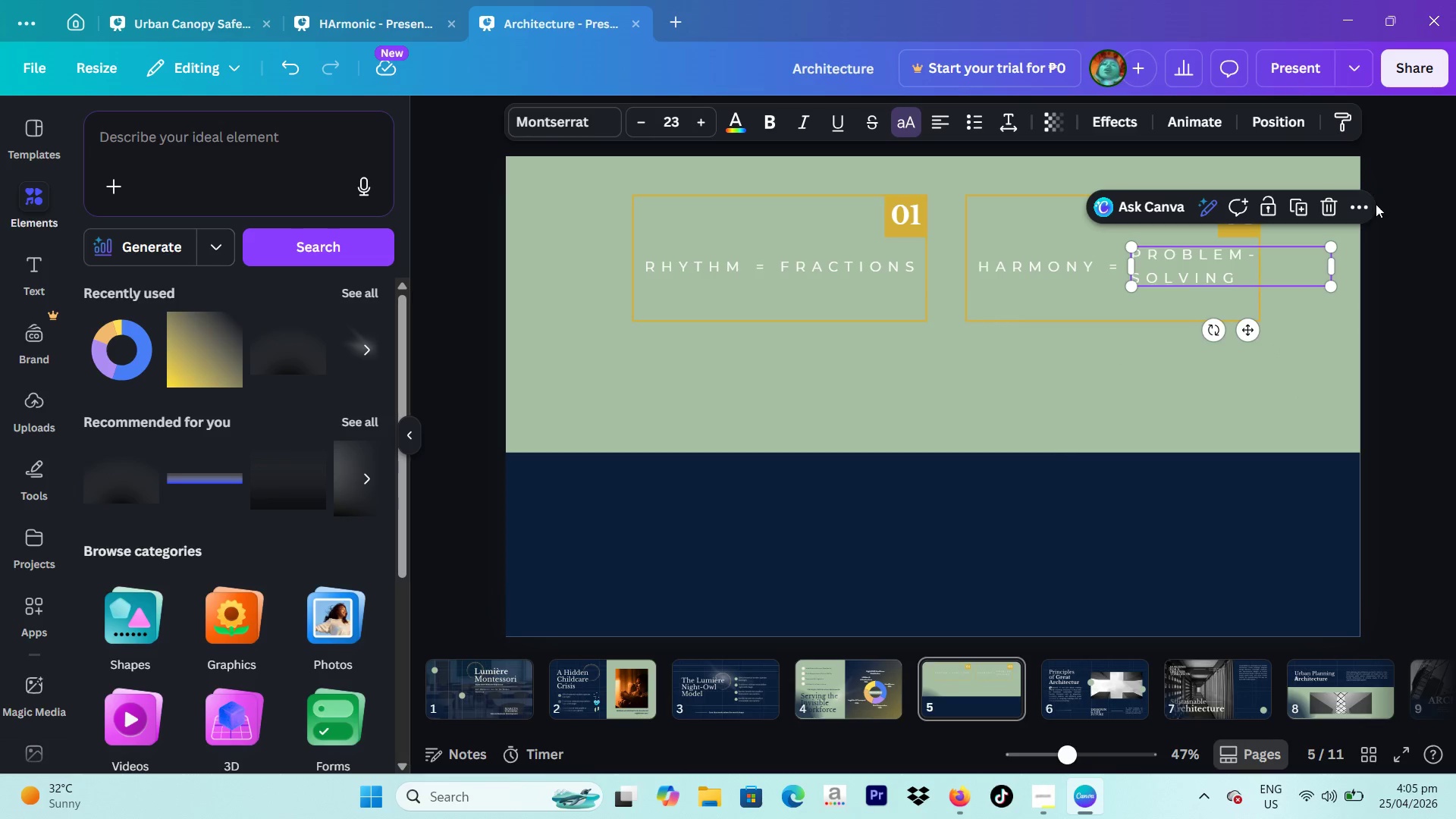 
left_click([1364, 207])
 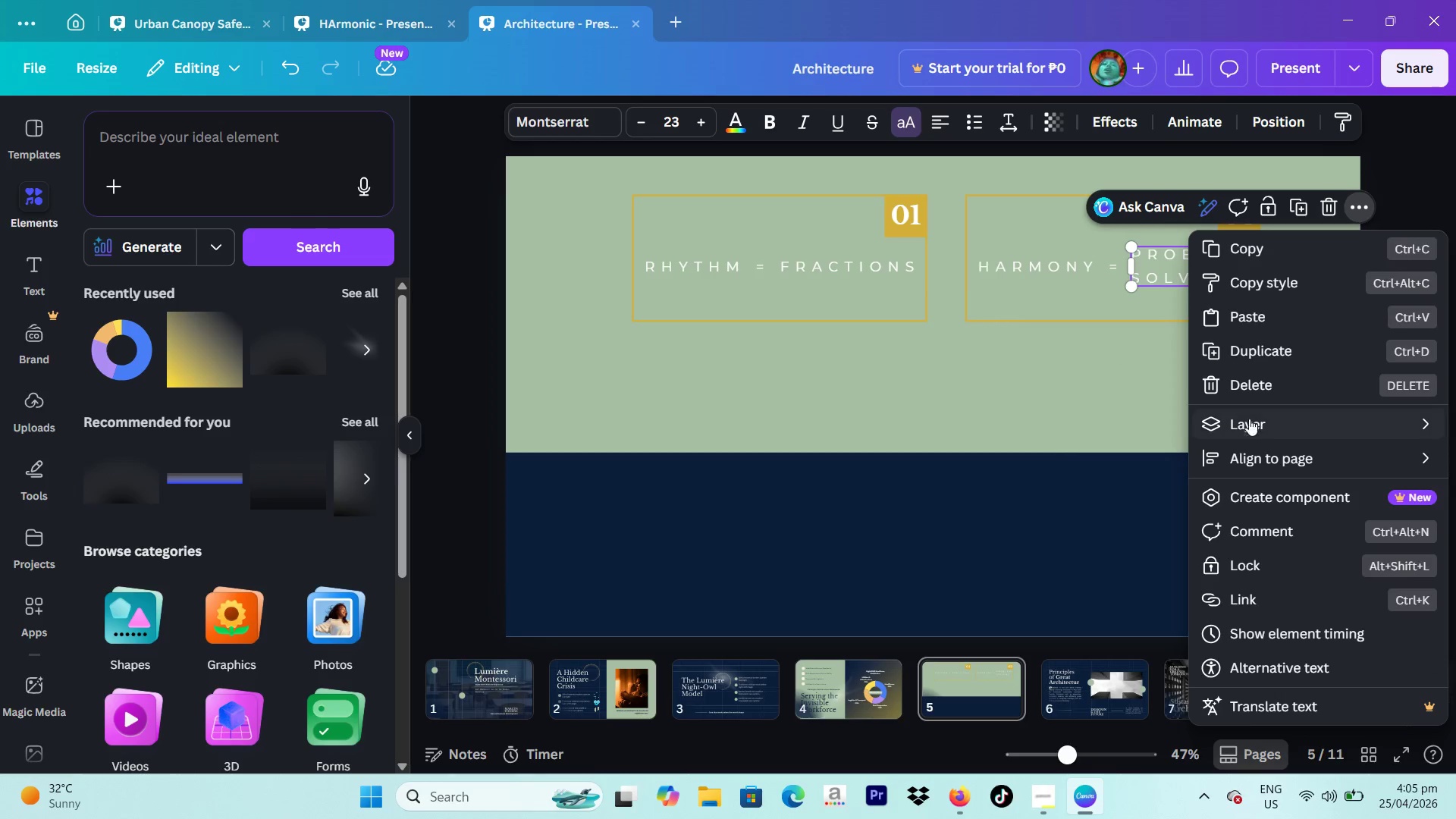 
left_click([1248, 421])
 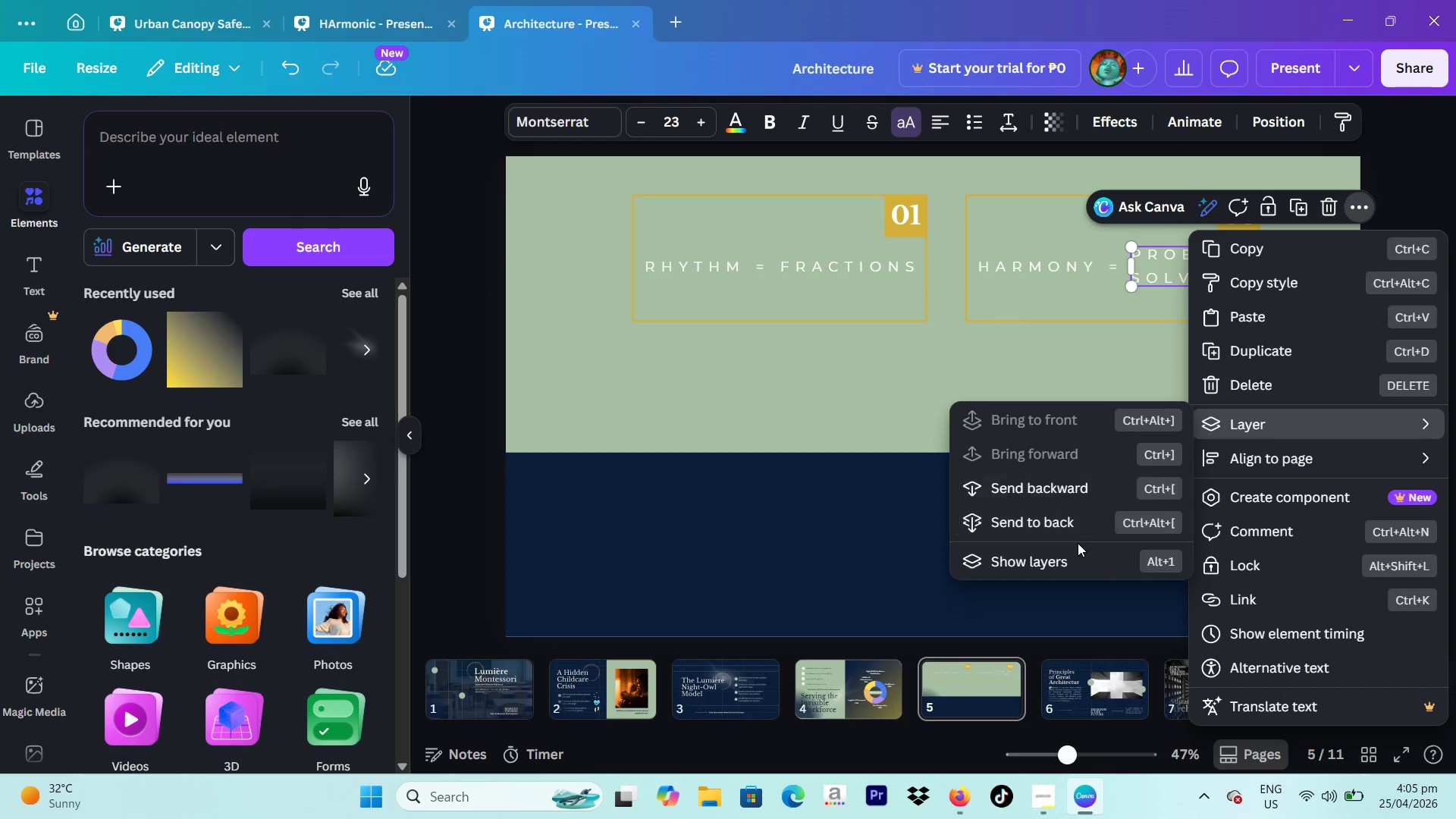 
left_click([1062, 557])
 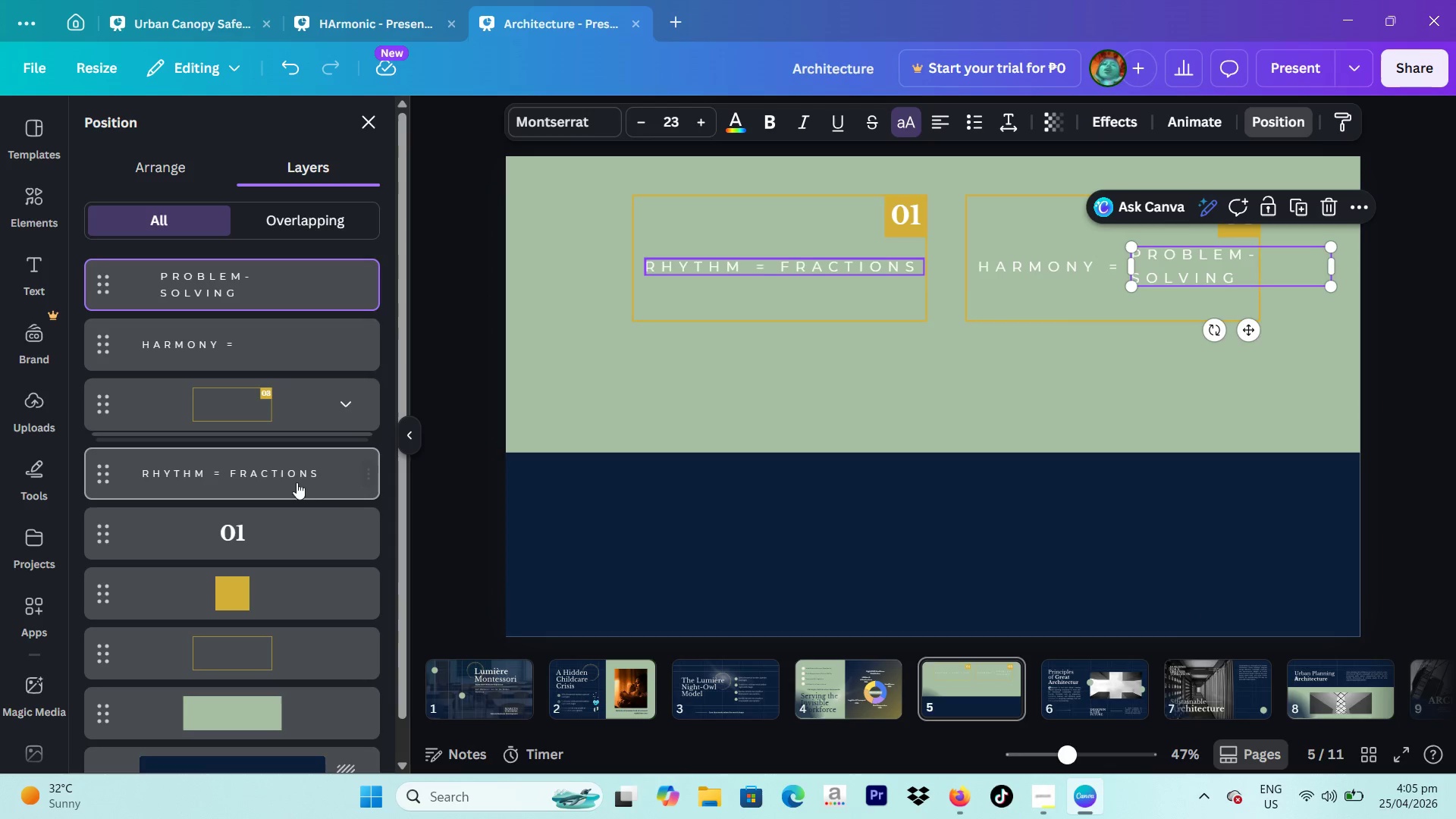 
scroll: coordinate [243, 469], scroll_direction: down, amount: 10.0
 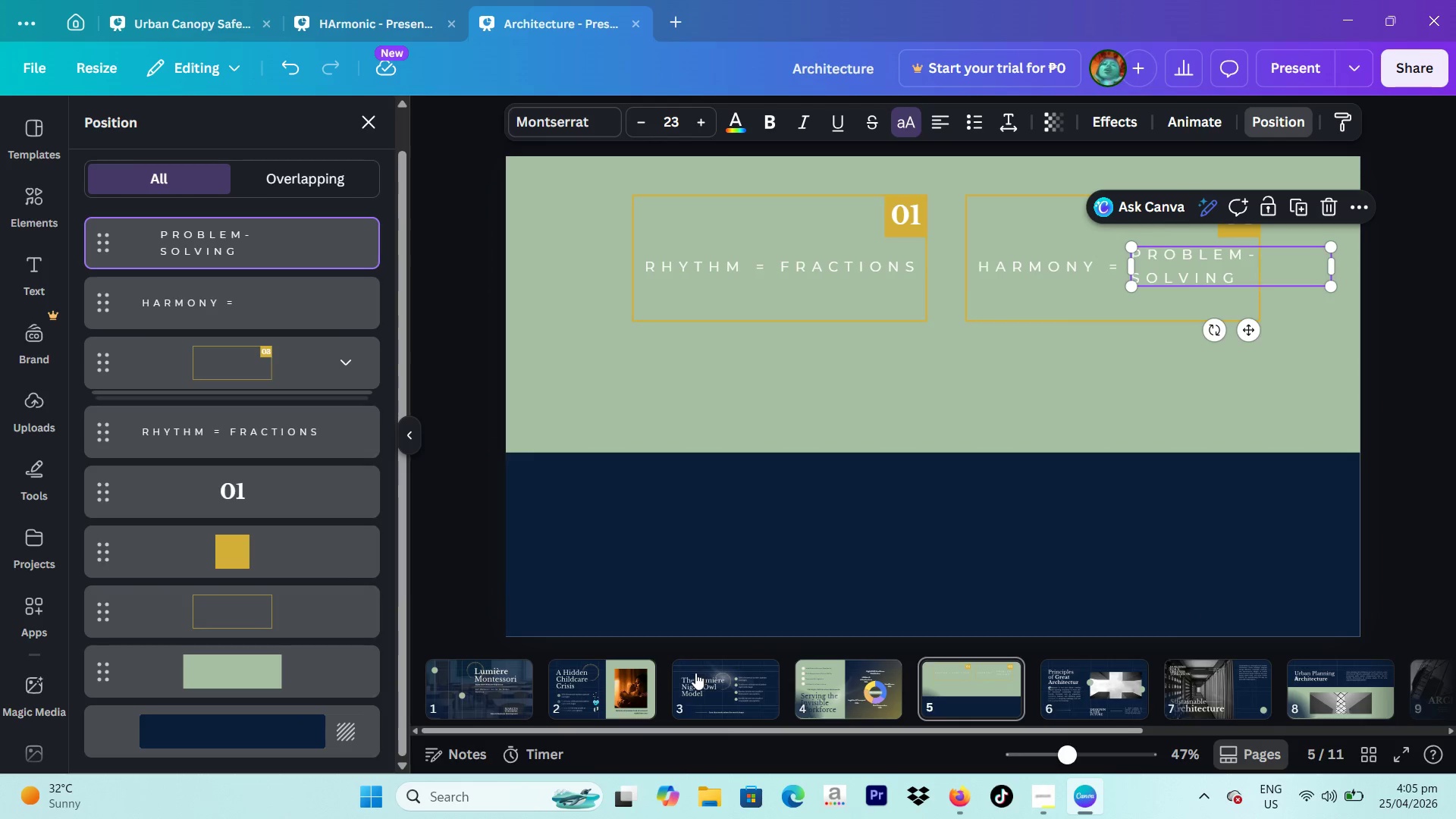 
left_click([799, 701])
 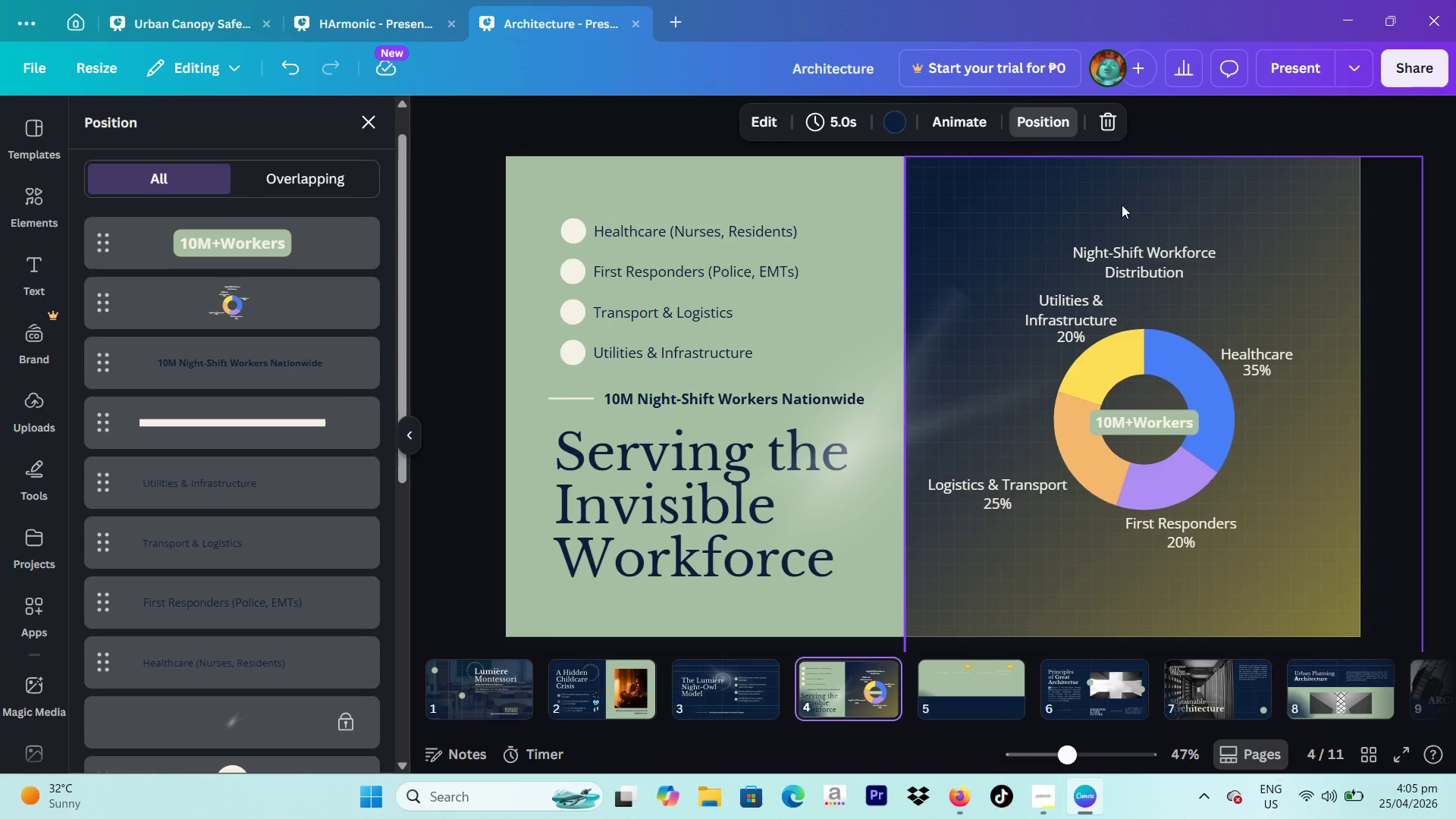 
left_click([1025, 185])
 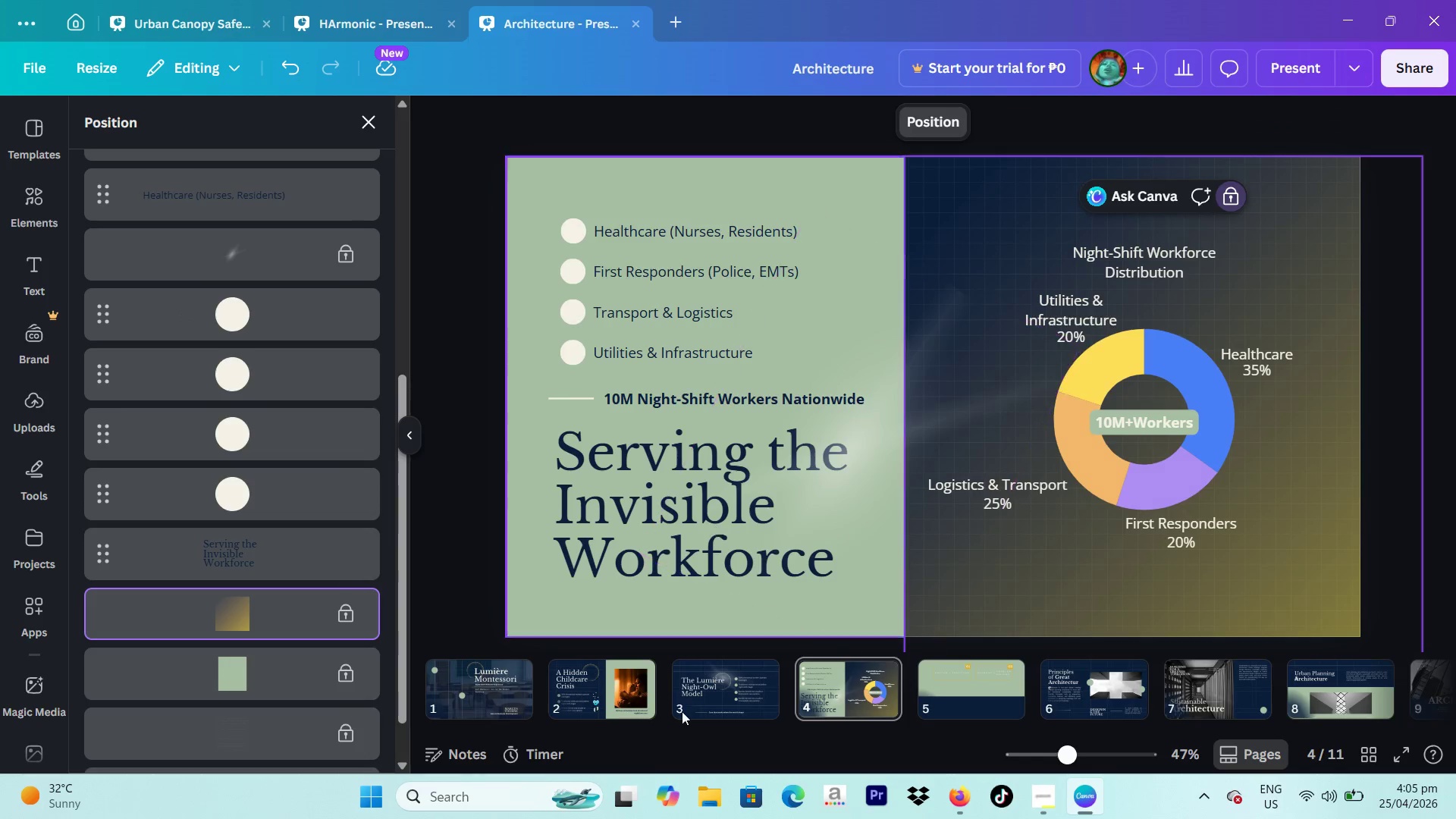 
left_click([726, 686])
 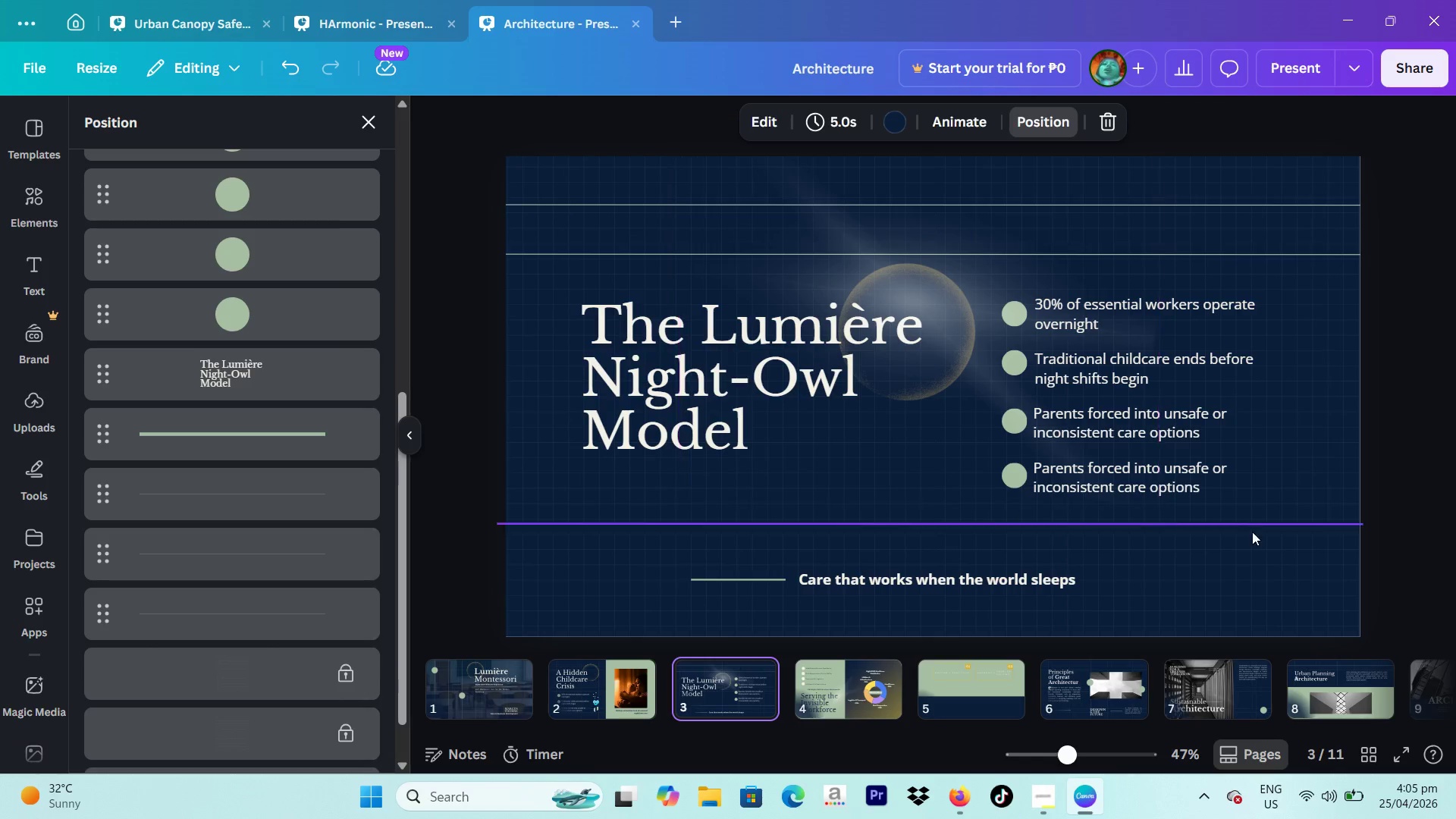 
left_click([1263, 575])
 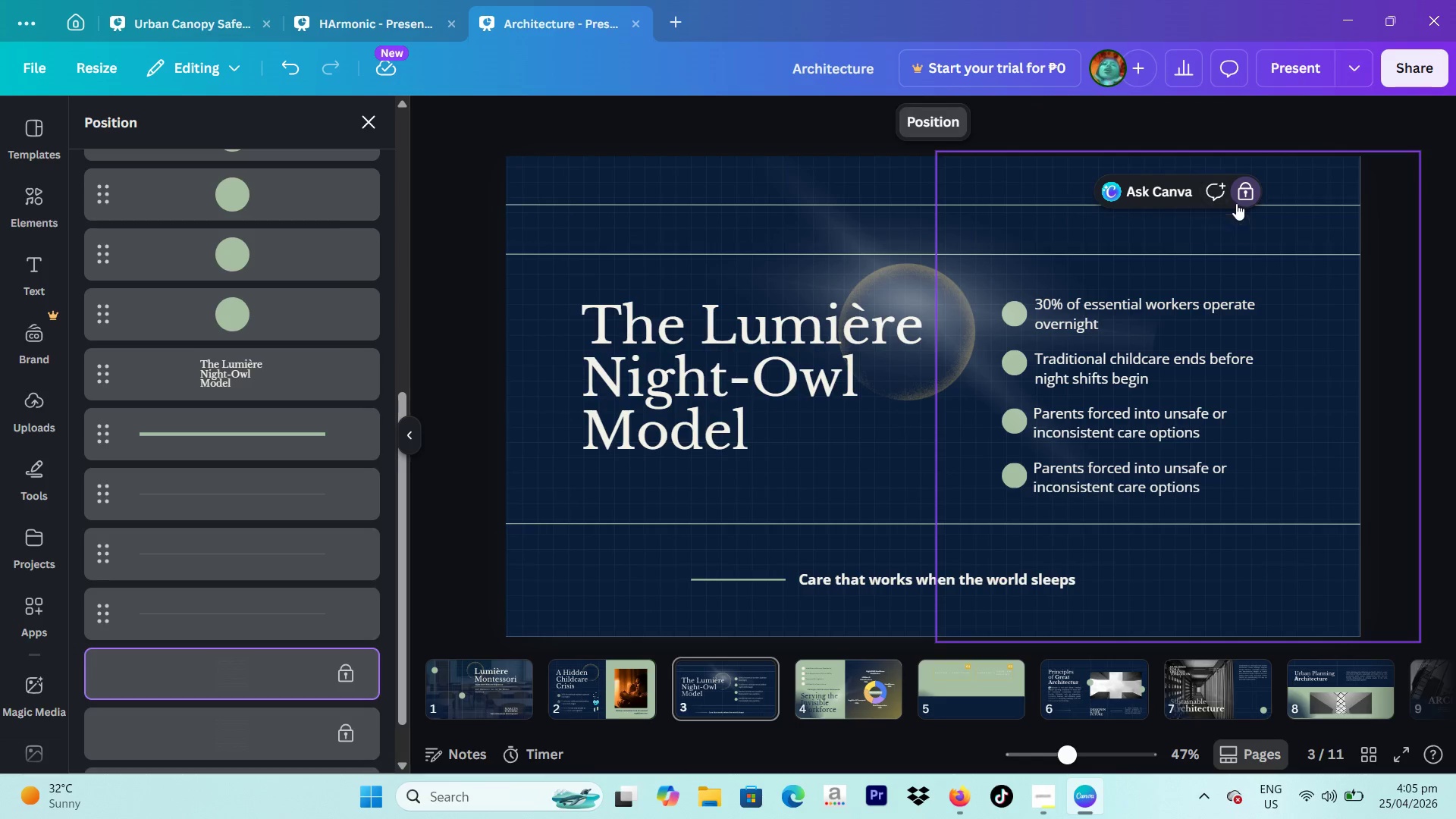 
left_click([1243, 197])
 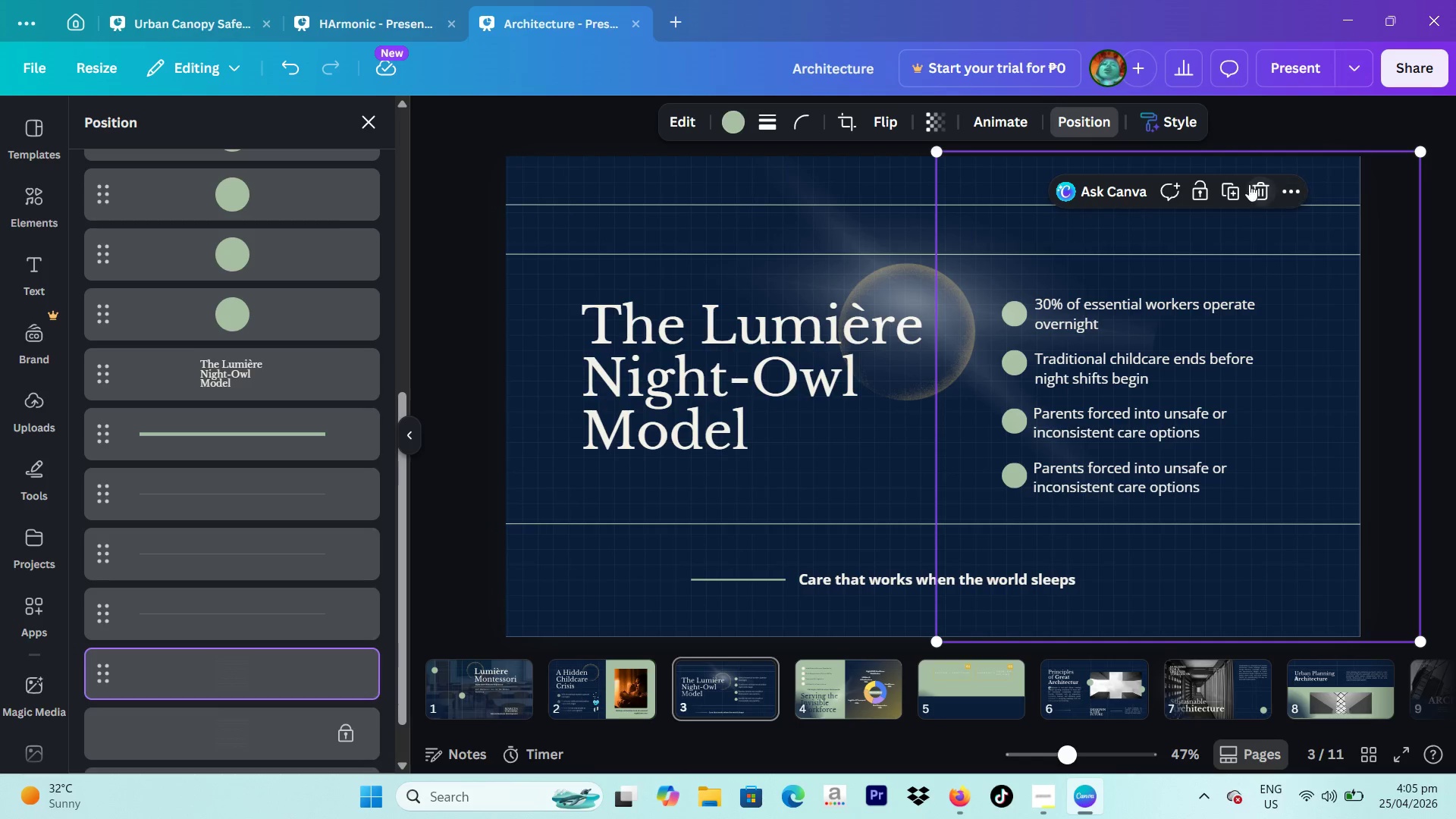 
left_click([1239, 191])
 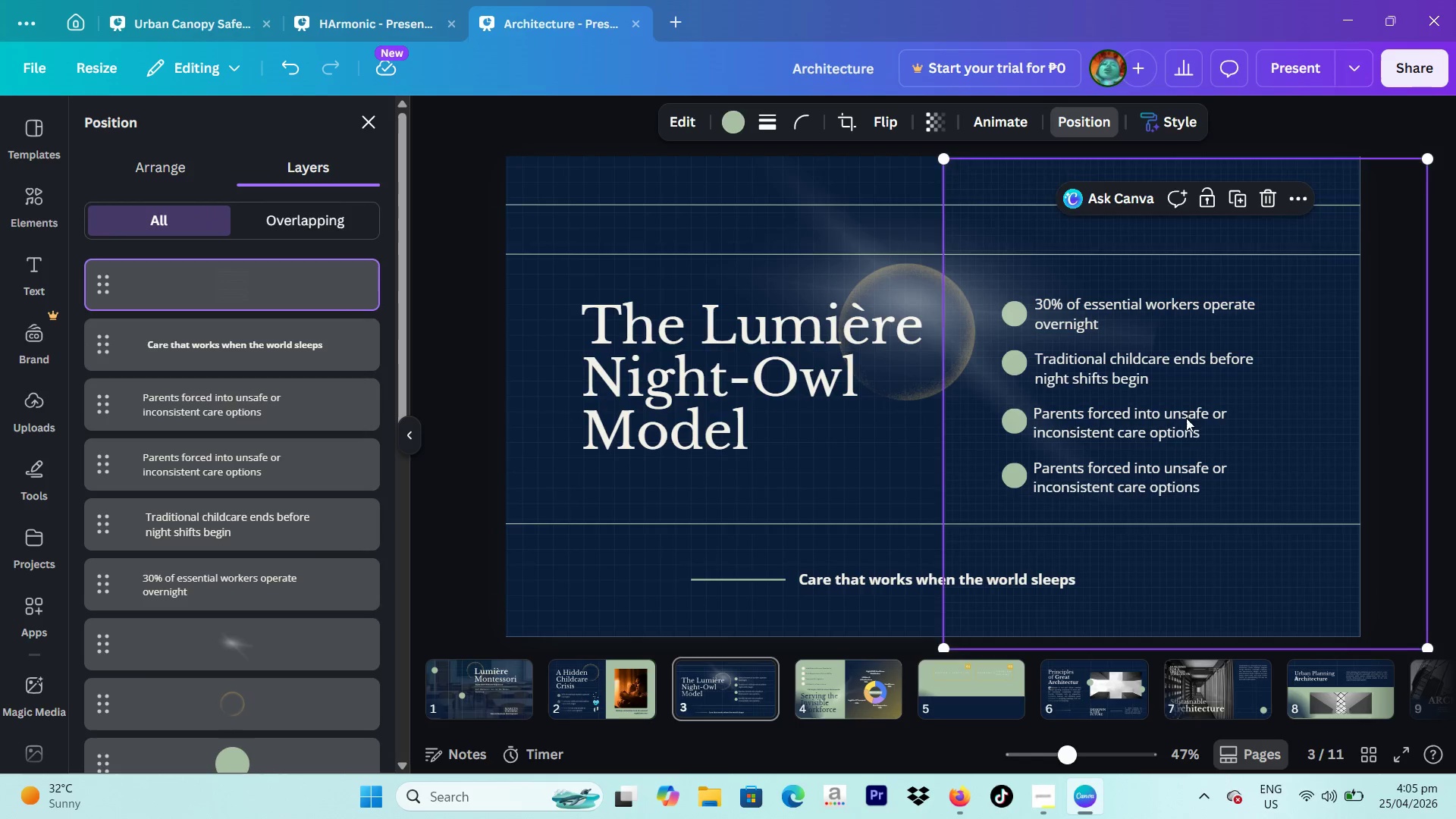 
left_click_drag(start_coordinate=[1186, 421], to_coordinate=[984, 700])
 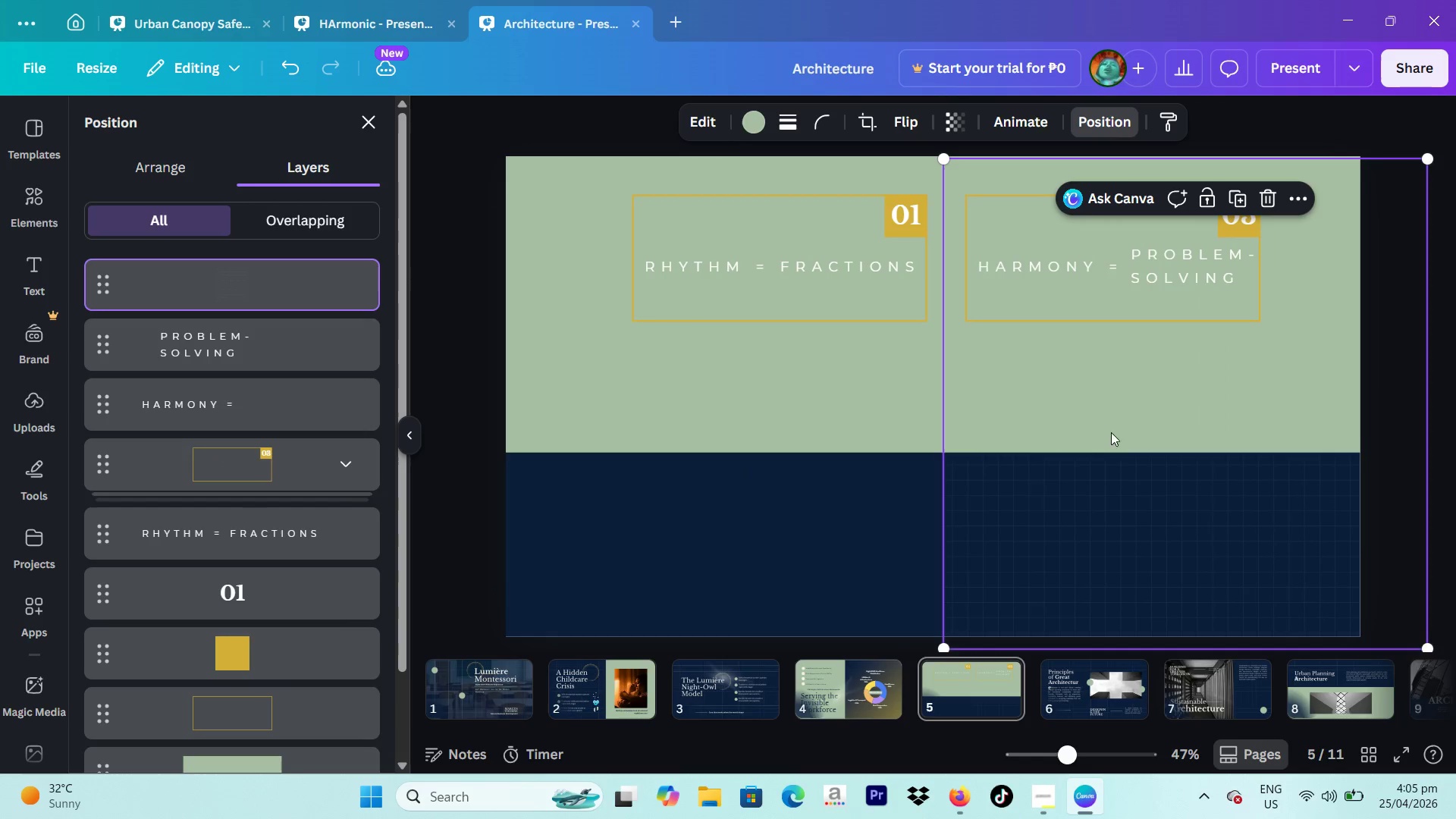 
left_click_drag(start_coordinate=[1123, 431], to_coordinate=[643, 727])
 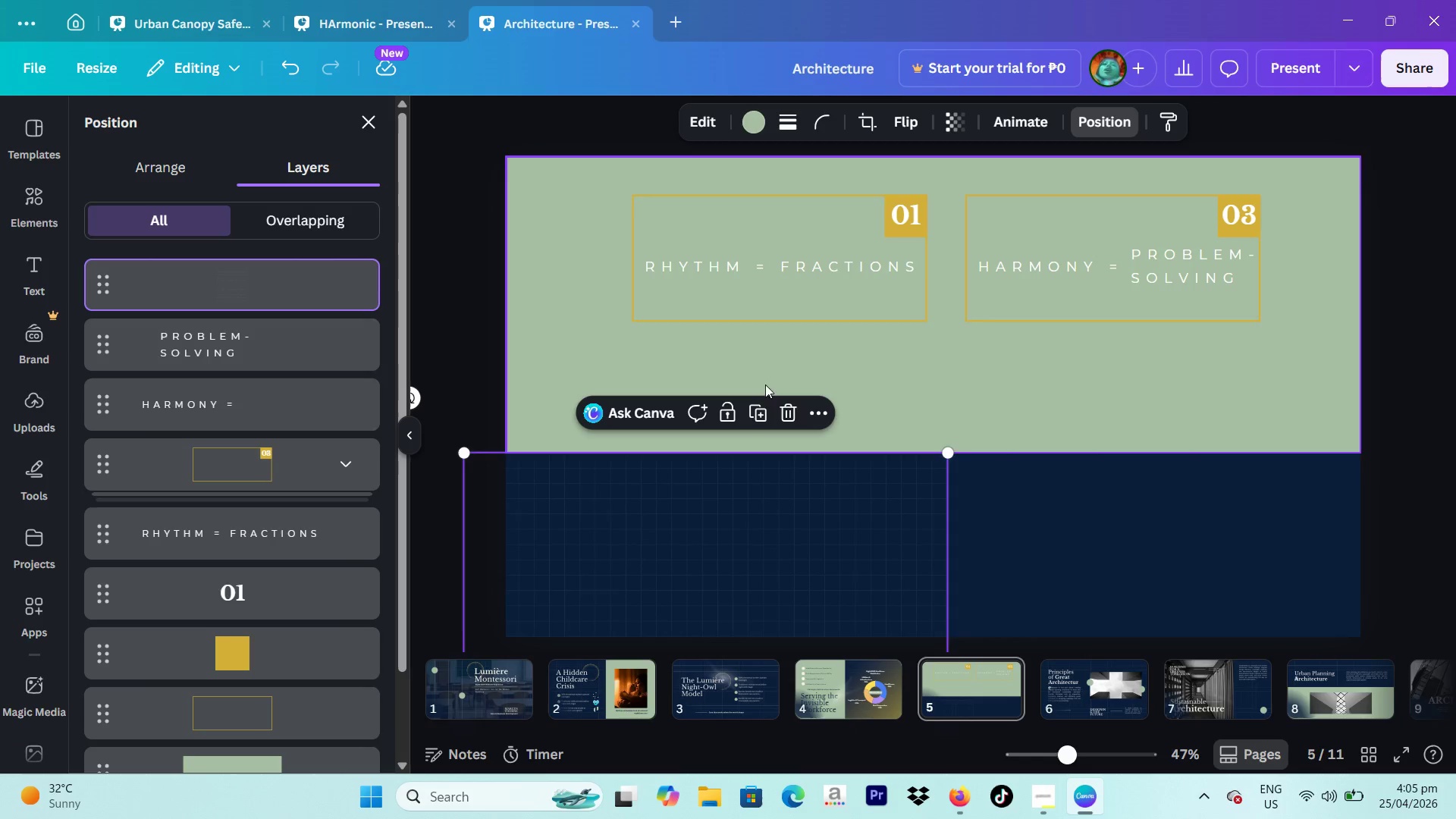 
left_click([753, 405])
 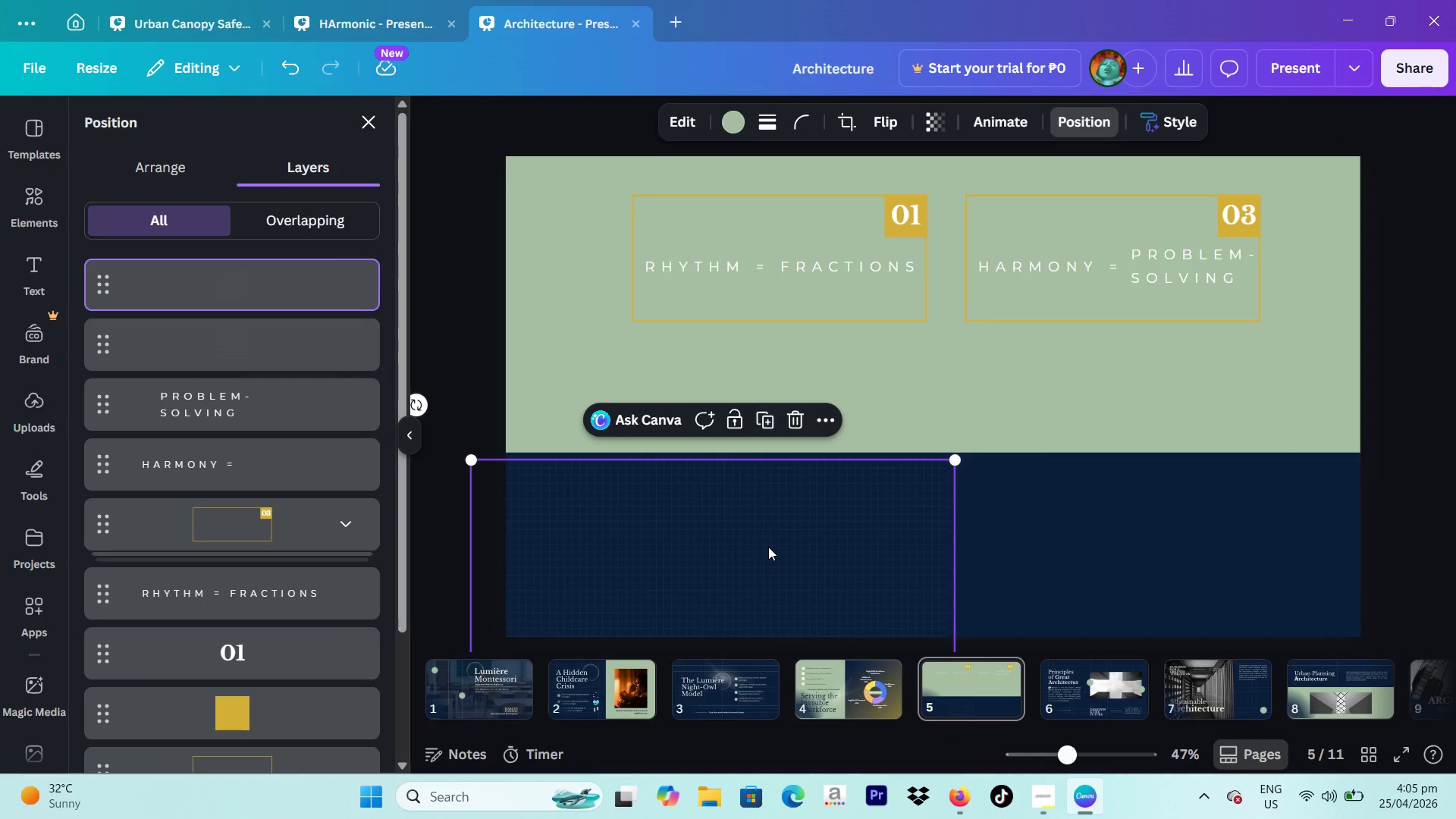 
left_click_drag(start_coordinate=[769, 549], to_coordinate=[1242, 542])
 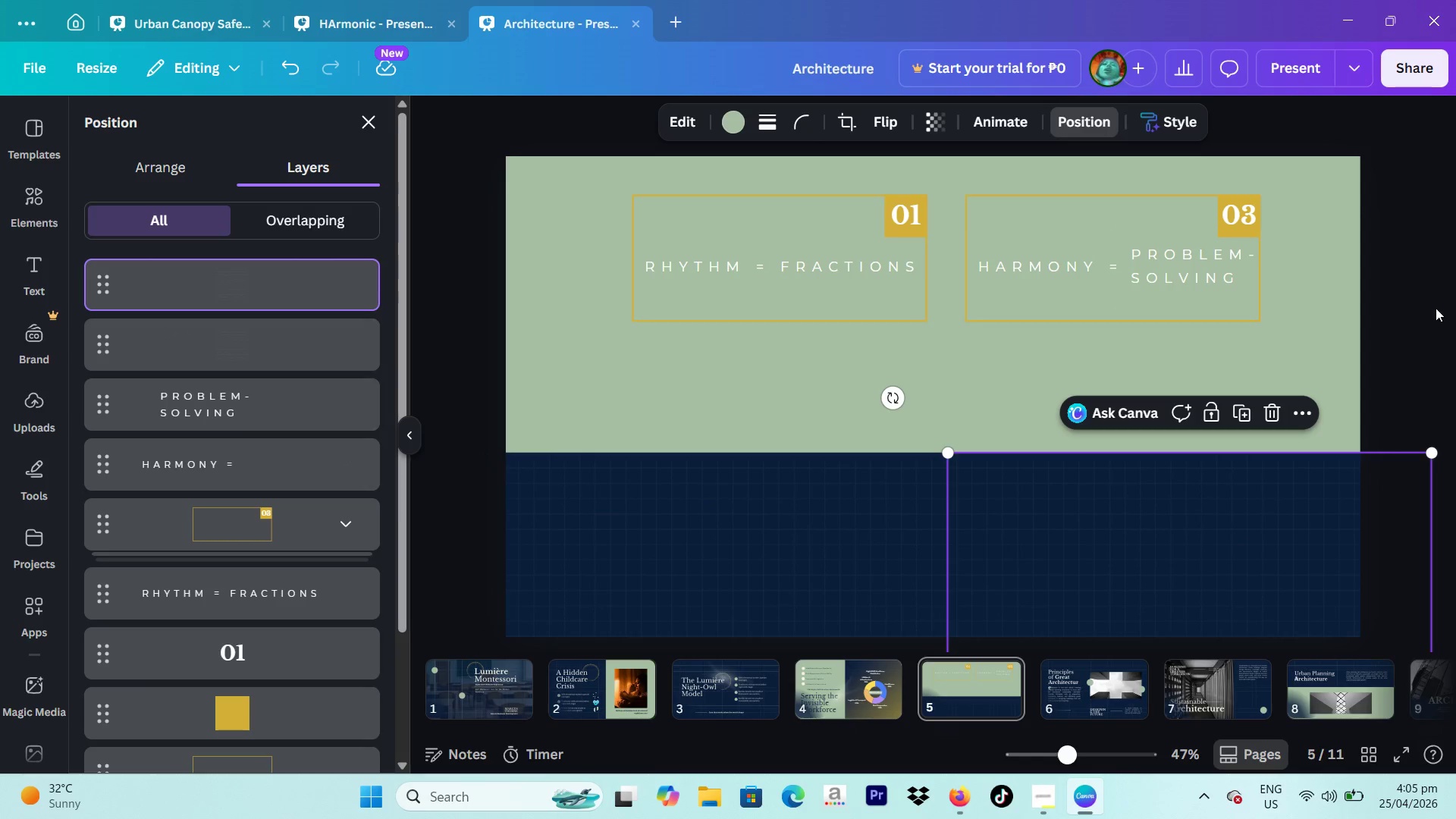 
left_click([1436, 308])
 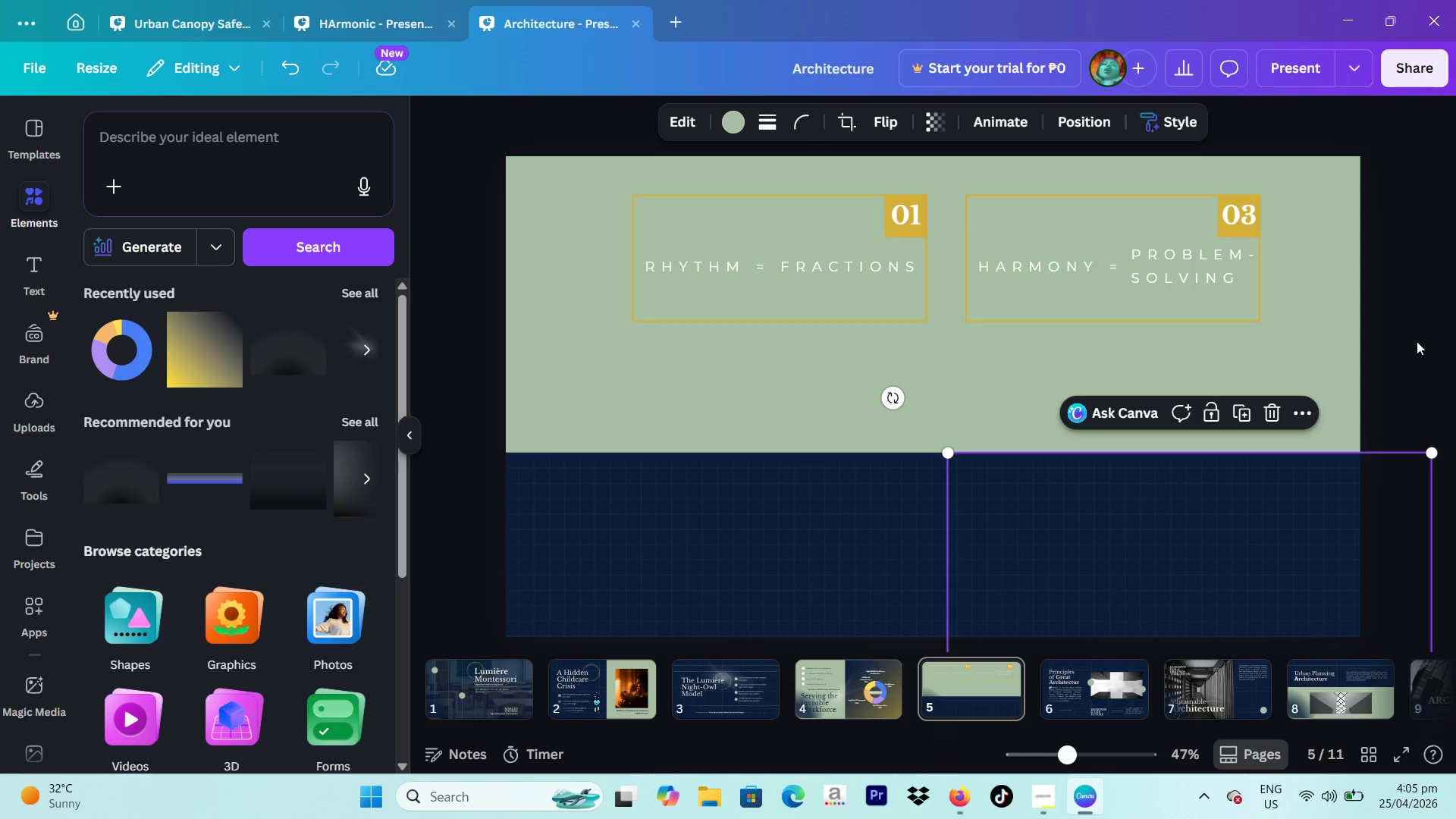 
left_click([1418, 341])
 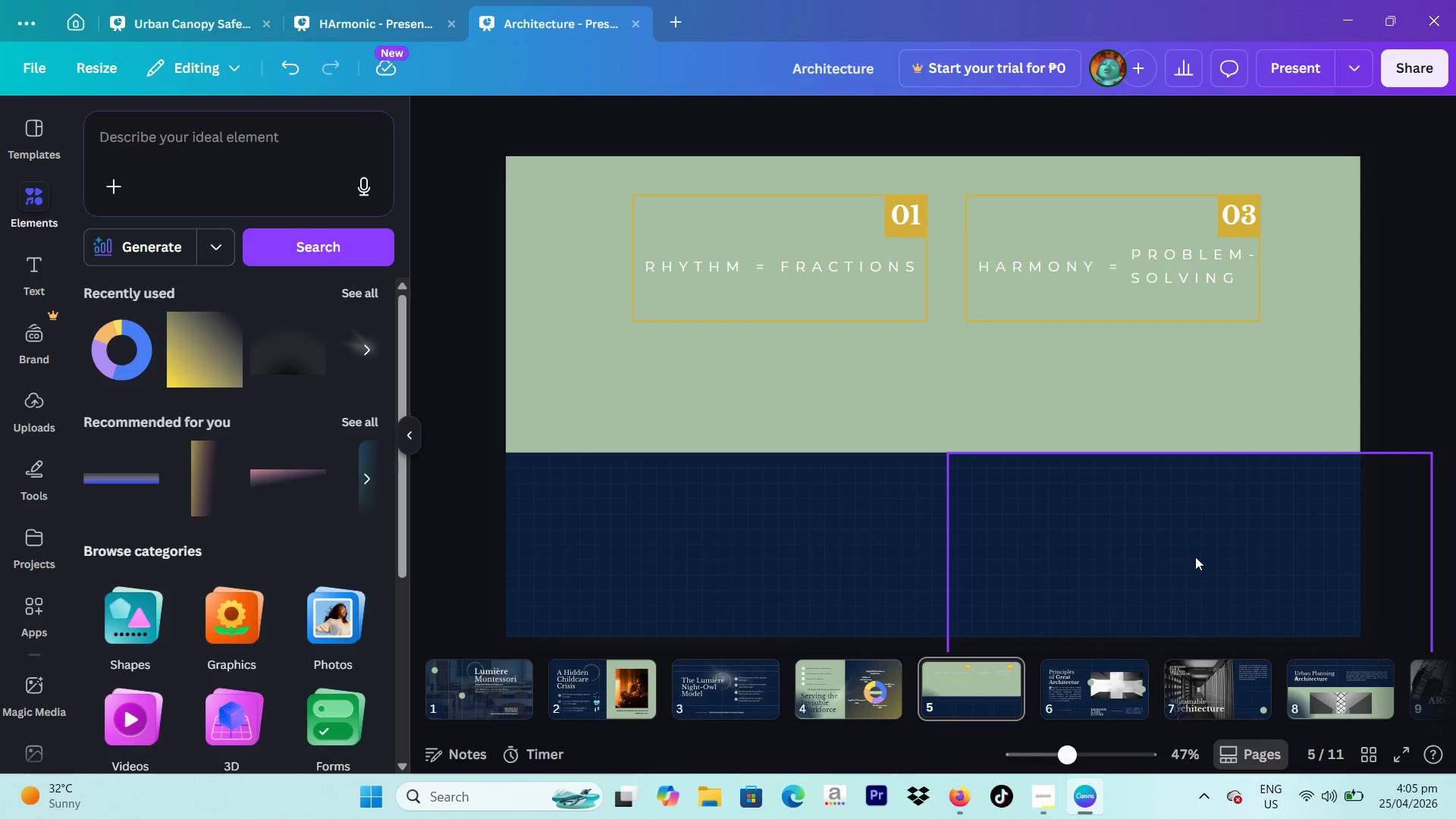 
left_click_drag(start_coordinate=[1196, 544], to_coordinate=[1184, 542])
 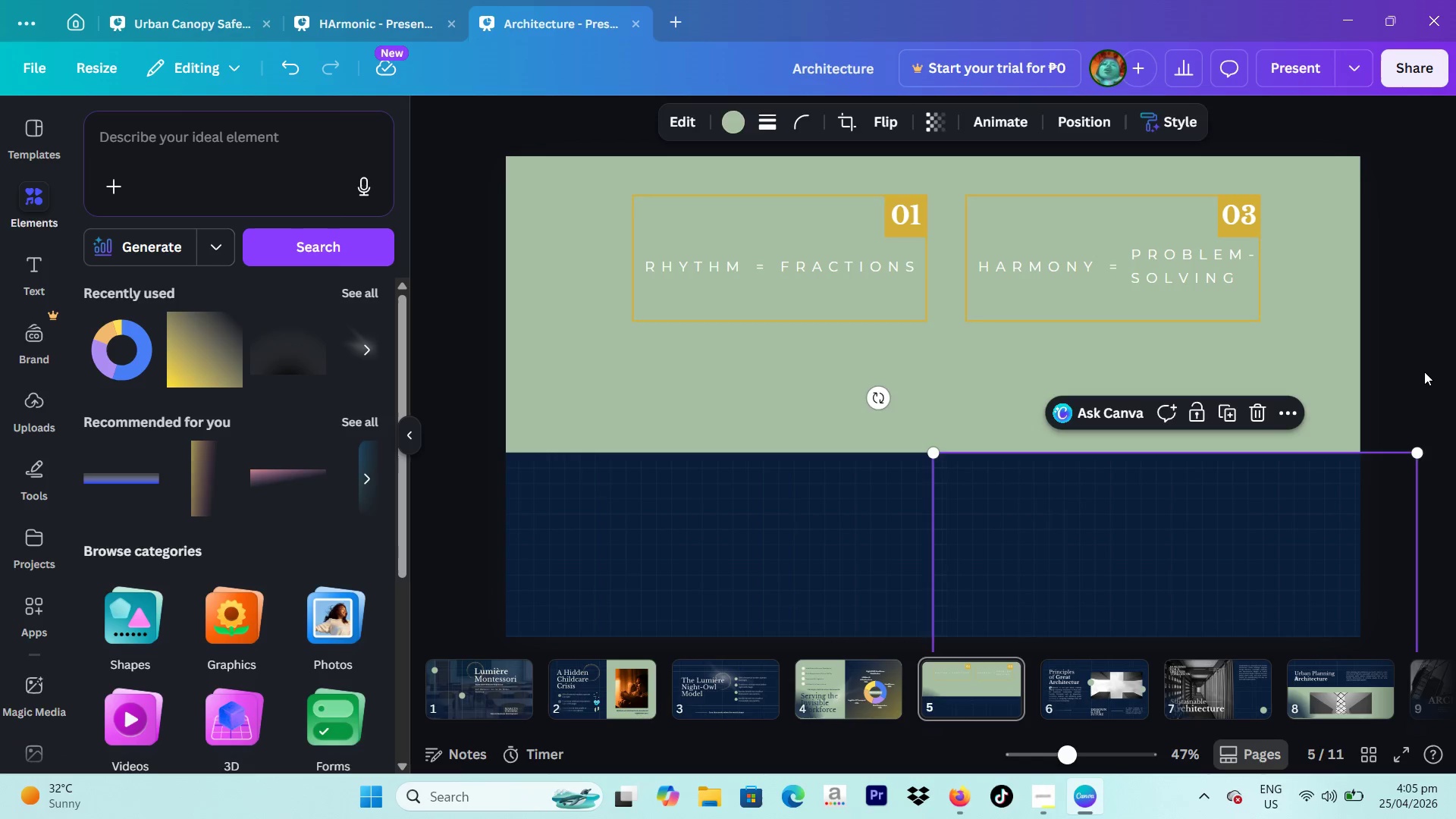 
left_click([1424, 372])
 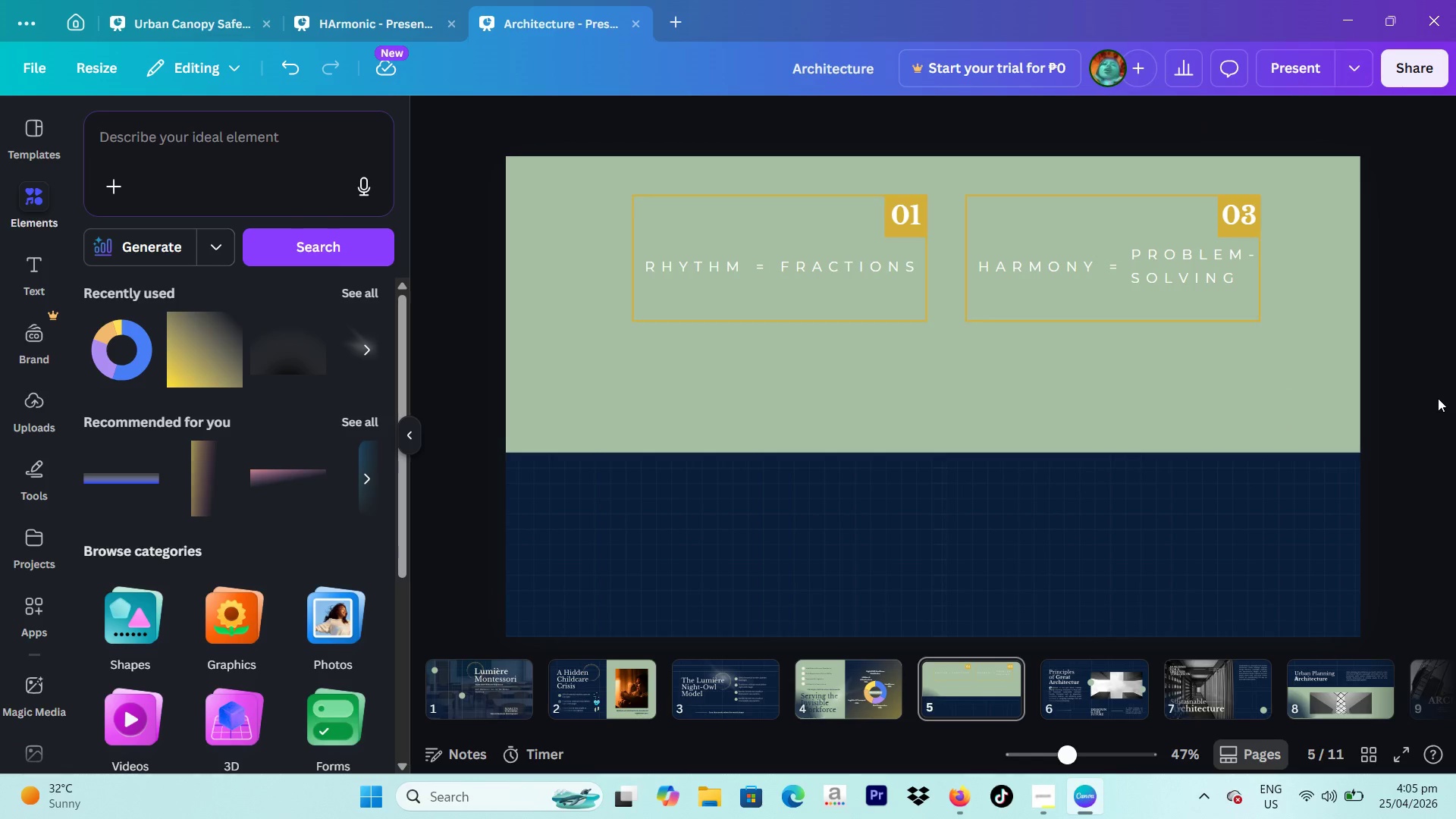 
left_click([1272, 451])
 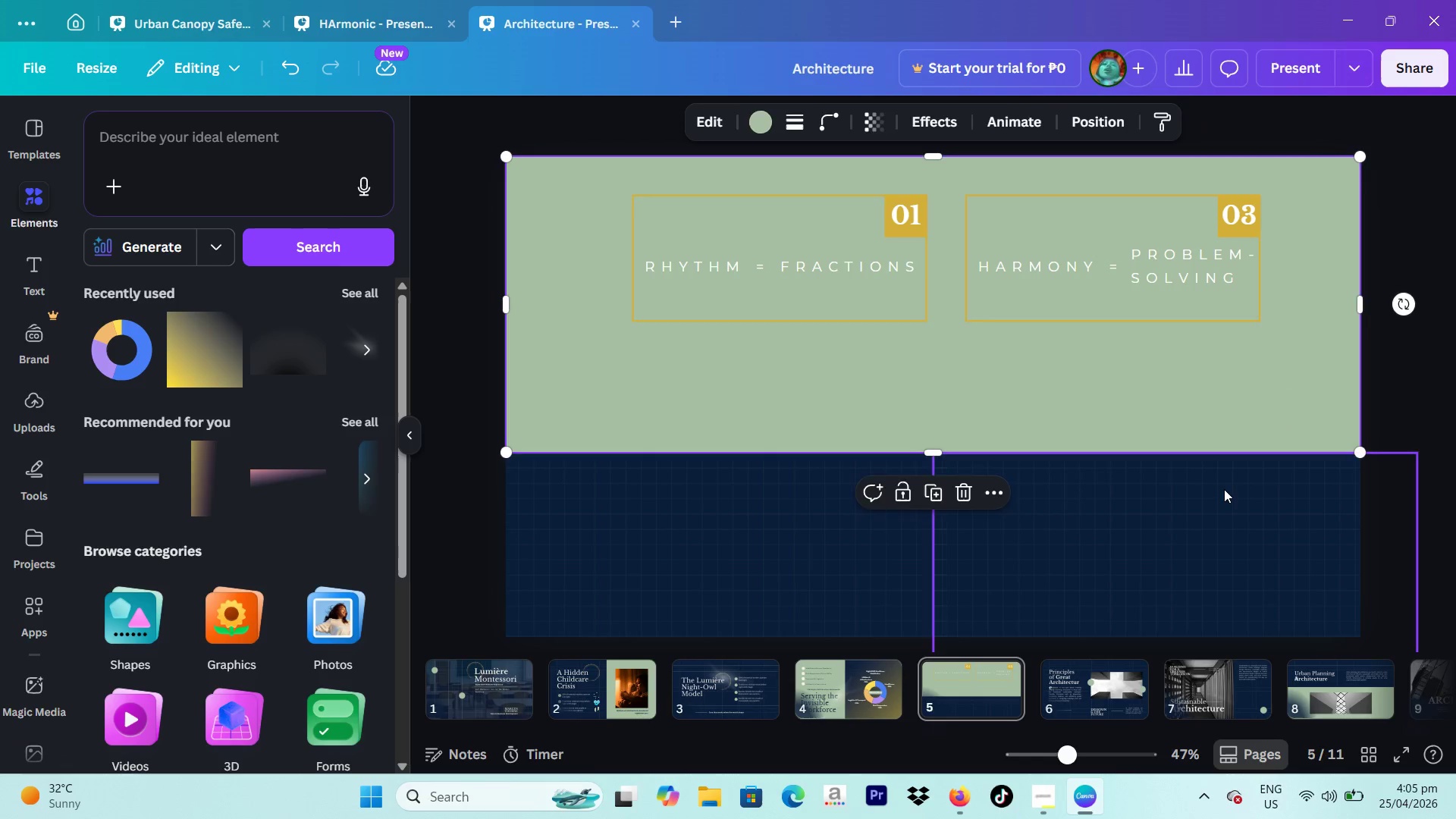 
left_click_drag(start_coordinate=[1224, 491], to_coordinate=[1230, 491])
 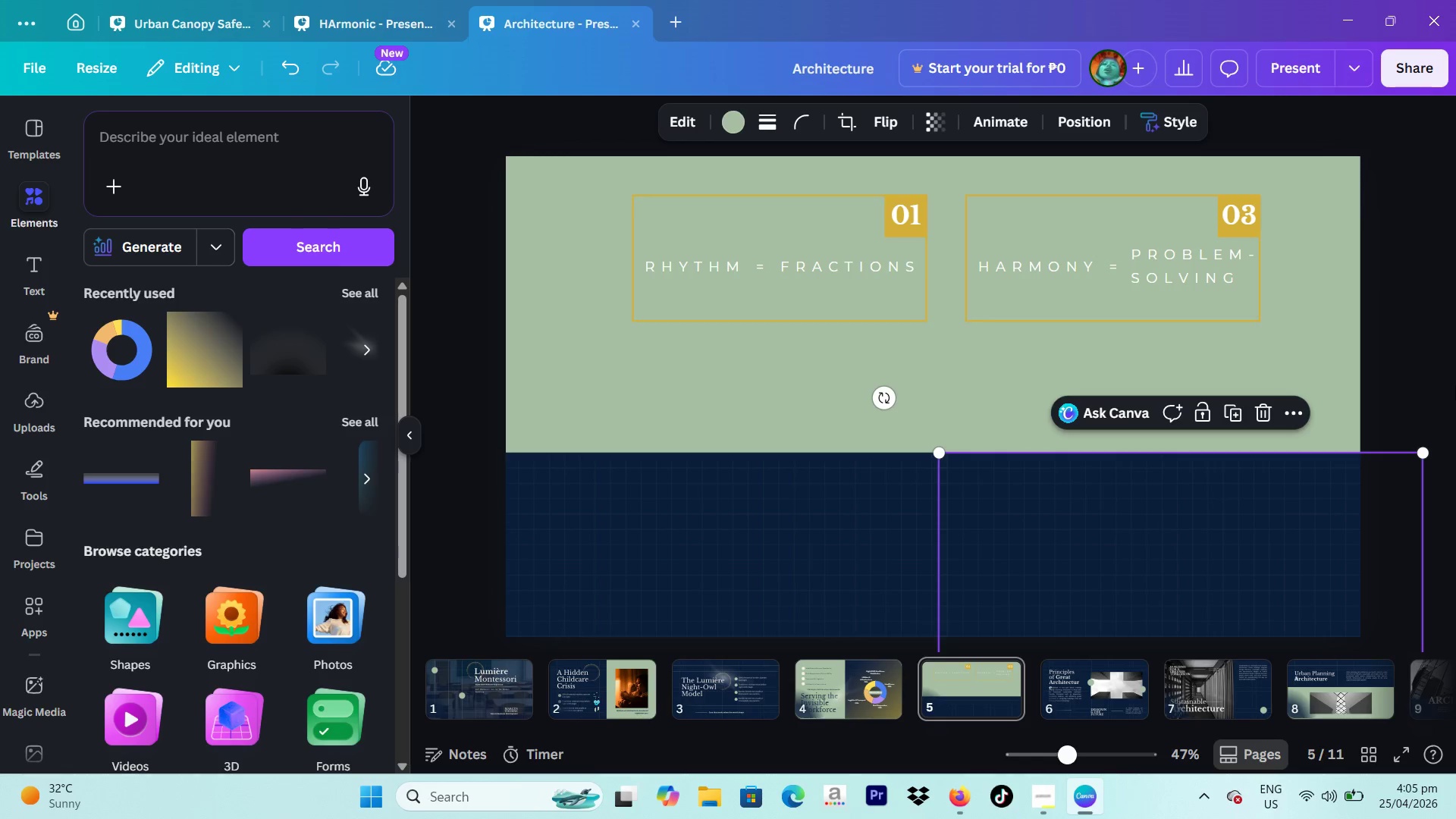 
left_click([1455, 383])
 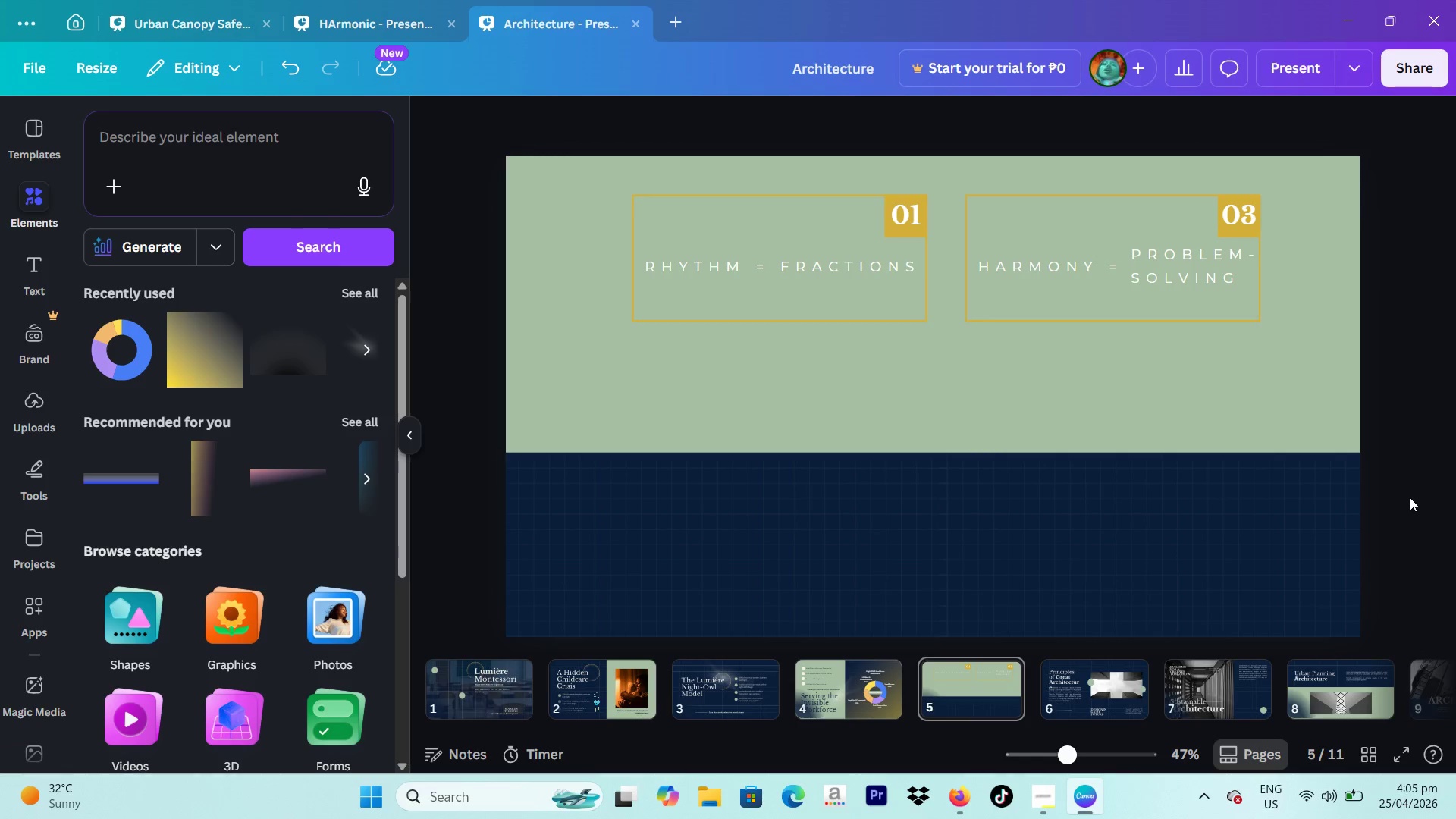 
left_click_drag(start_coordinate=[1406, 510], to_coordinate=[661, 593])
 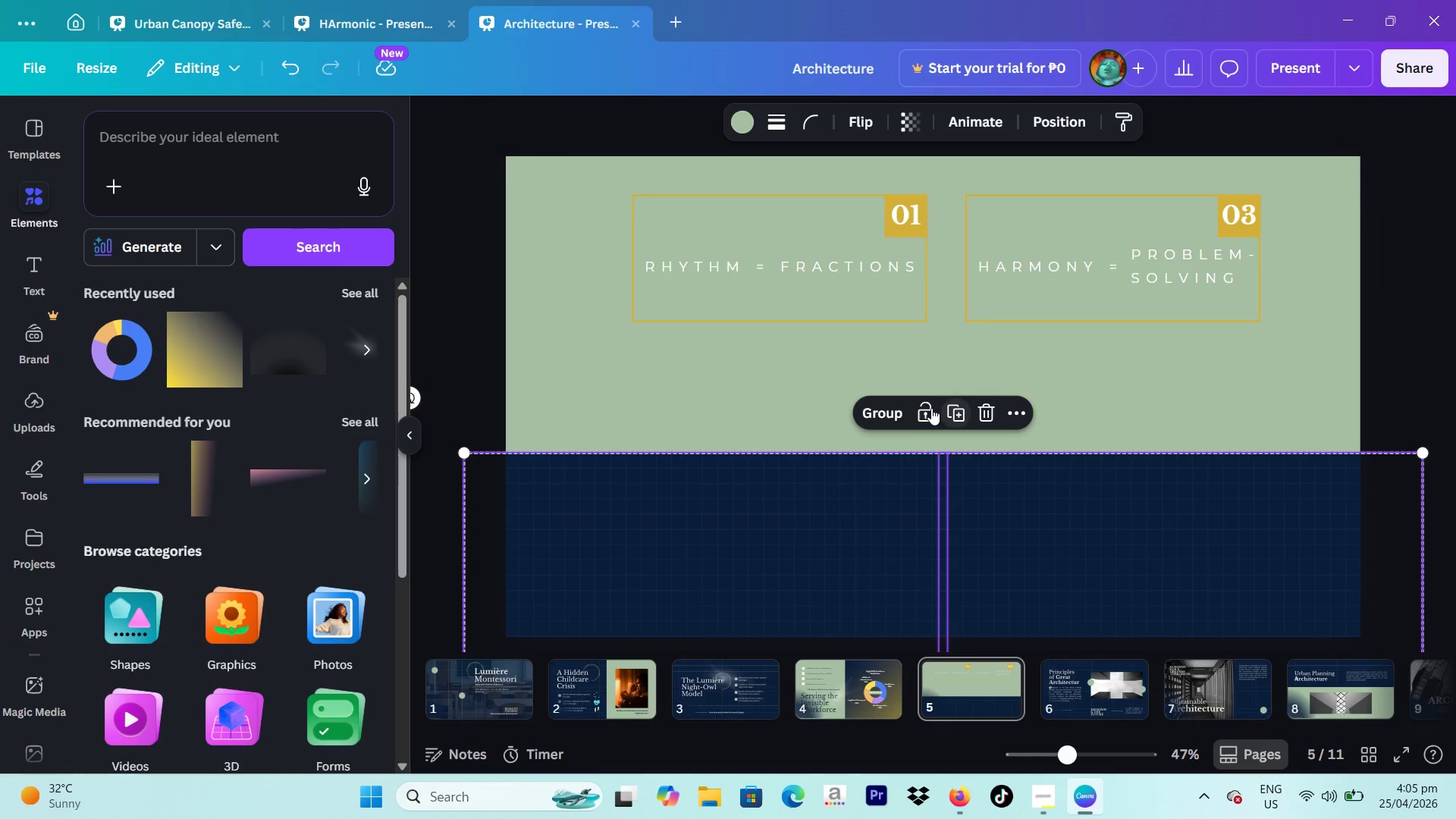 
left_click([912, 411])
 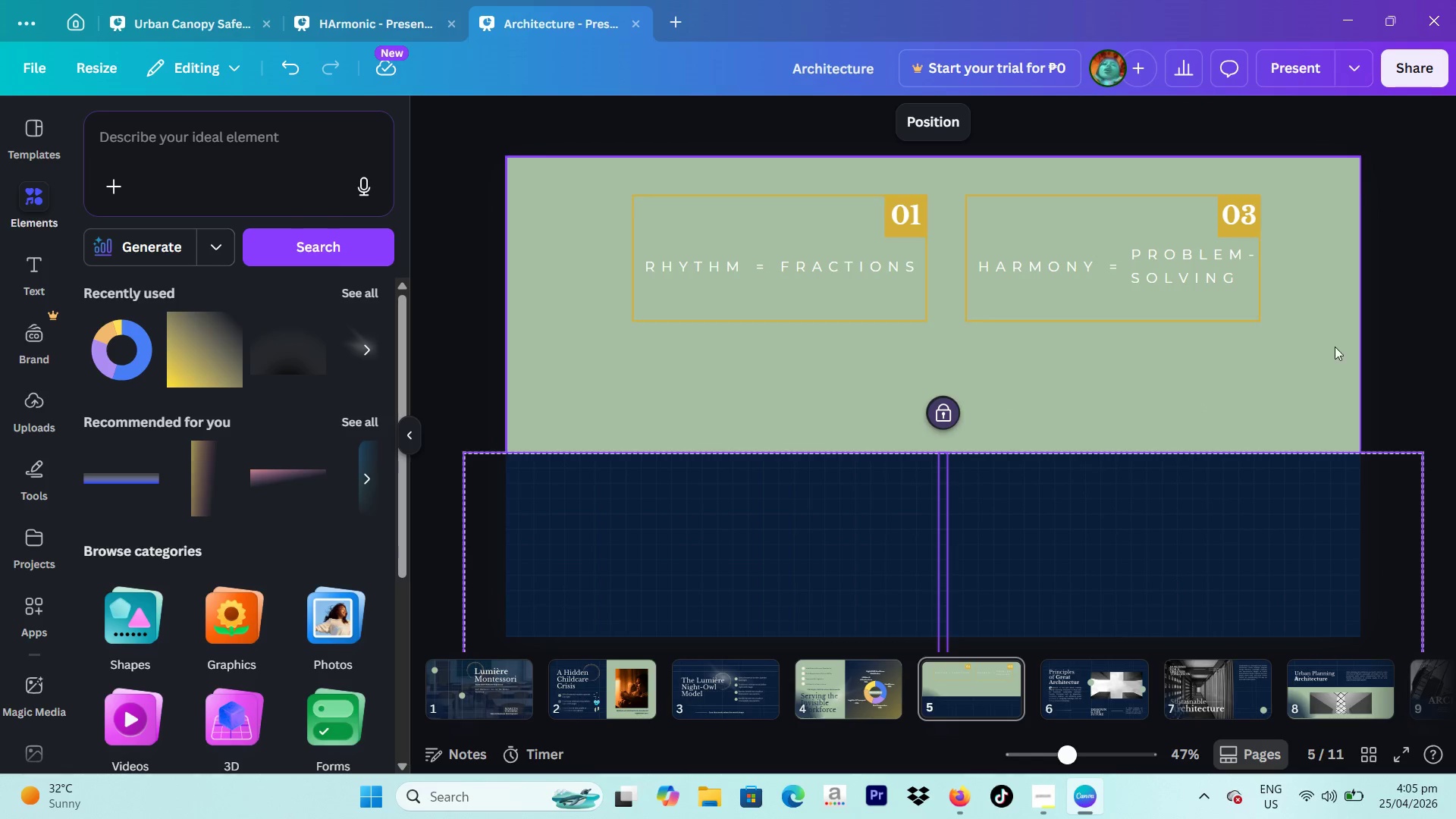 
left_click([1348, 346])
 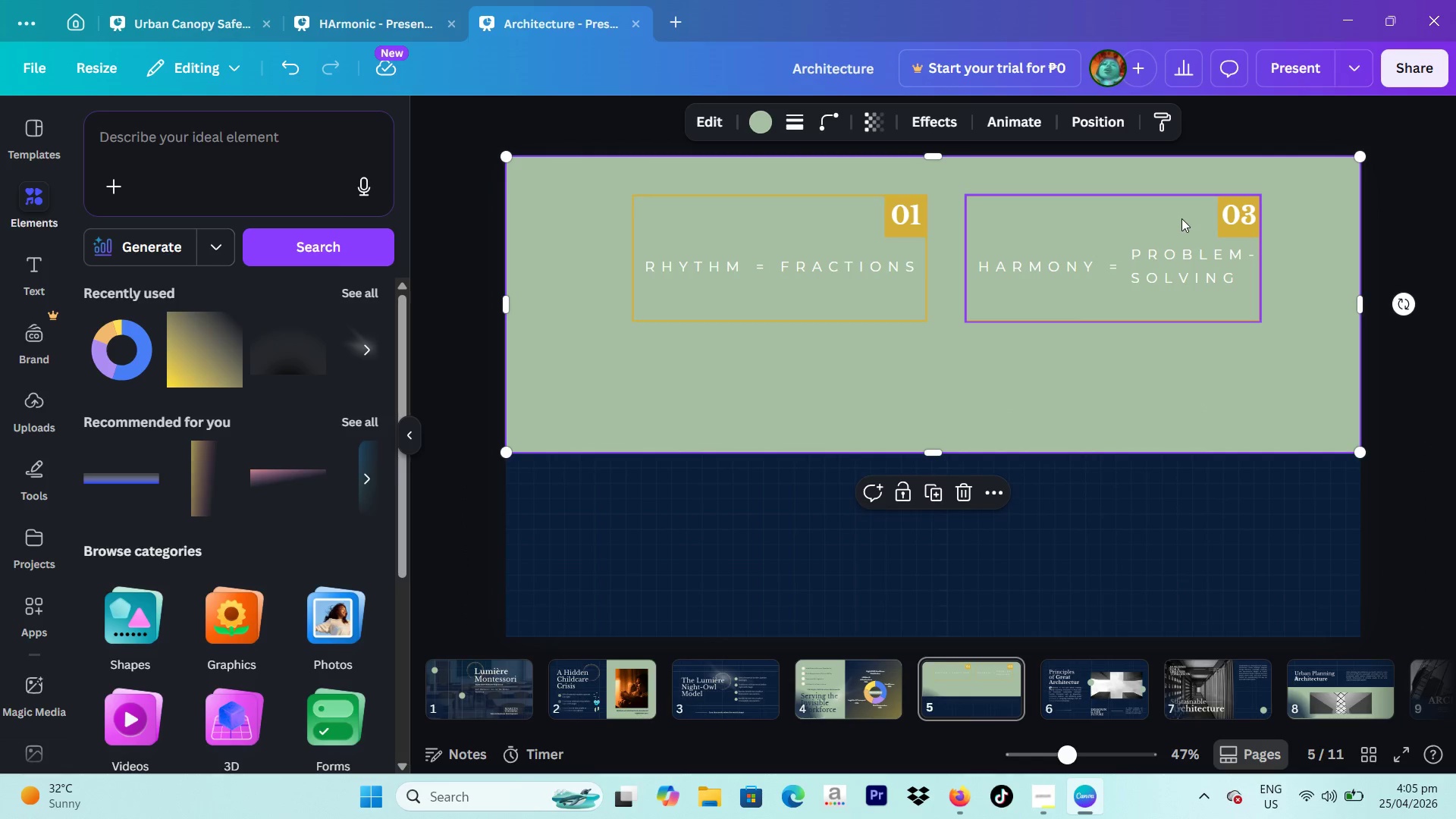 
left_click([1159, 278])
 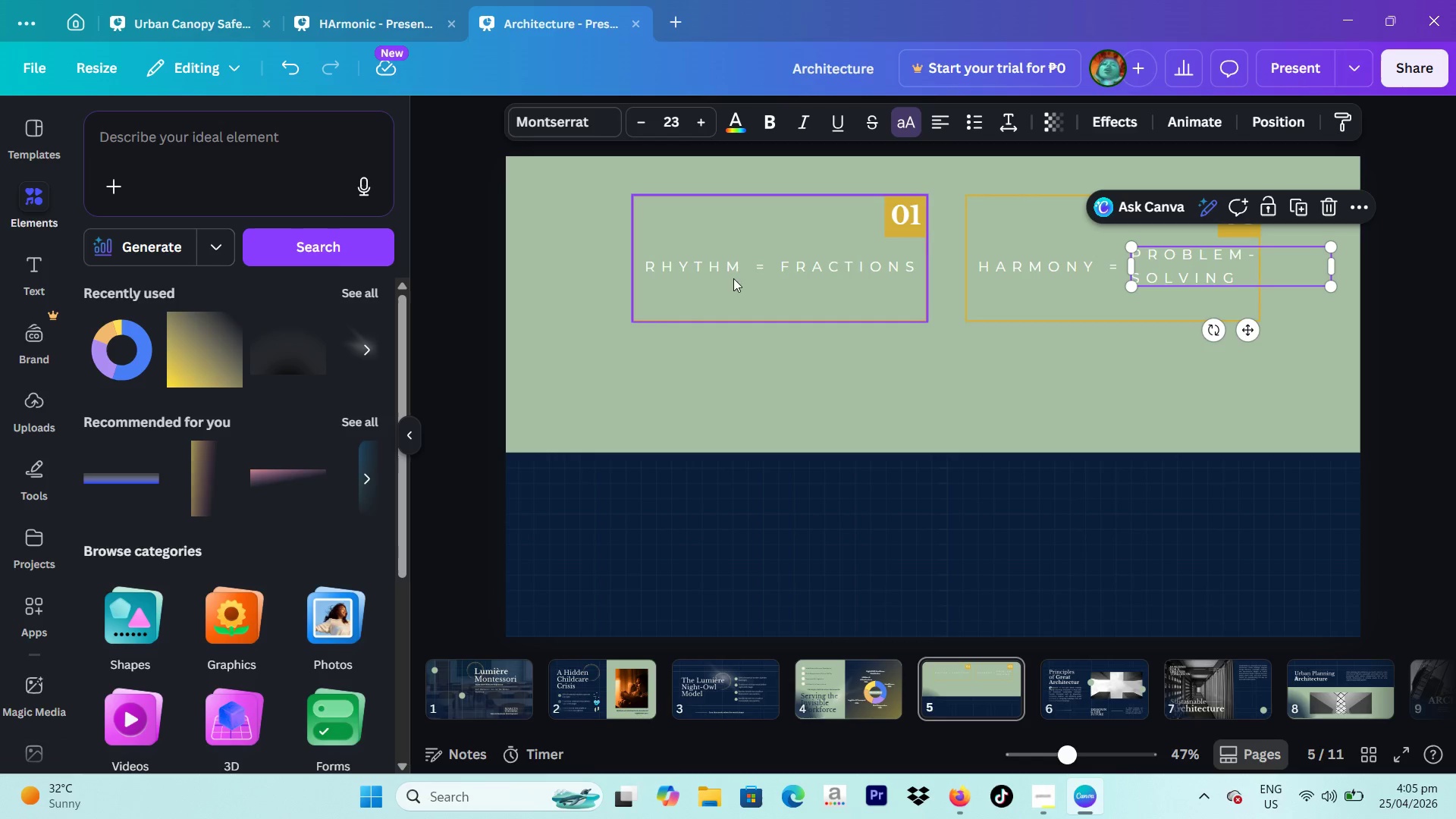 
left_click([767, 271])
 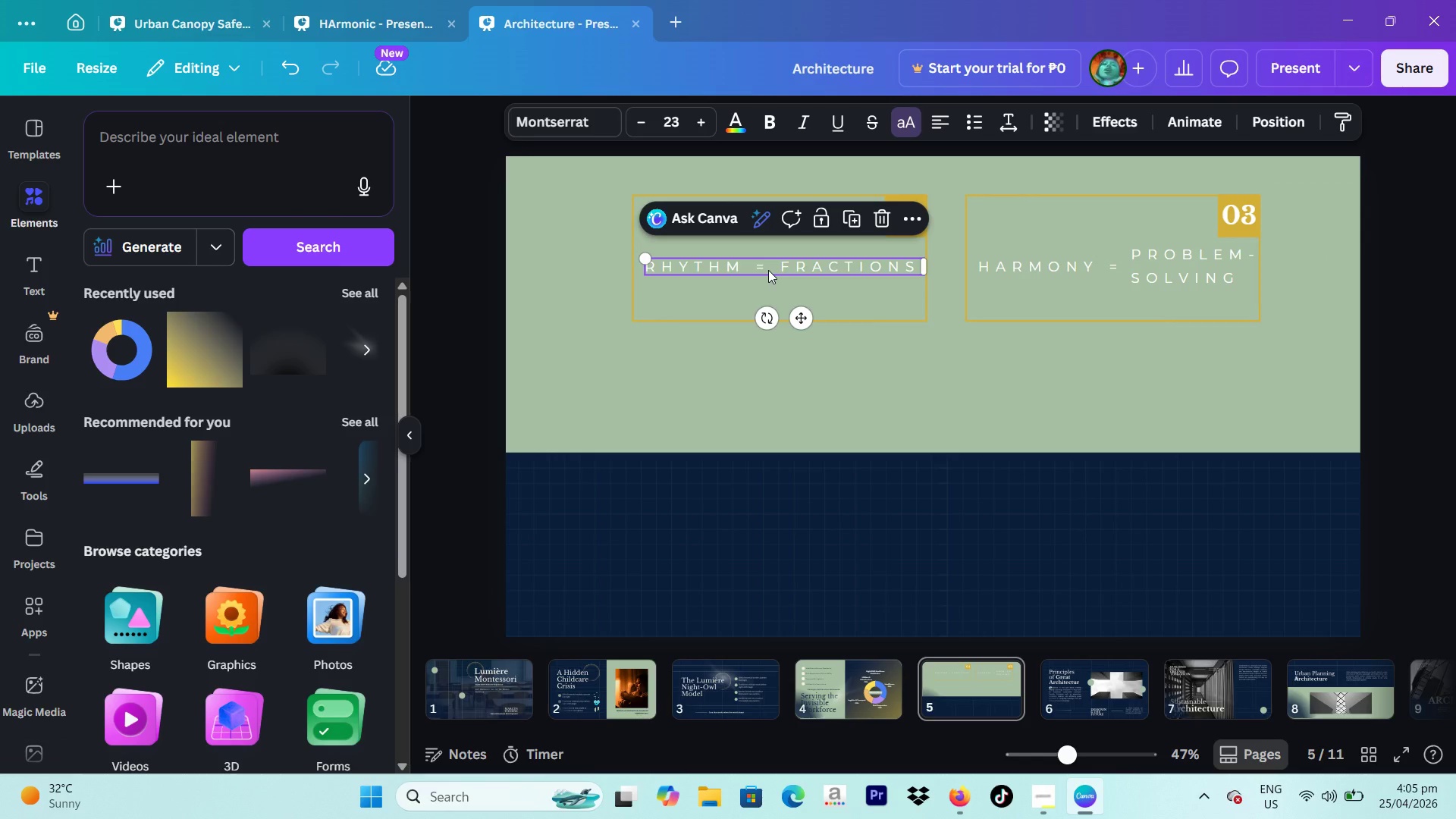 
key(Backspace)
 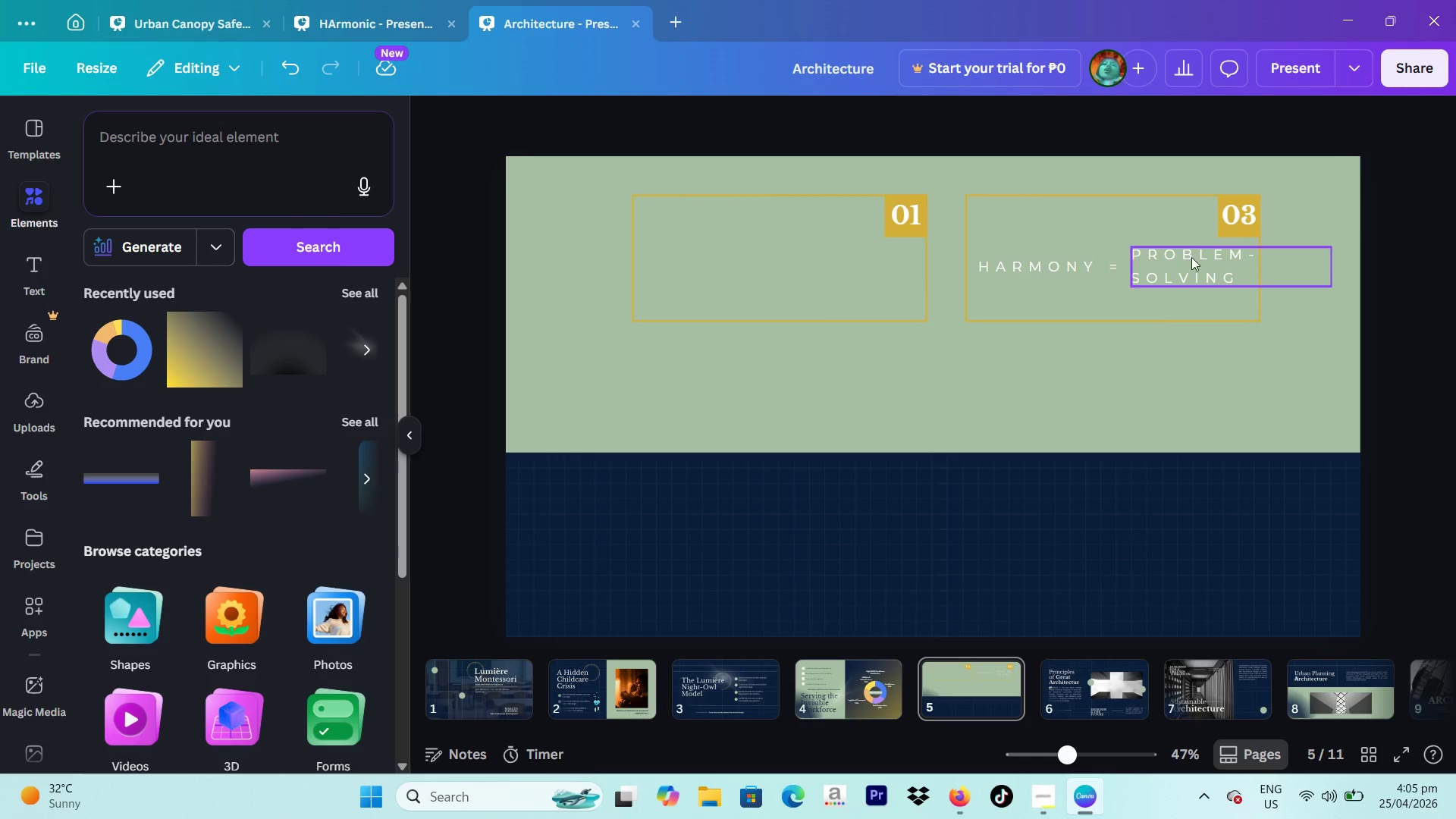 
left_click([1191, 257])
 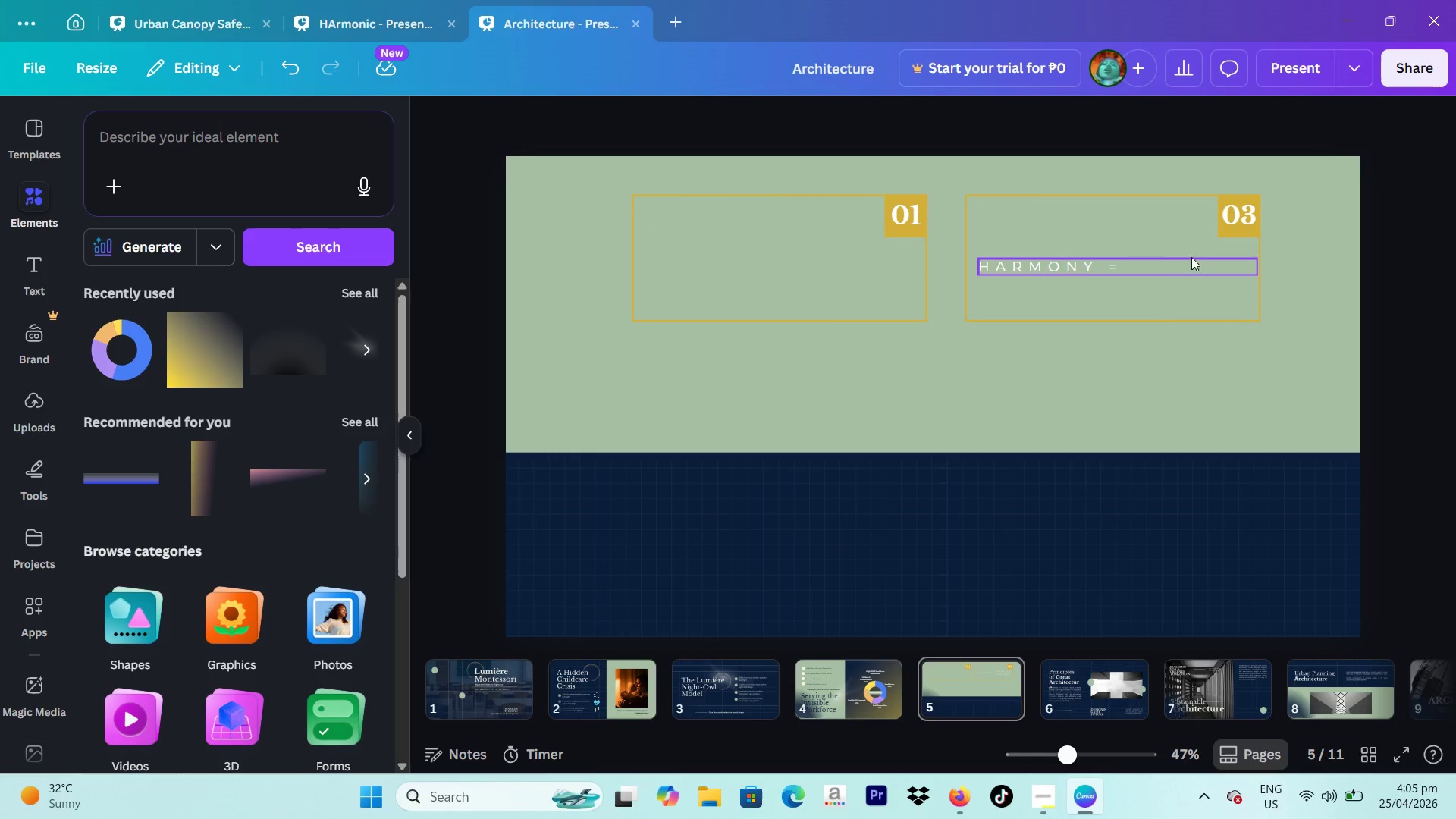 
key(Backspace)
 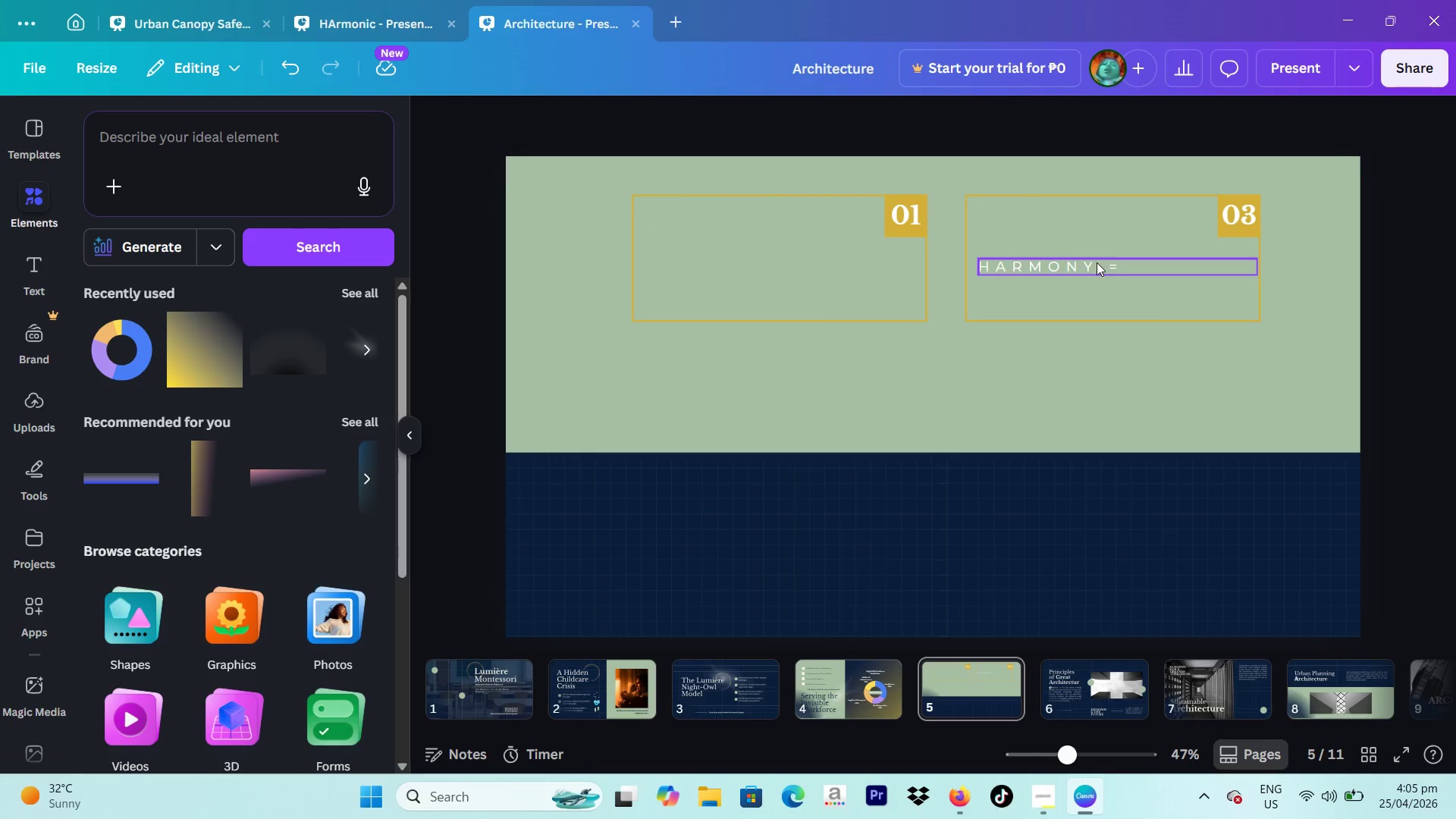 
left_click([1097, 262])
 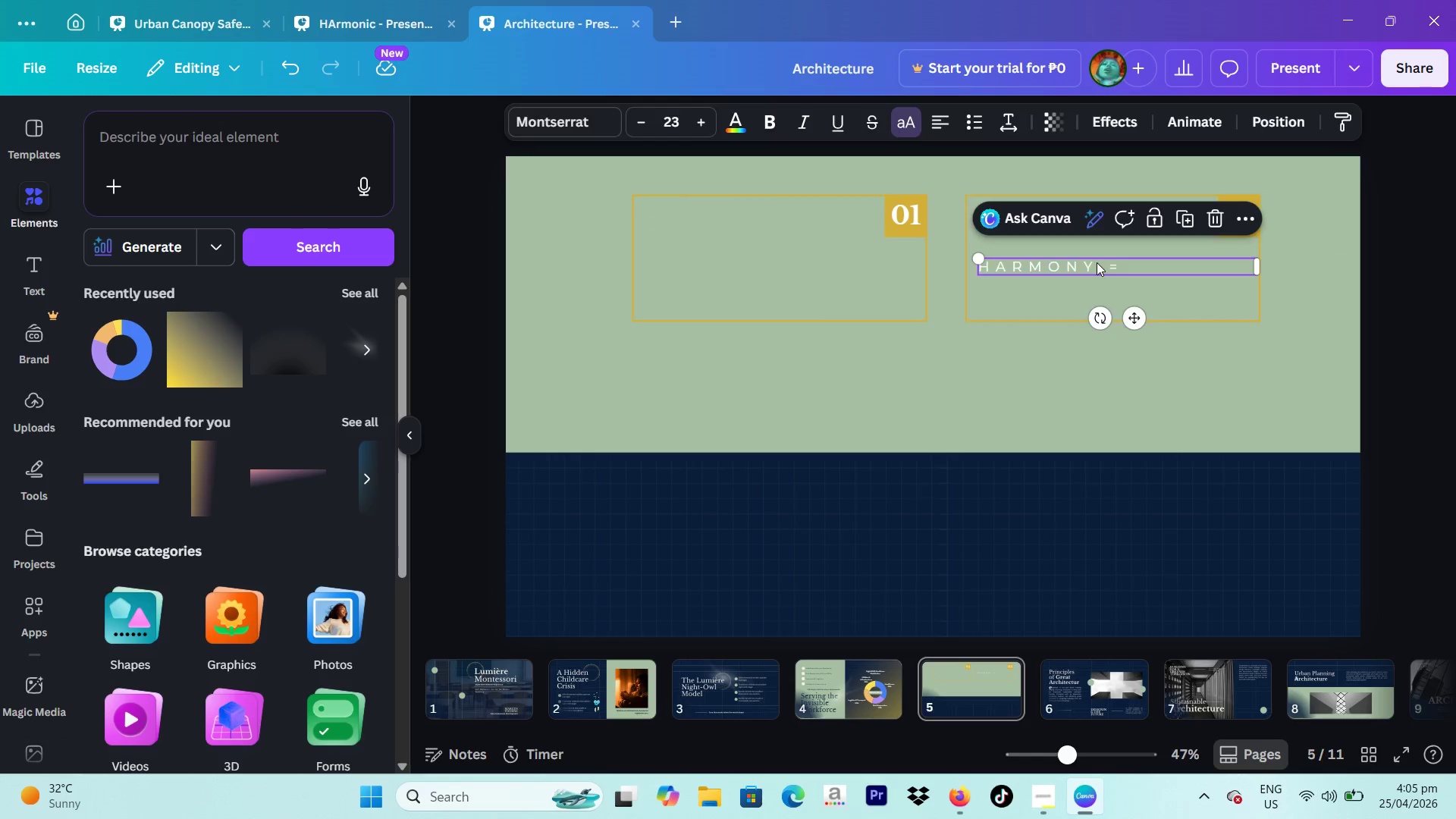 
key(Backspace)
 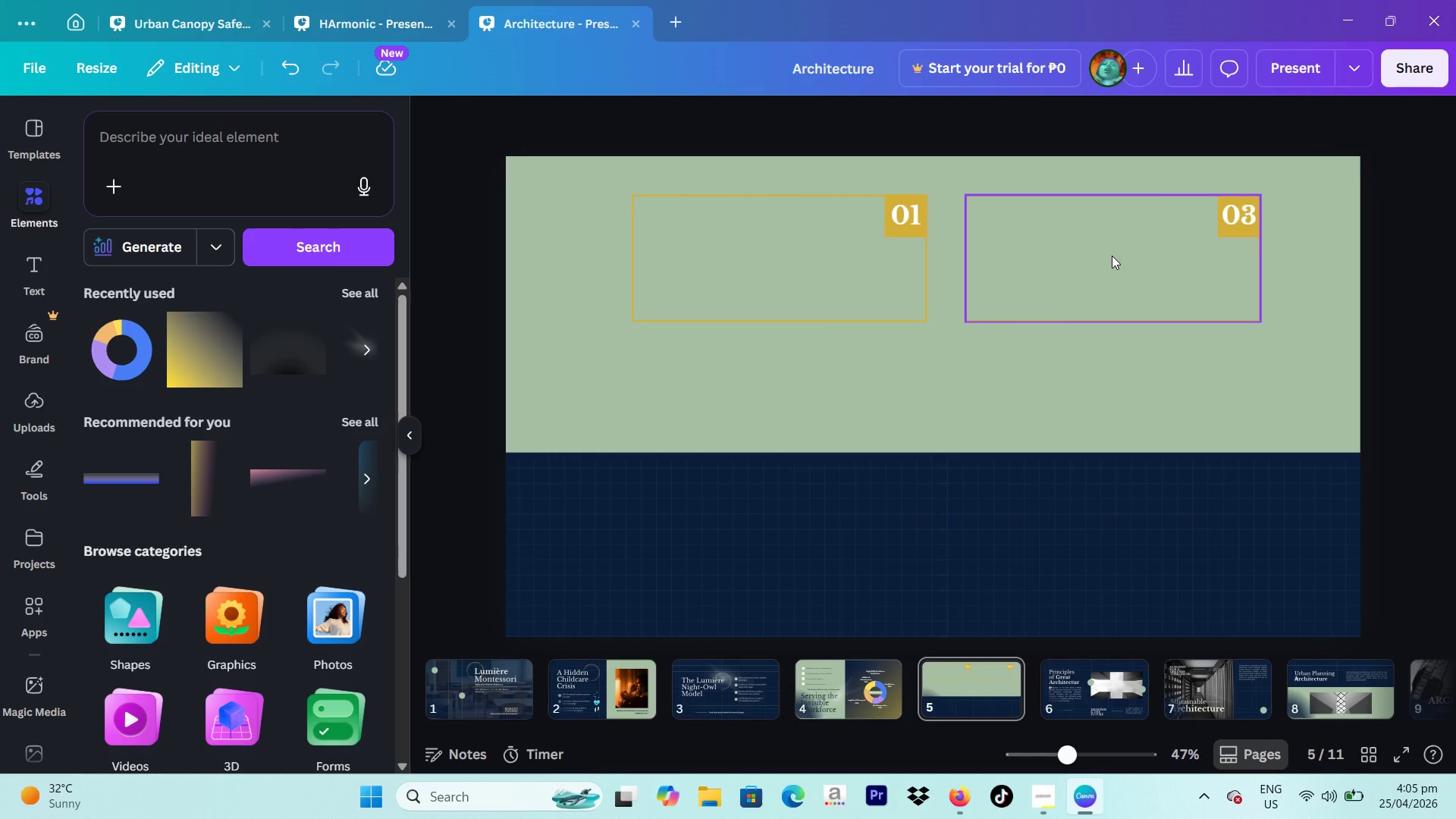 
left_click([905, 277])
 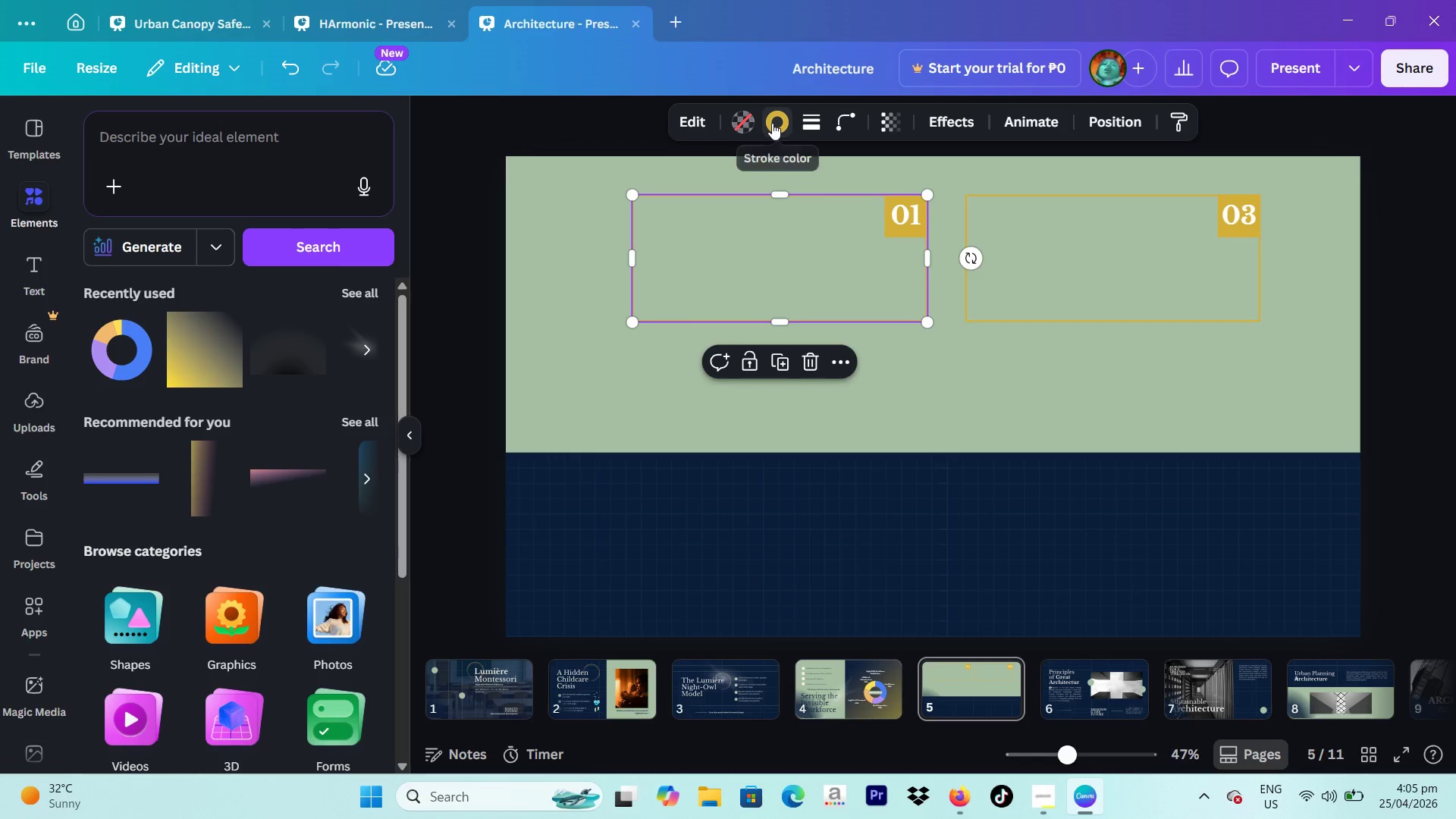 
left_click([772, 123])
 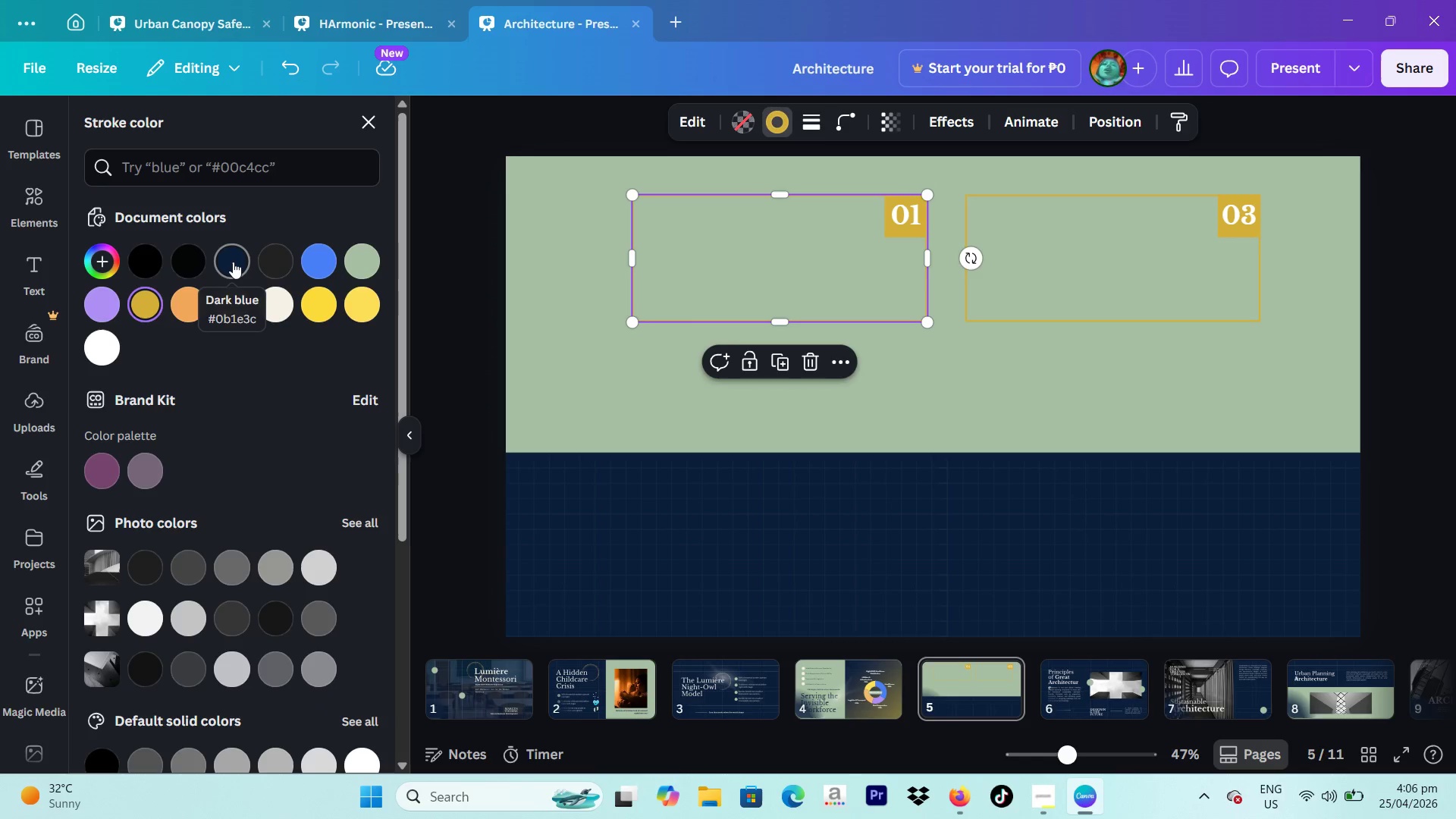 
wait(6.14)
 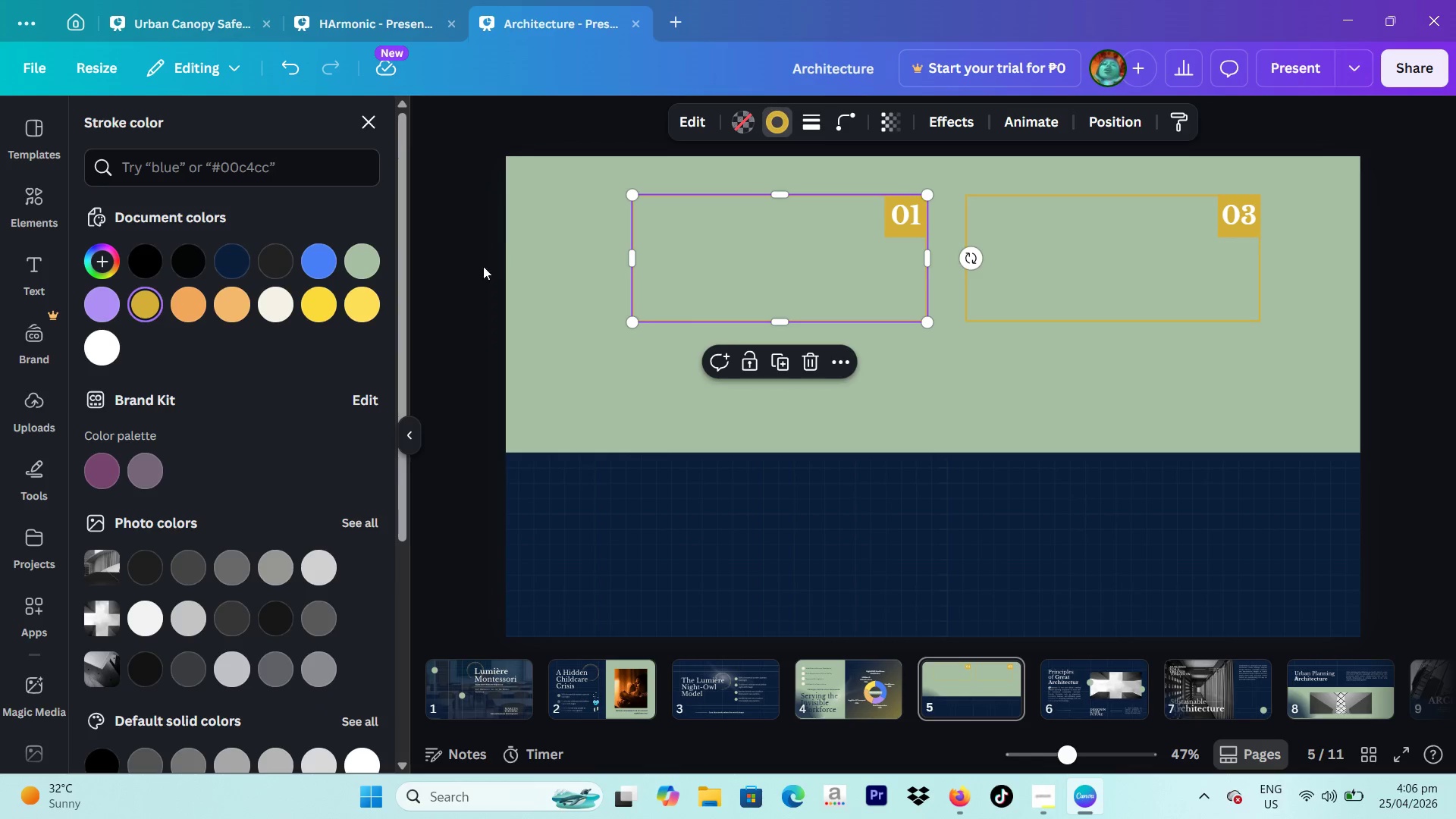 
left_click([233, 262])
 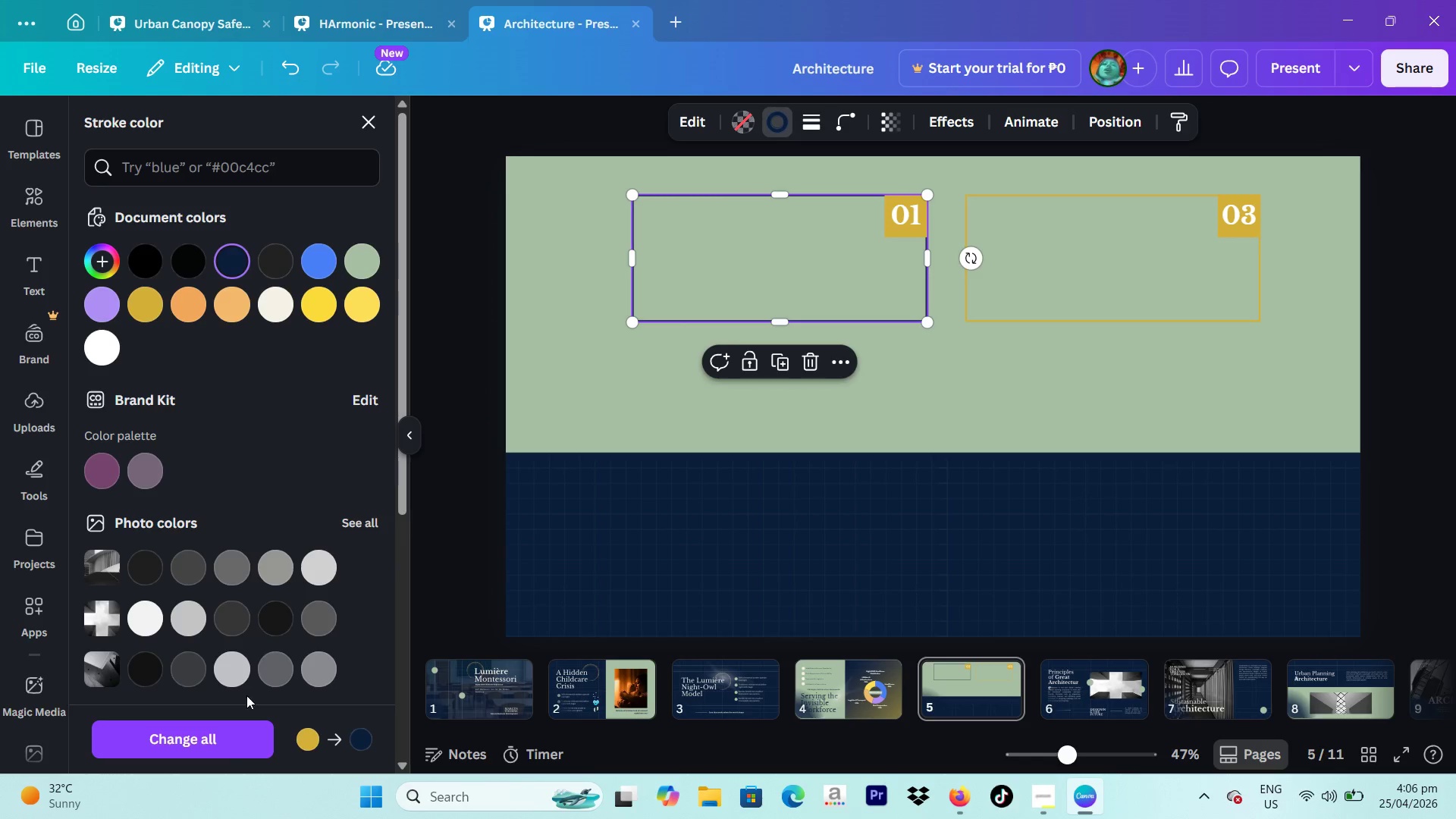 
left_click([235, 743])
 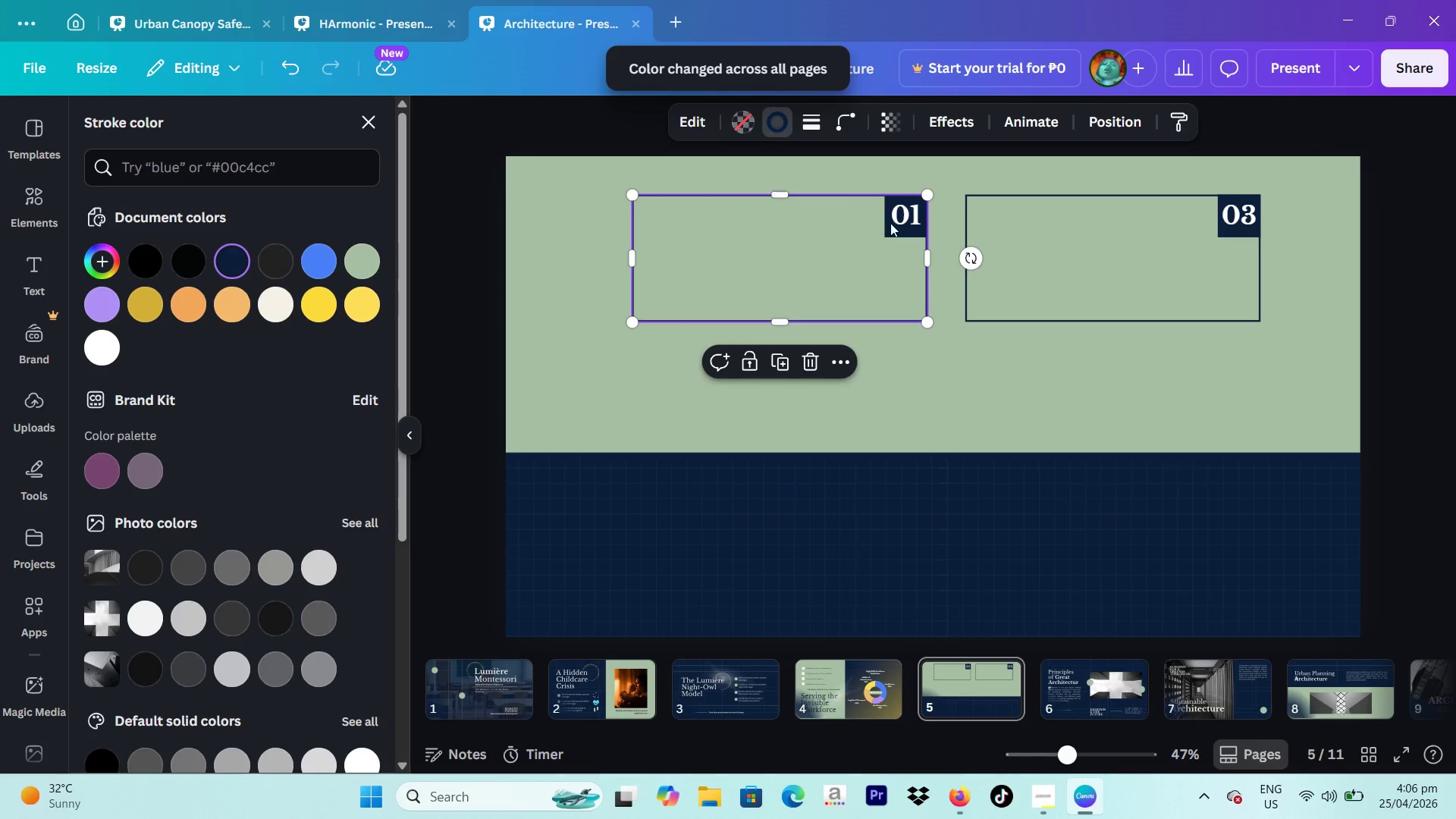 
left_click([908, 224])
 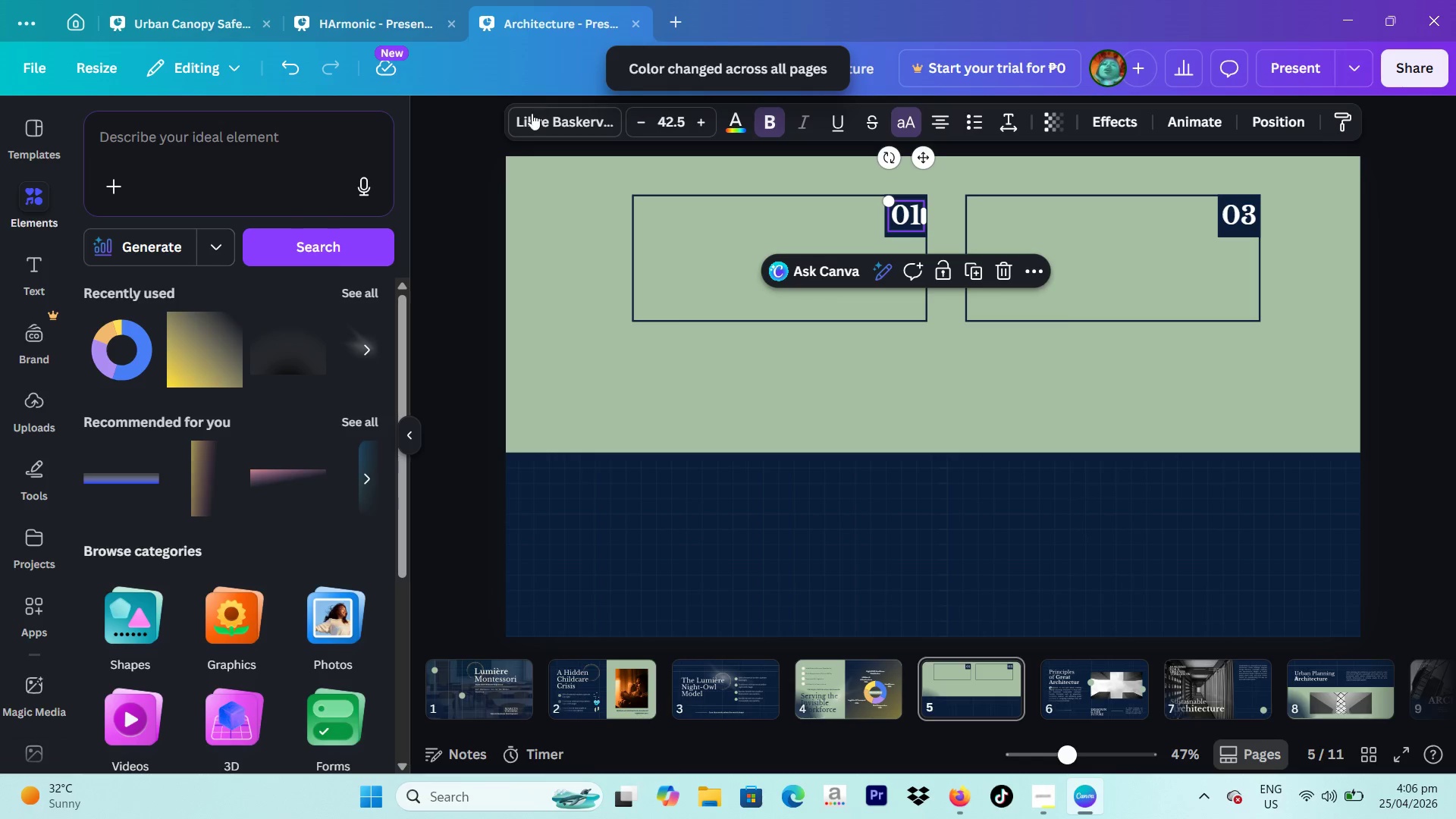 
left_click([554, 124])
 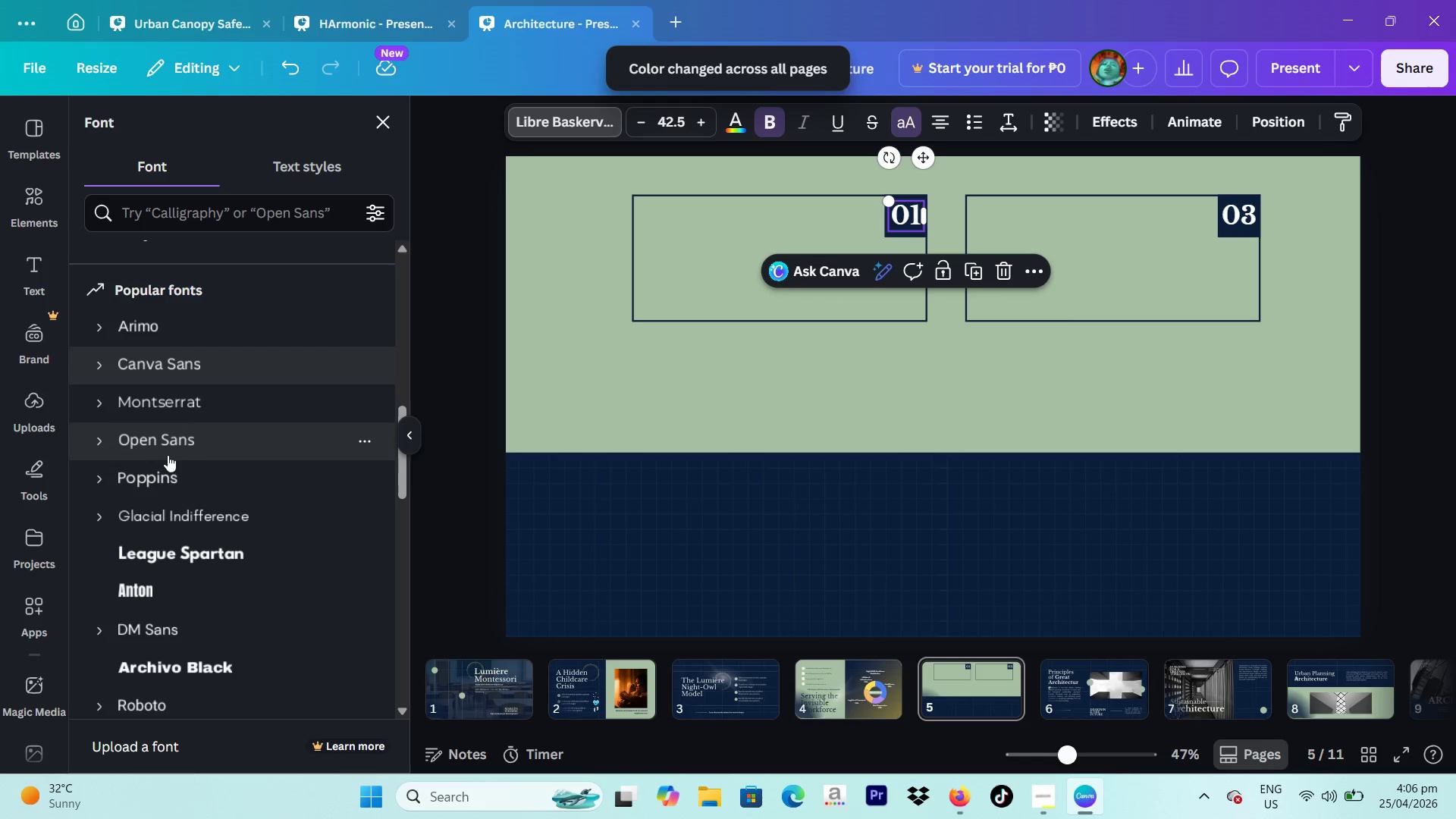 
left_click([198, 449])
 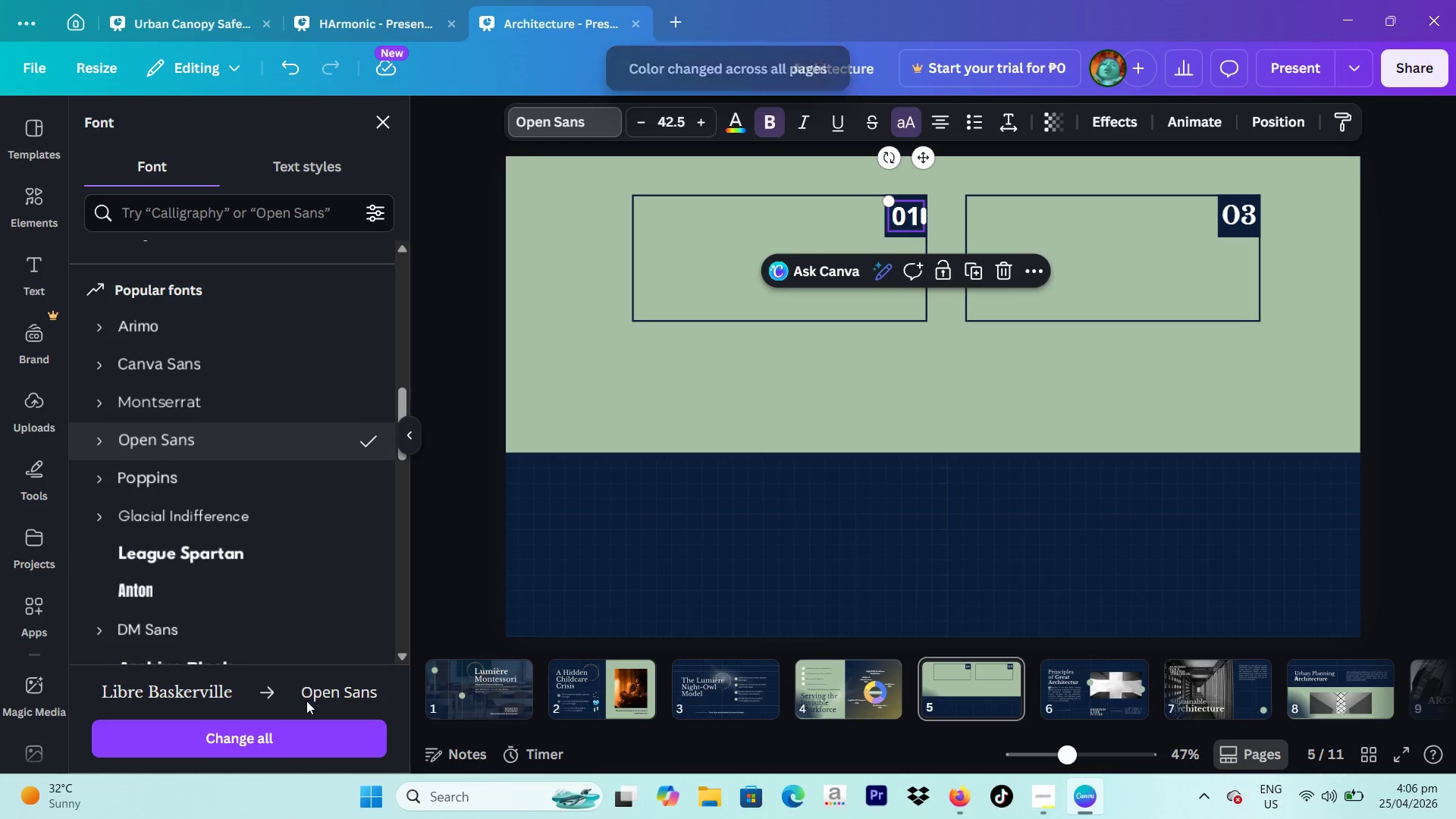 
left_click([295, 728])
 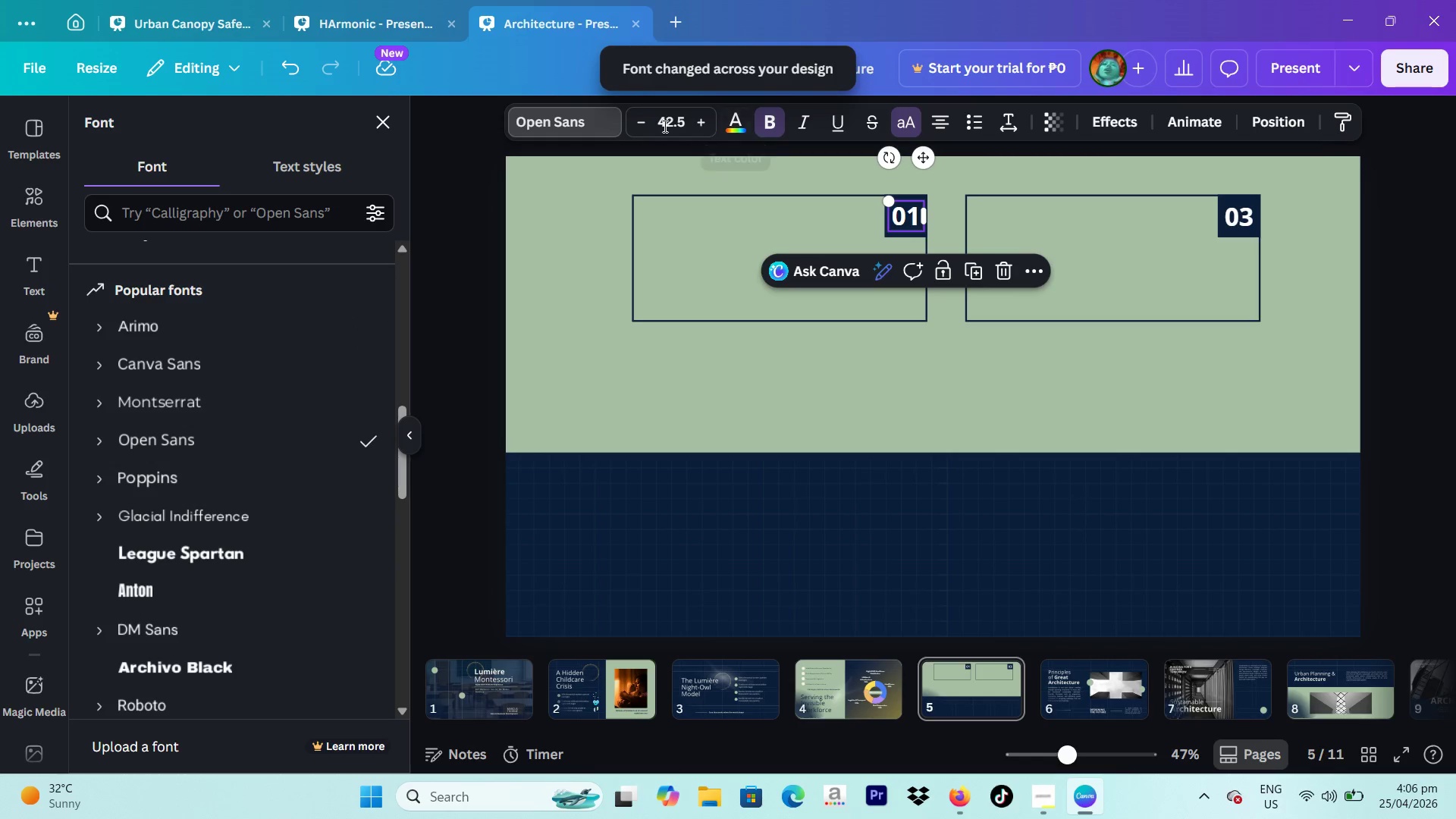 
double_click([666, 125])
 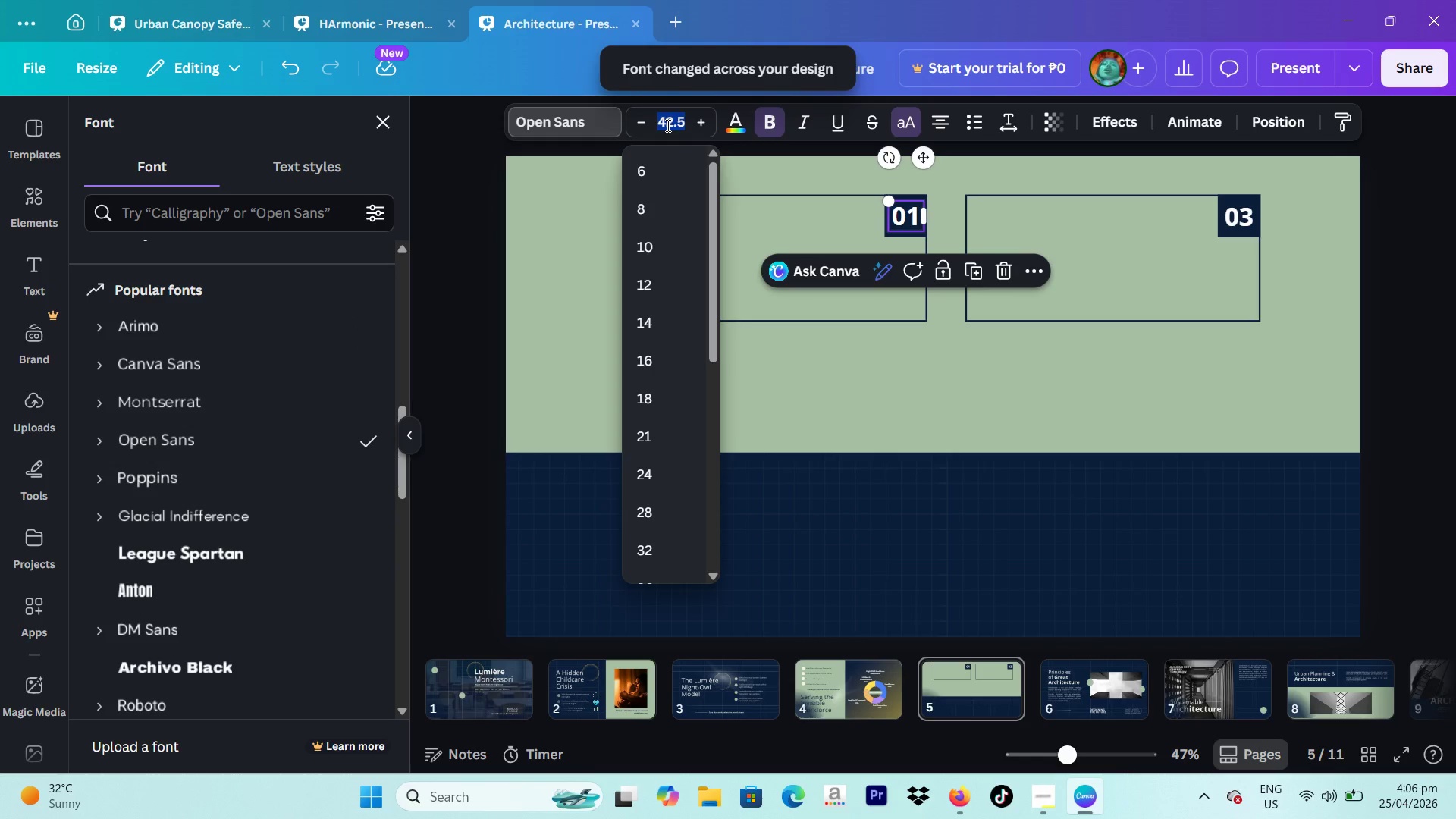 
type(23)
 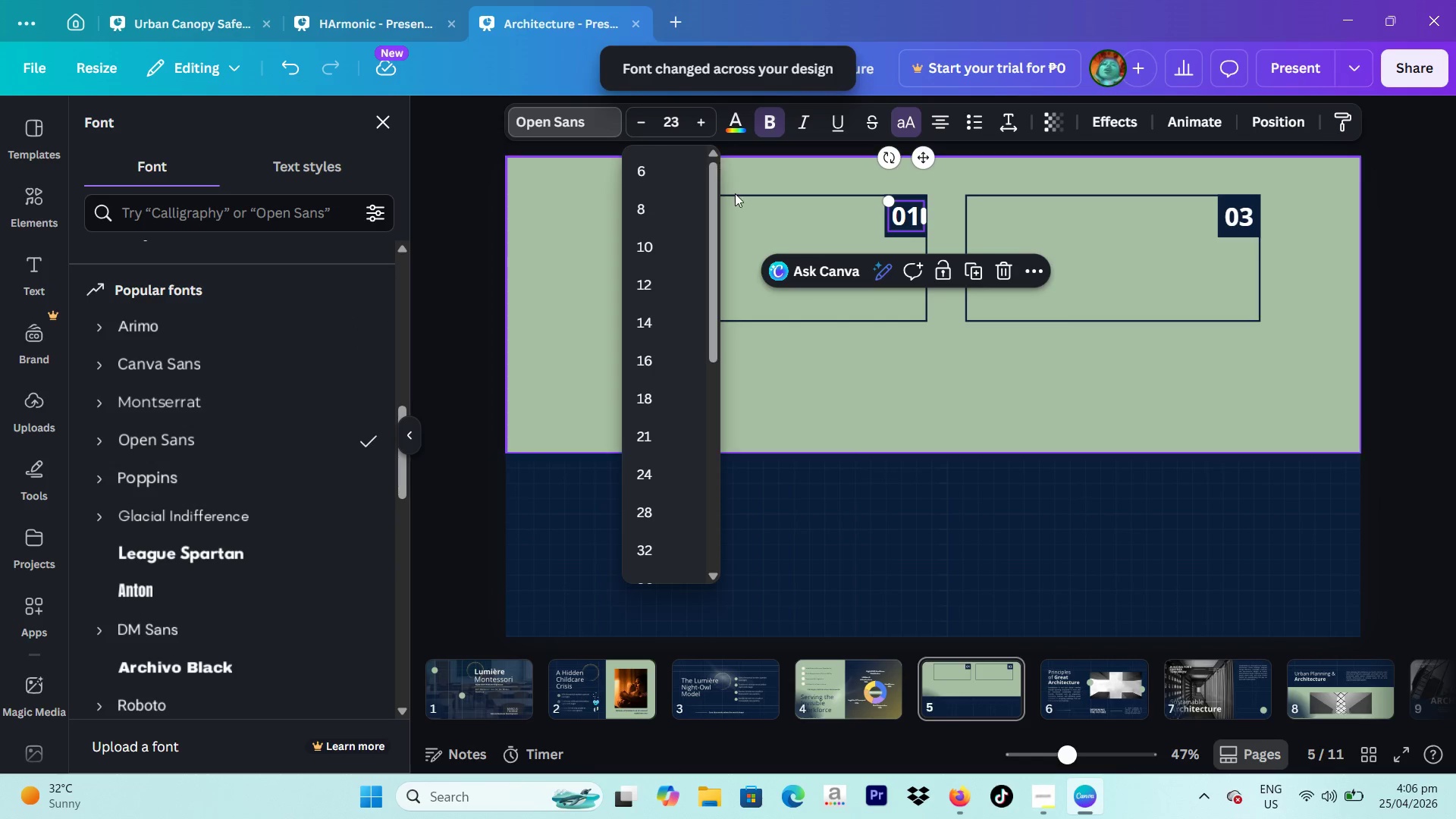 
key(Enter)
 